 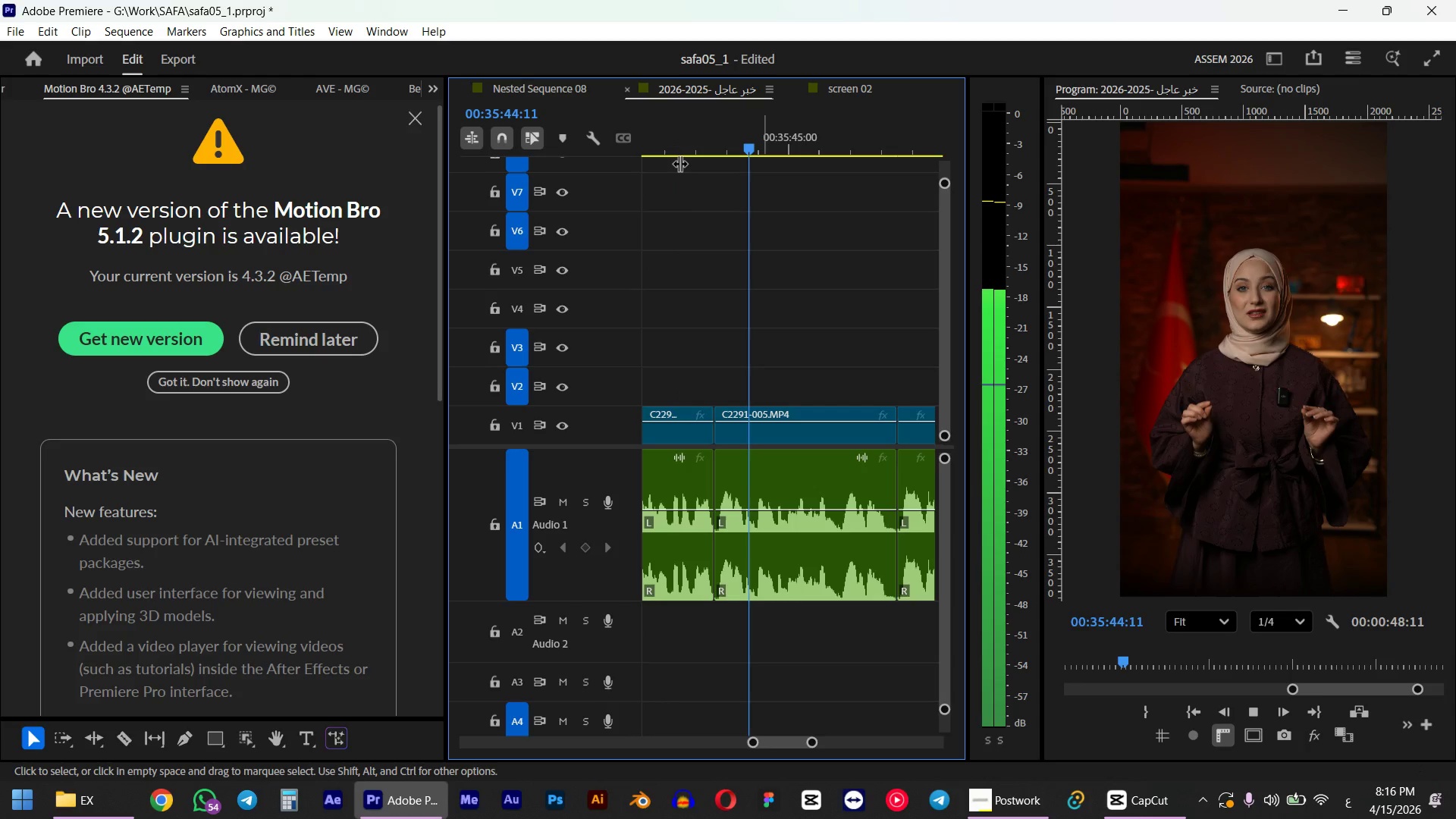 
hold_key(key=AltLeft, duration=0.48)
scroll: coordinate [795, 366], scroll_direction: down, amount: 8.0
 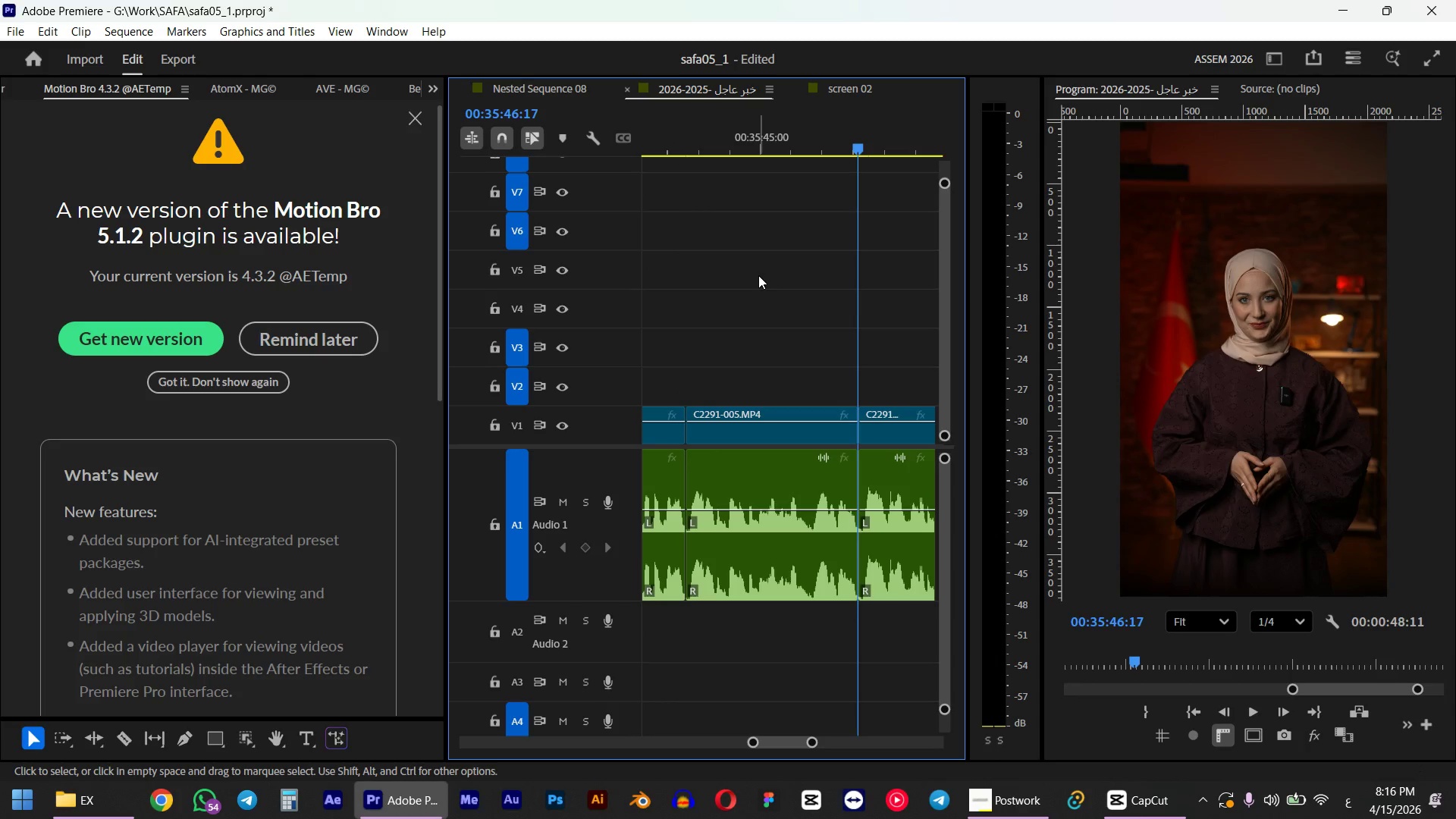 
key(Space)
 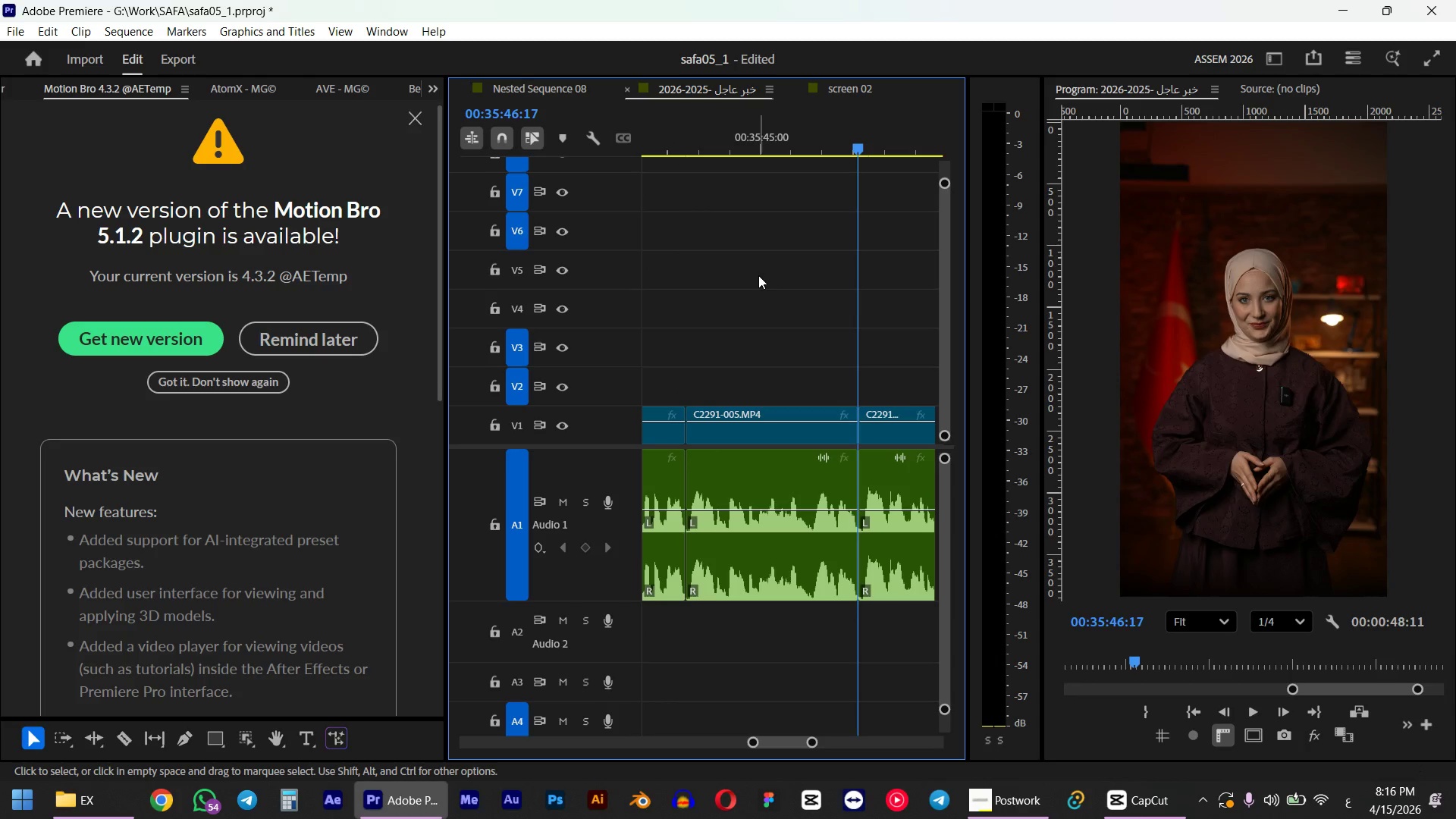 
key(ArrowLeft)
 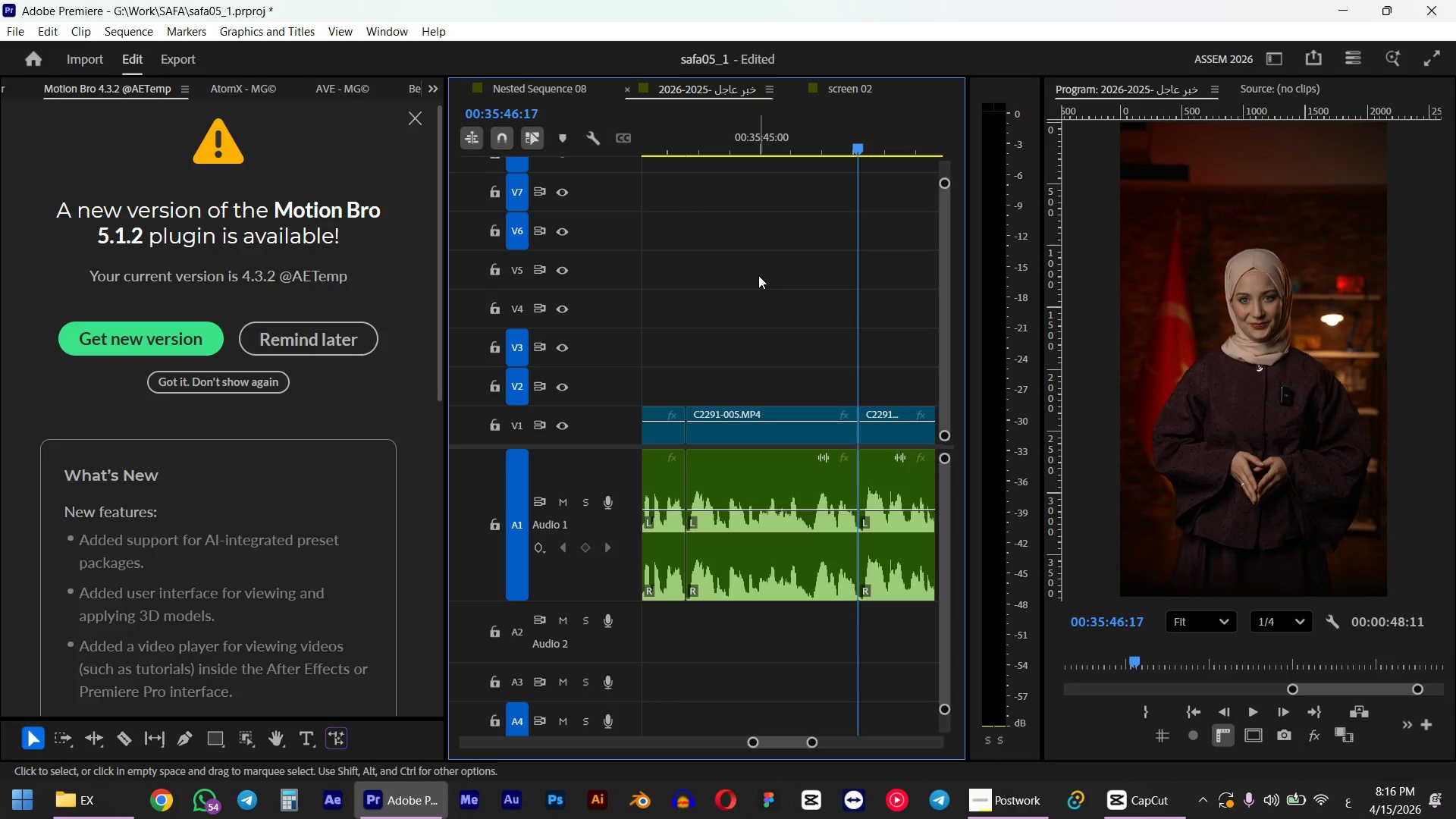 
key(W)
 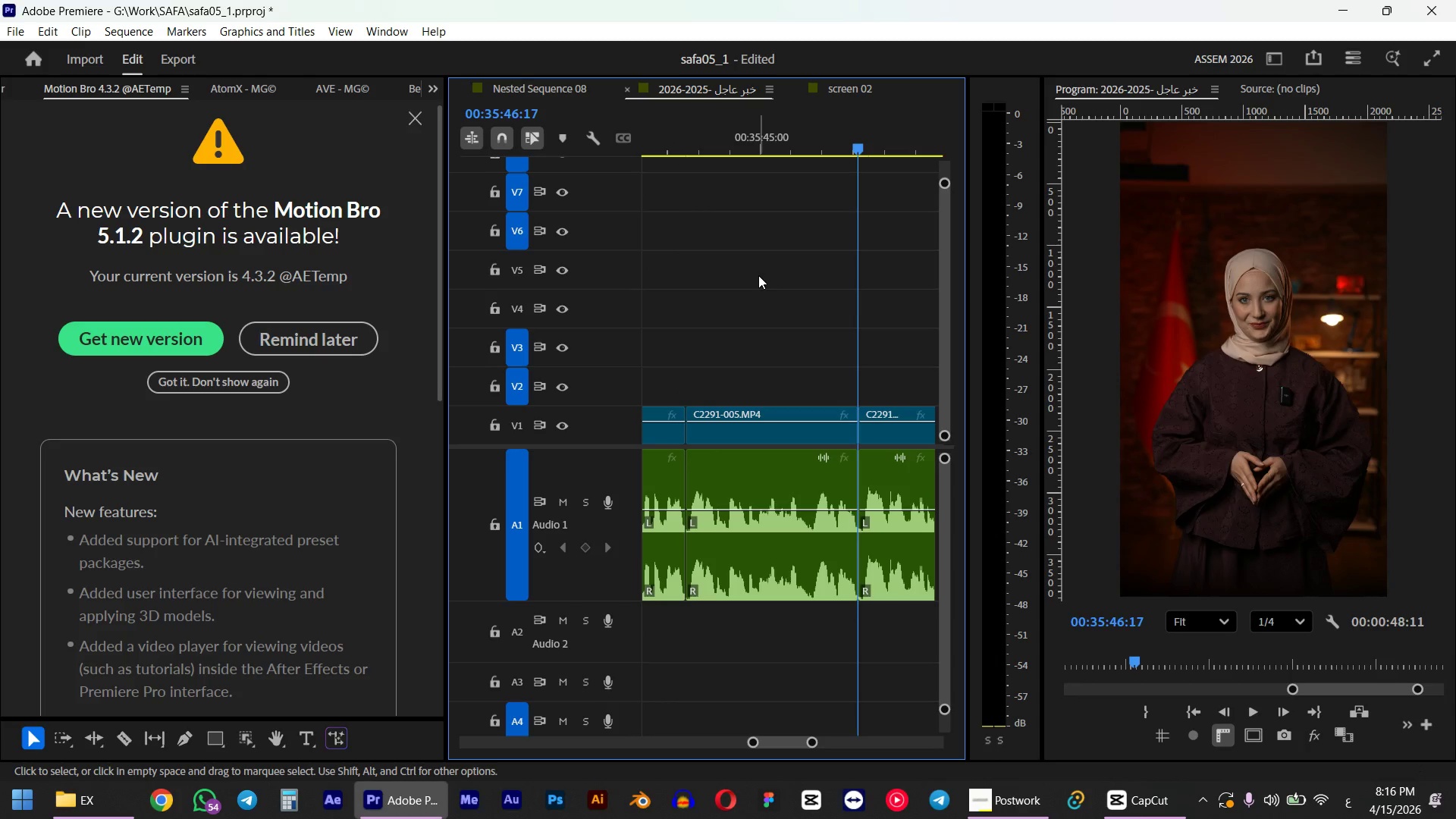 
key(Space)
 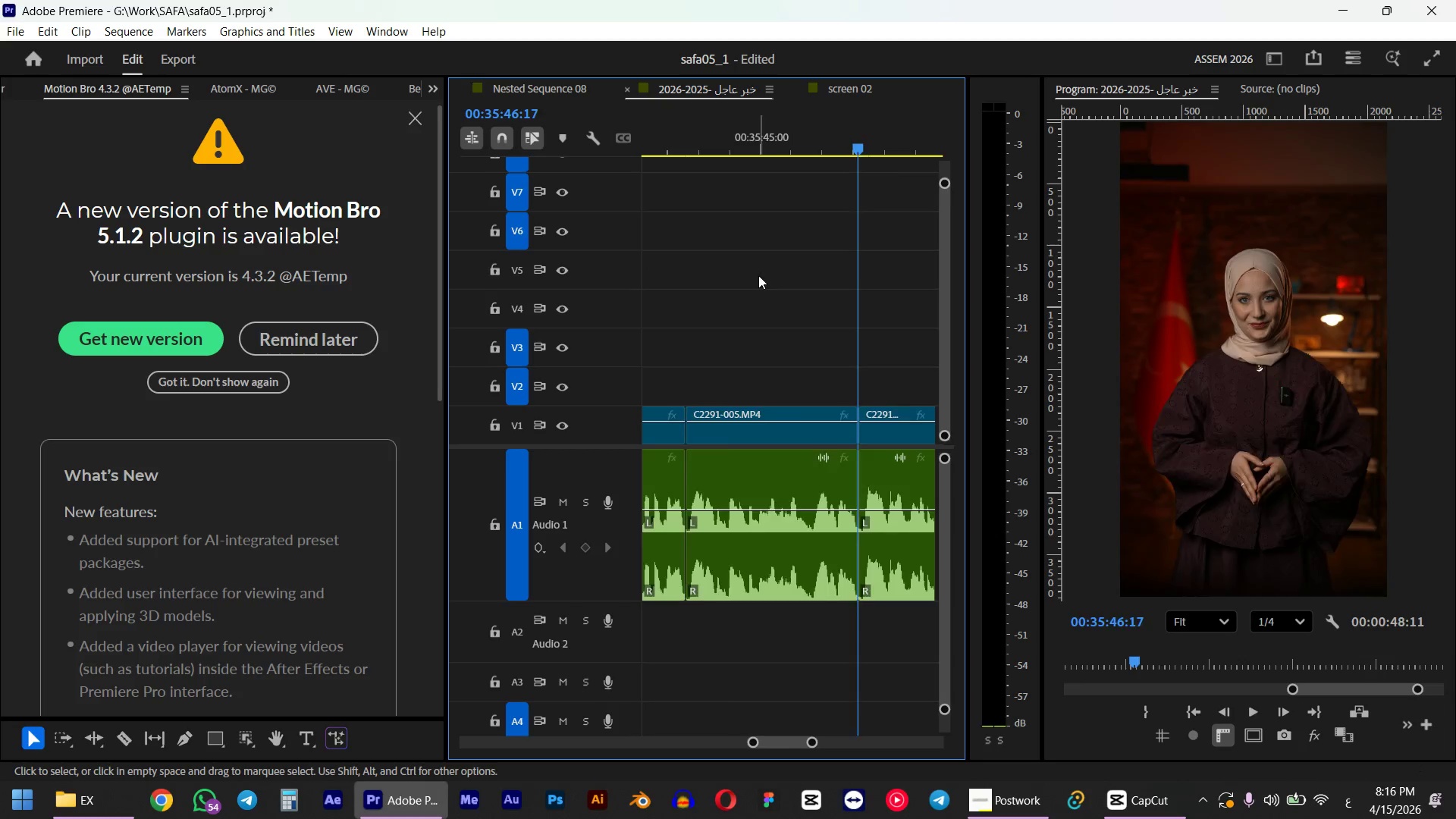 
scroll: coordinate [689, 420], scroll_direction: down, amount: 5.0
 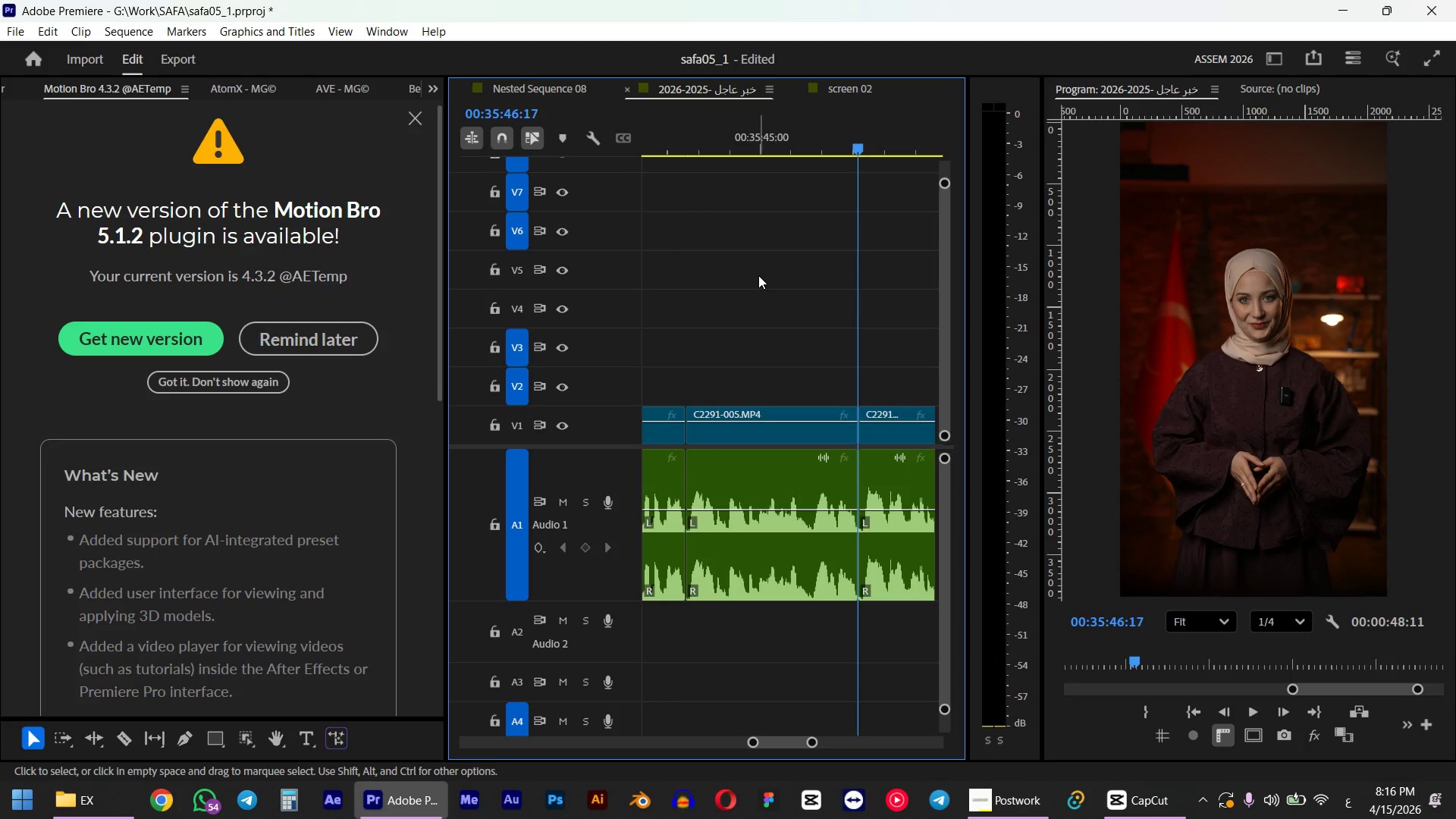 
hold_key(key=AltLeft, duration=1.41)
scroll: coordinate [802, 410], scroll_direction: down, amount: 6.0
 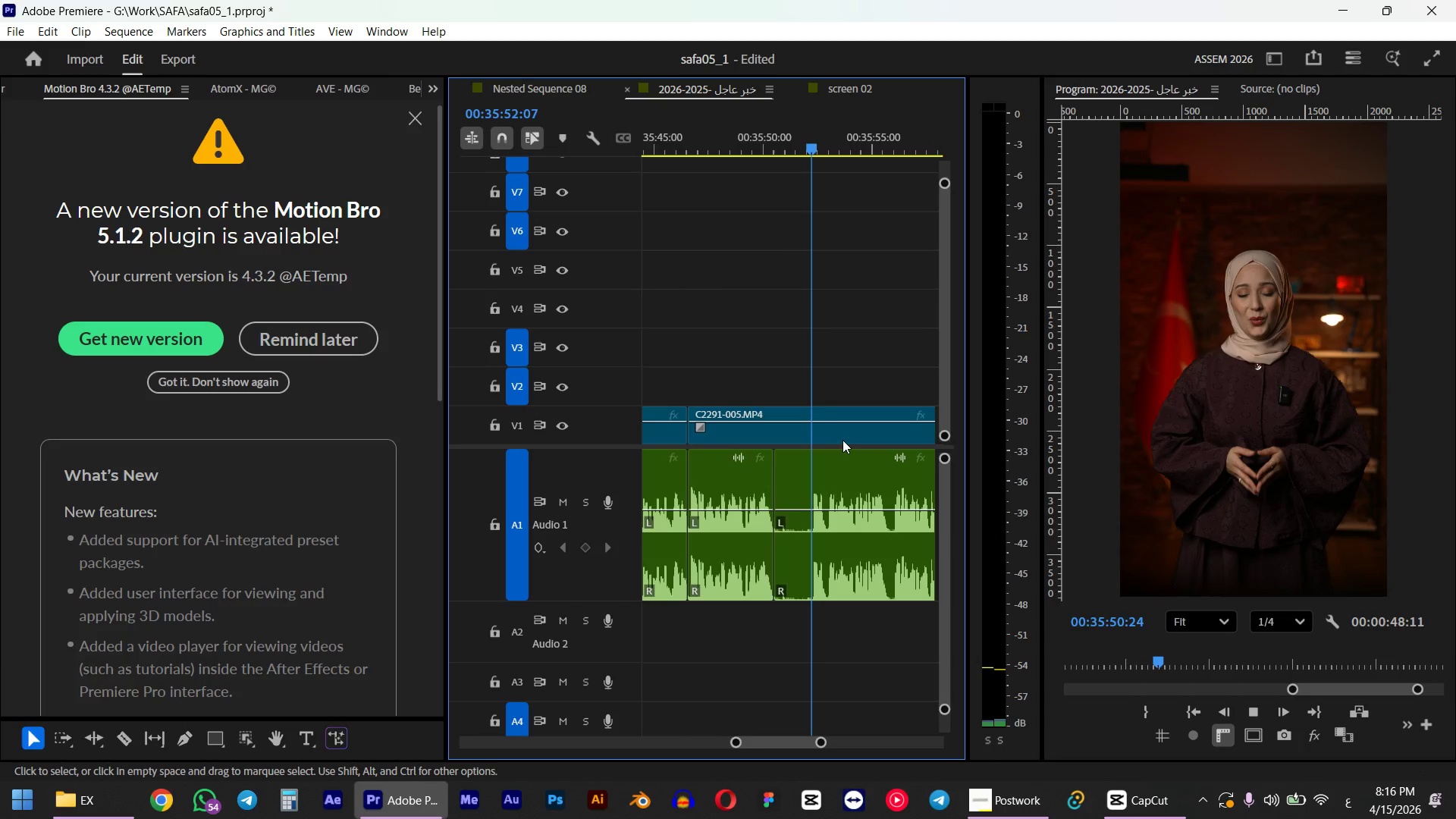 
hold_key(key=AltLeft, duration=0.98)
 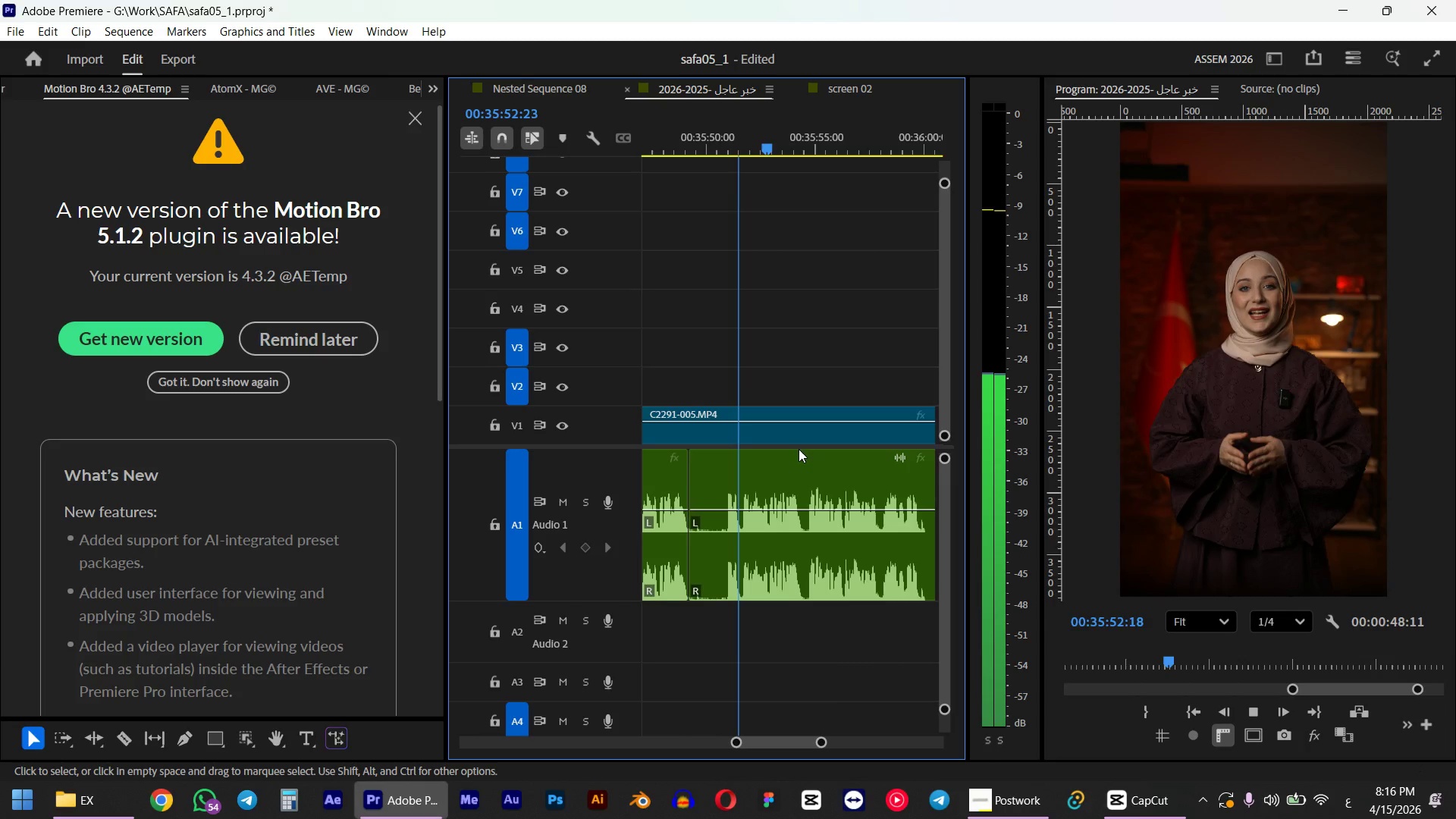 
hold_key(key=AltLeft, duration=0.41)
 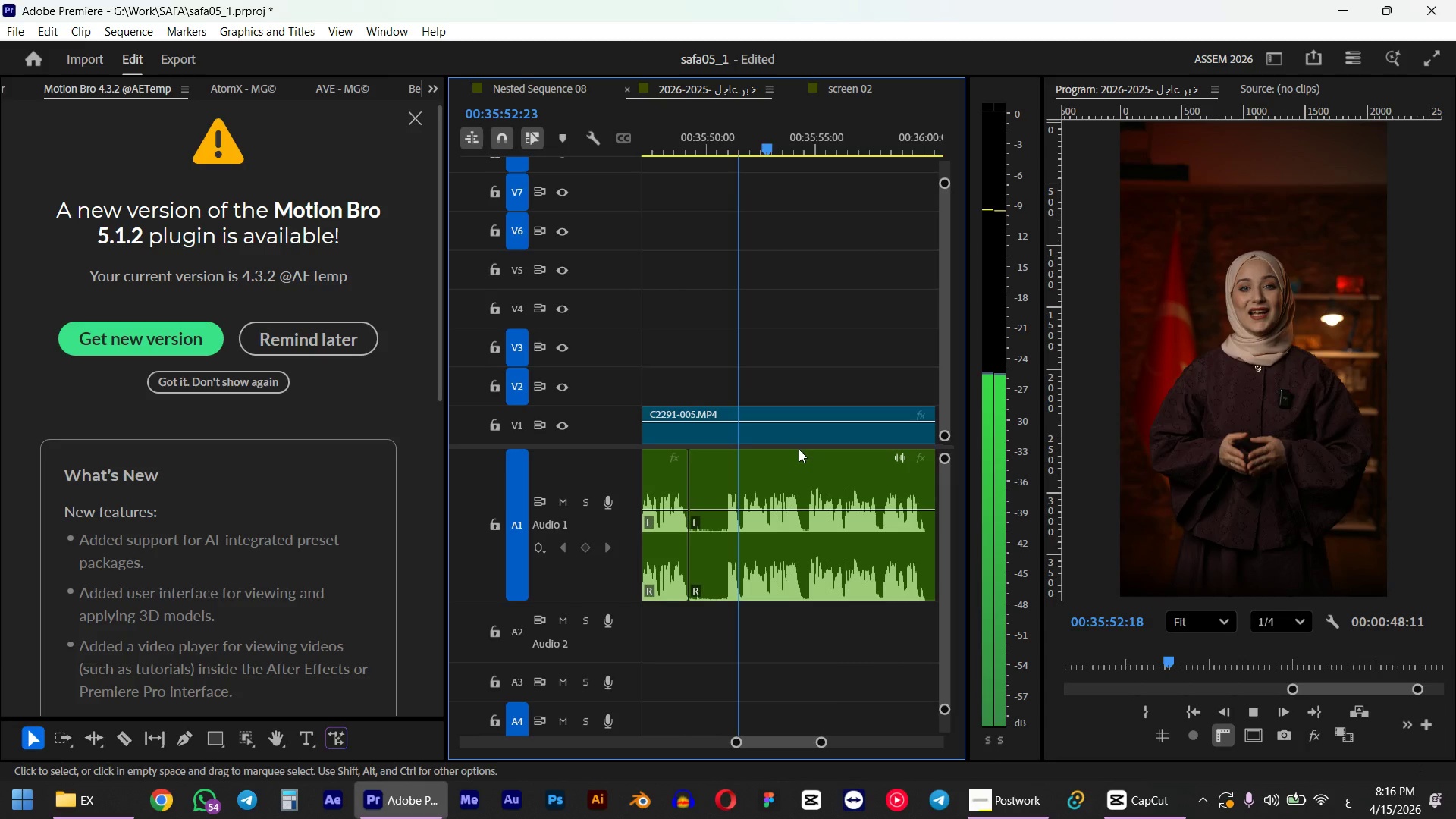 
scroll: coordinate [821, 463], scroll_direction: down, amount: 14.0
 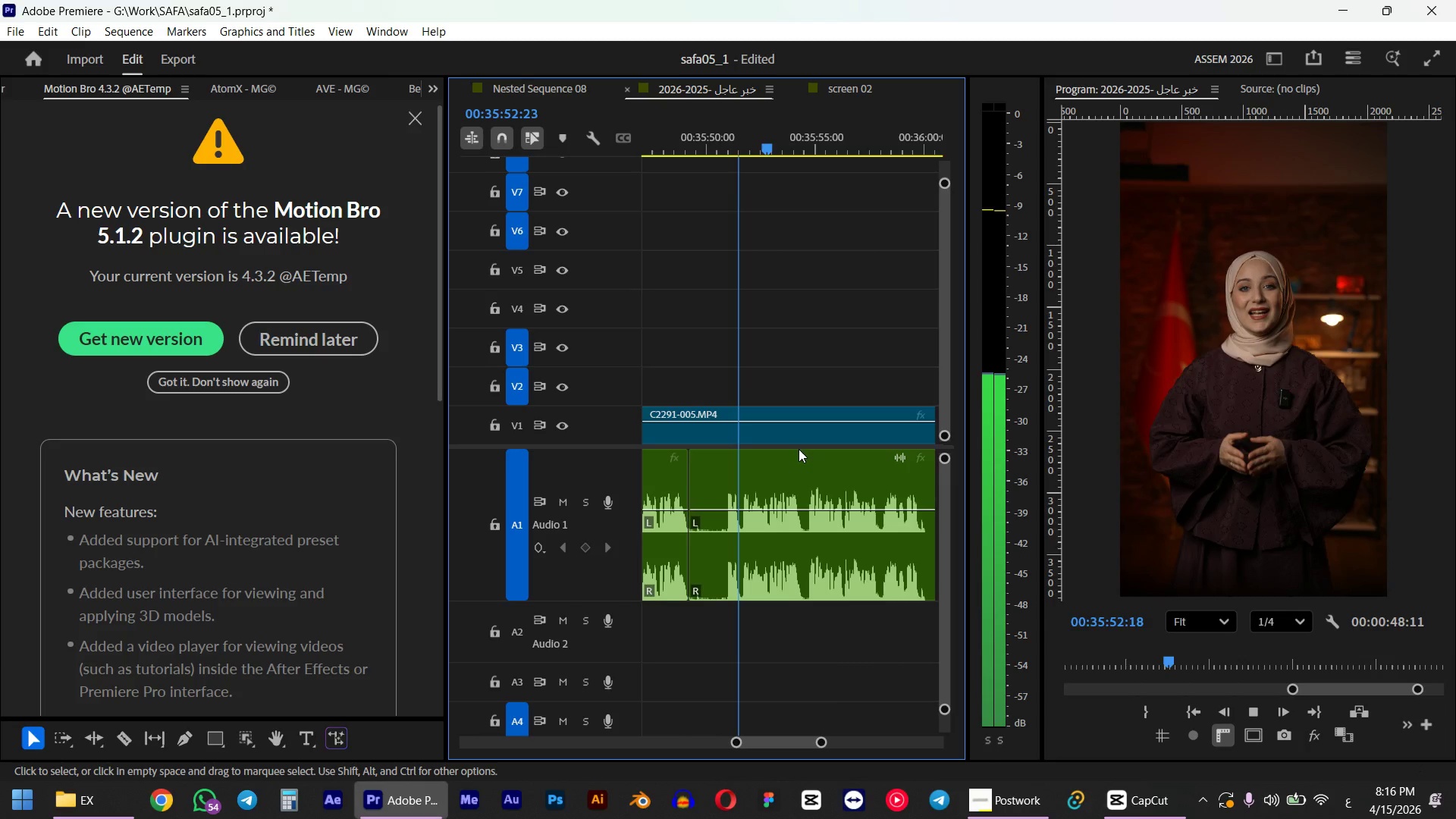 
key(Space)
 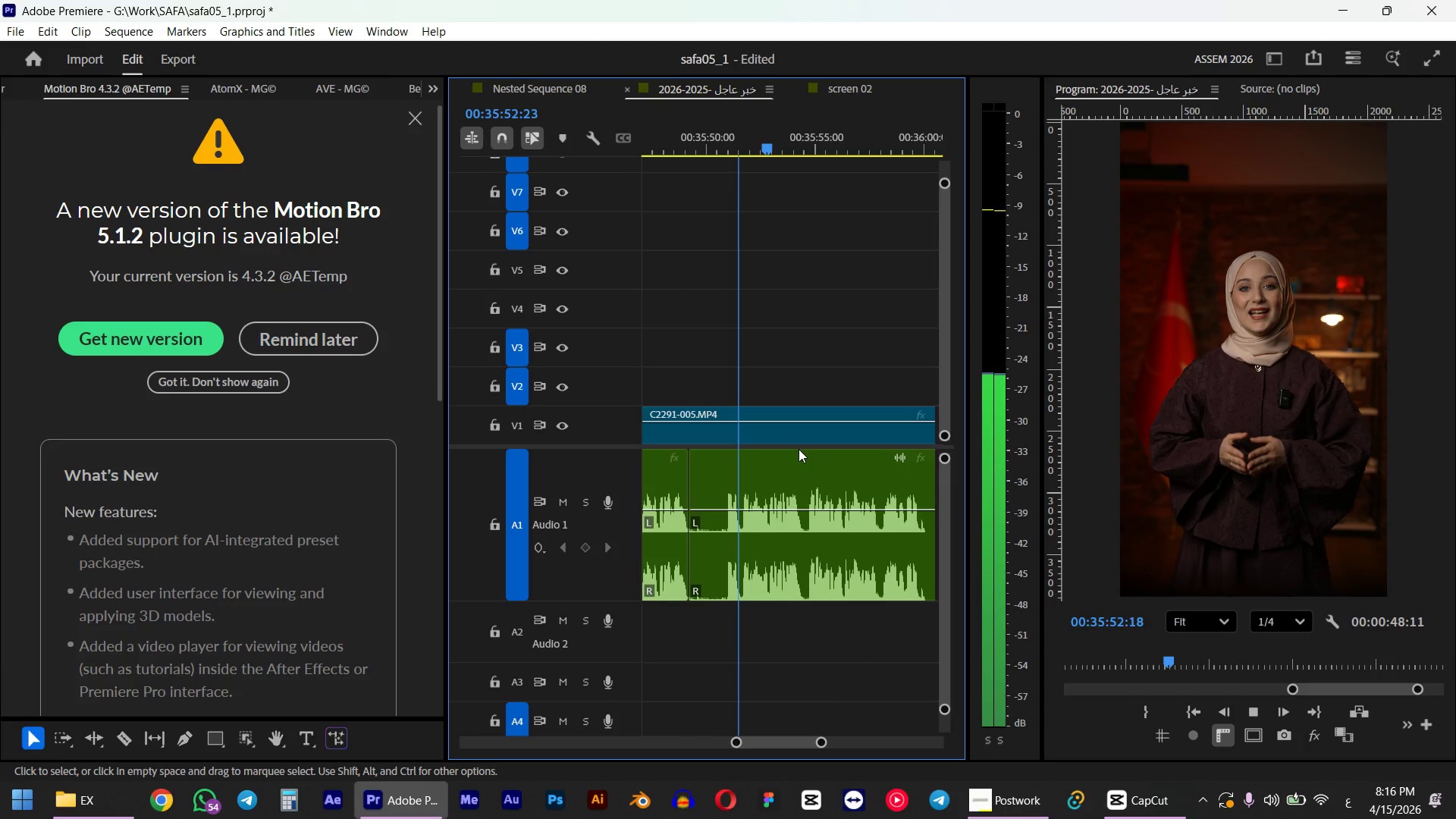 
left_click_drag(start_coordinate=[912, 148], to_coordinate=[905, 161])
 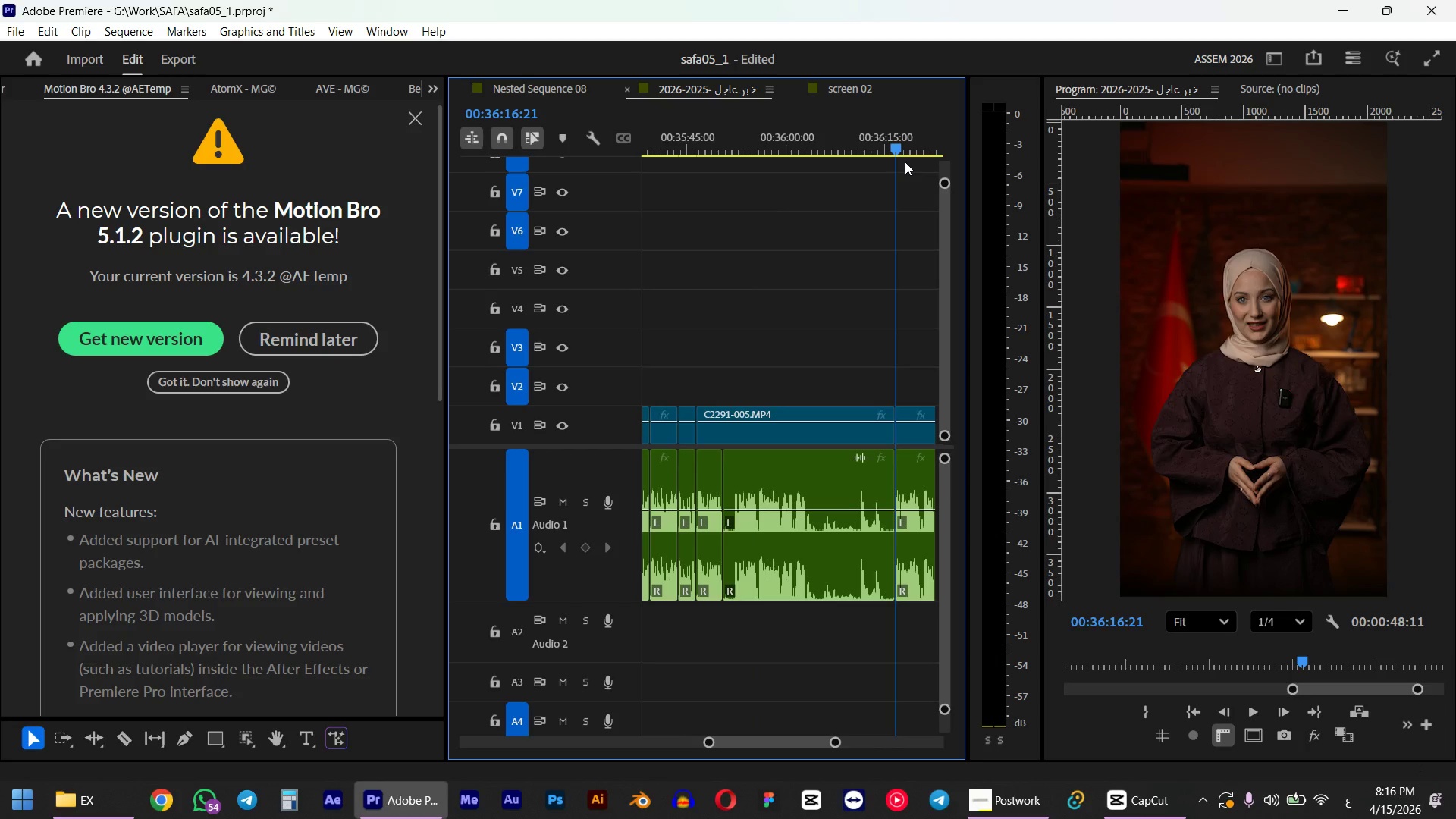 
hold_key(key=ShiftLeft, duration=1.02)
 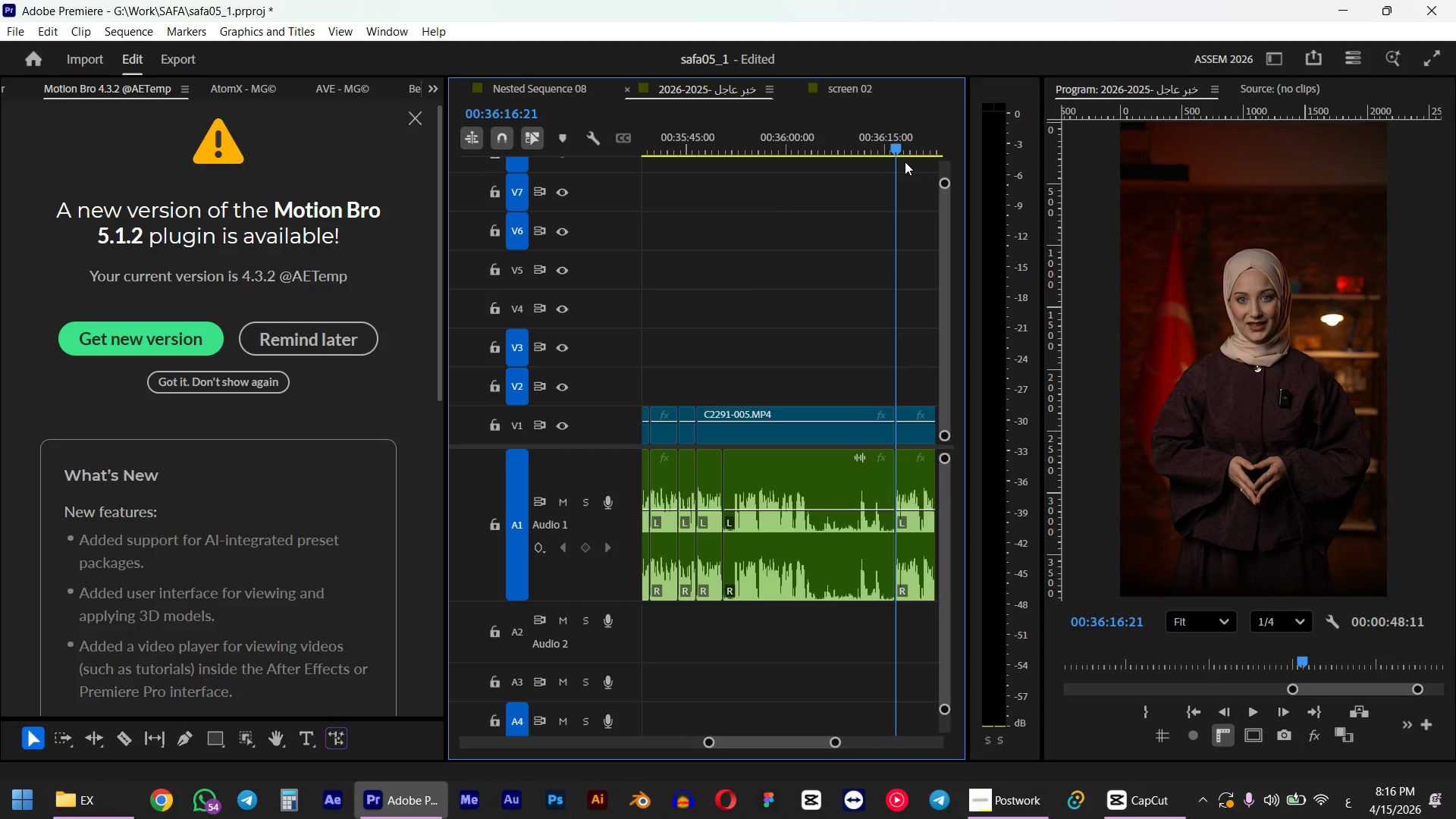 
scroll: coordinate [817, 463], scroll_direction: down, amount: 2.0
 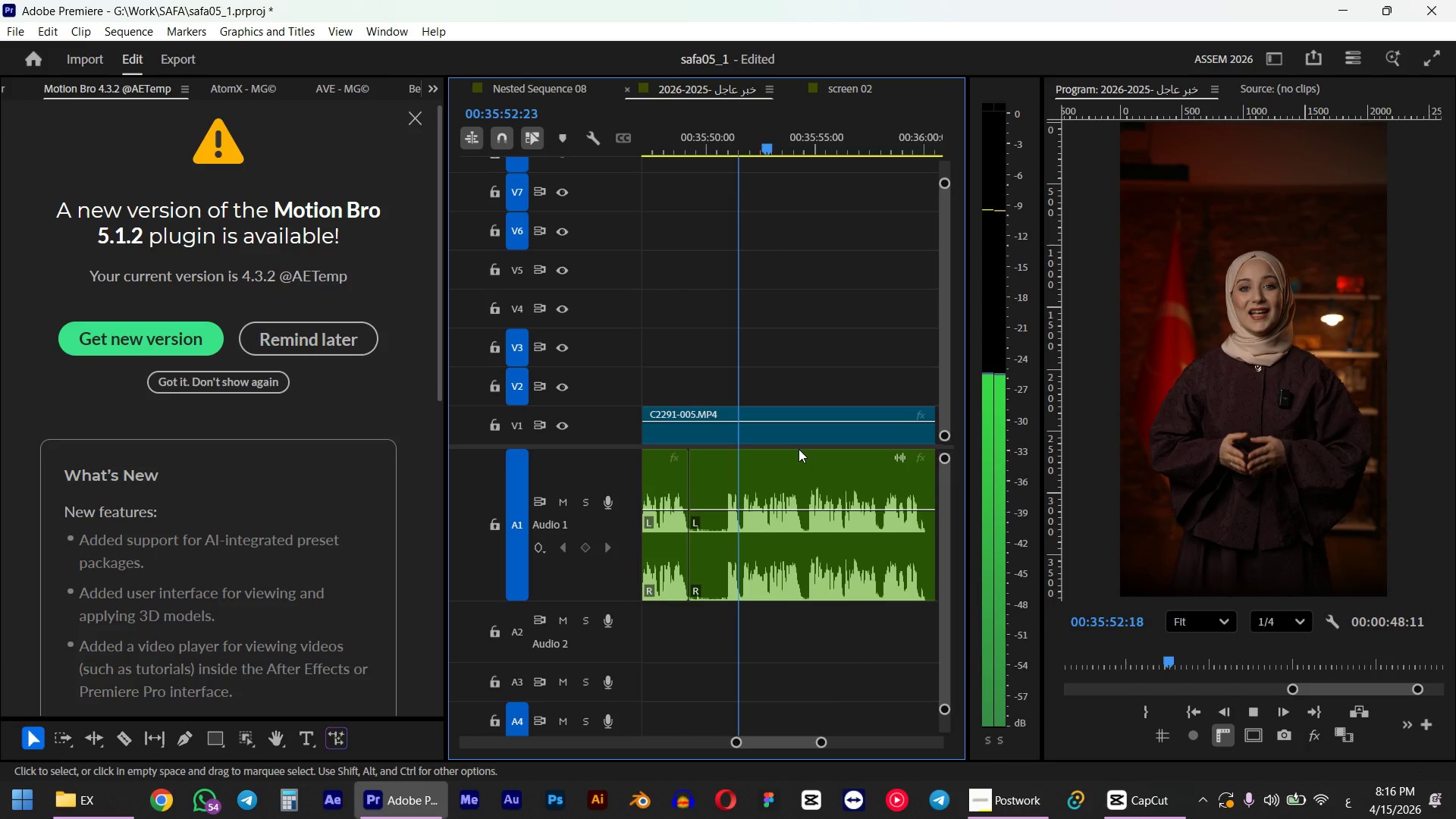 
key(Space)
 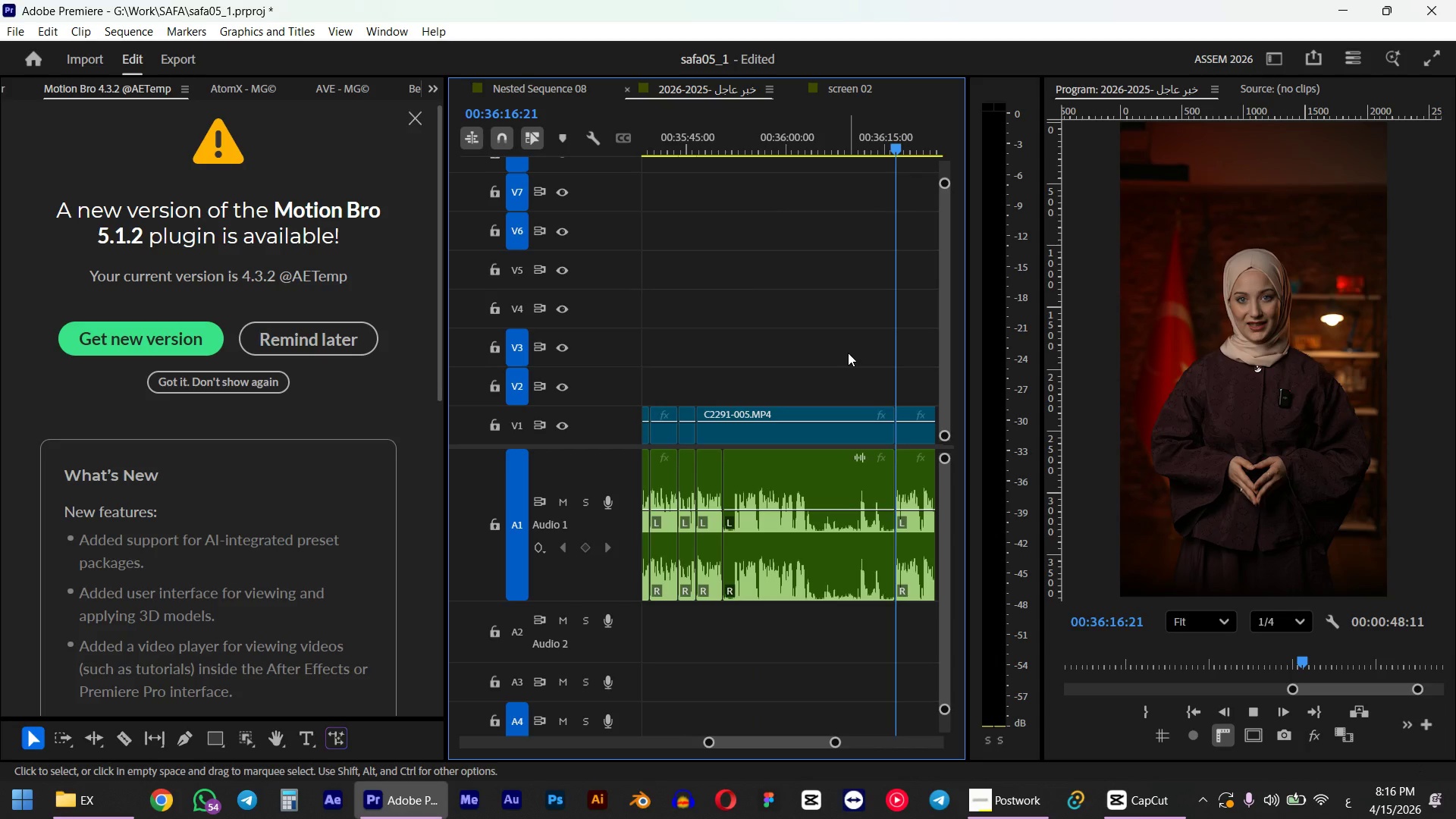 
key(Space)
 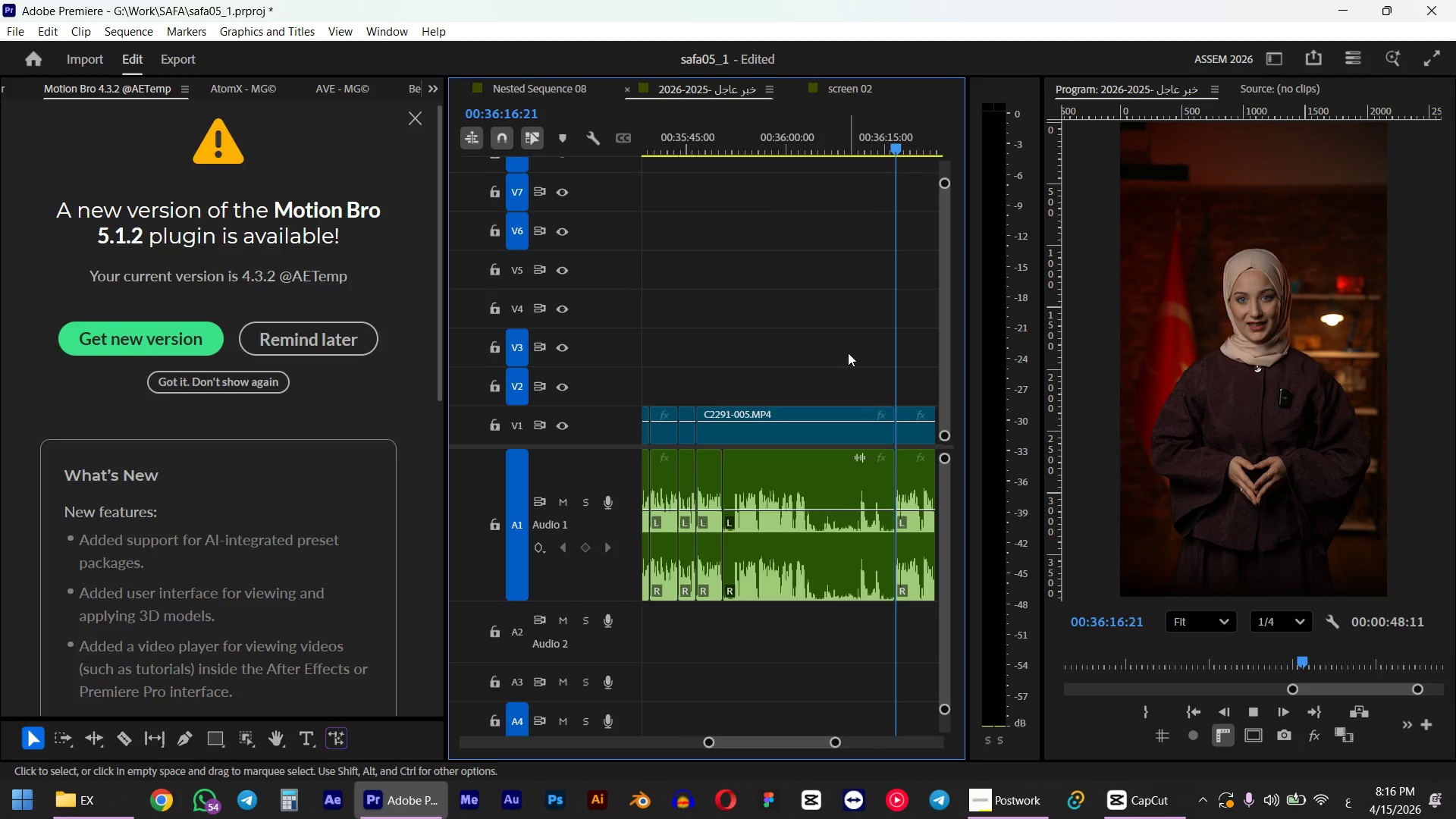 
left_click_drag(start_coordinate=[808, 337], to_coordinate=[780, 508])
 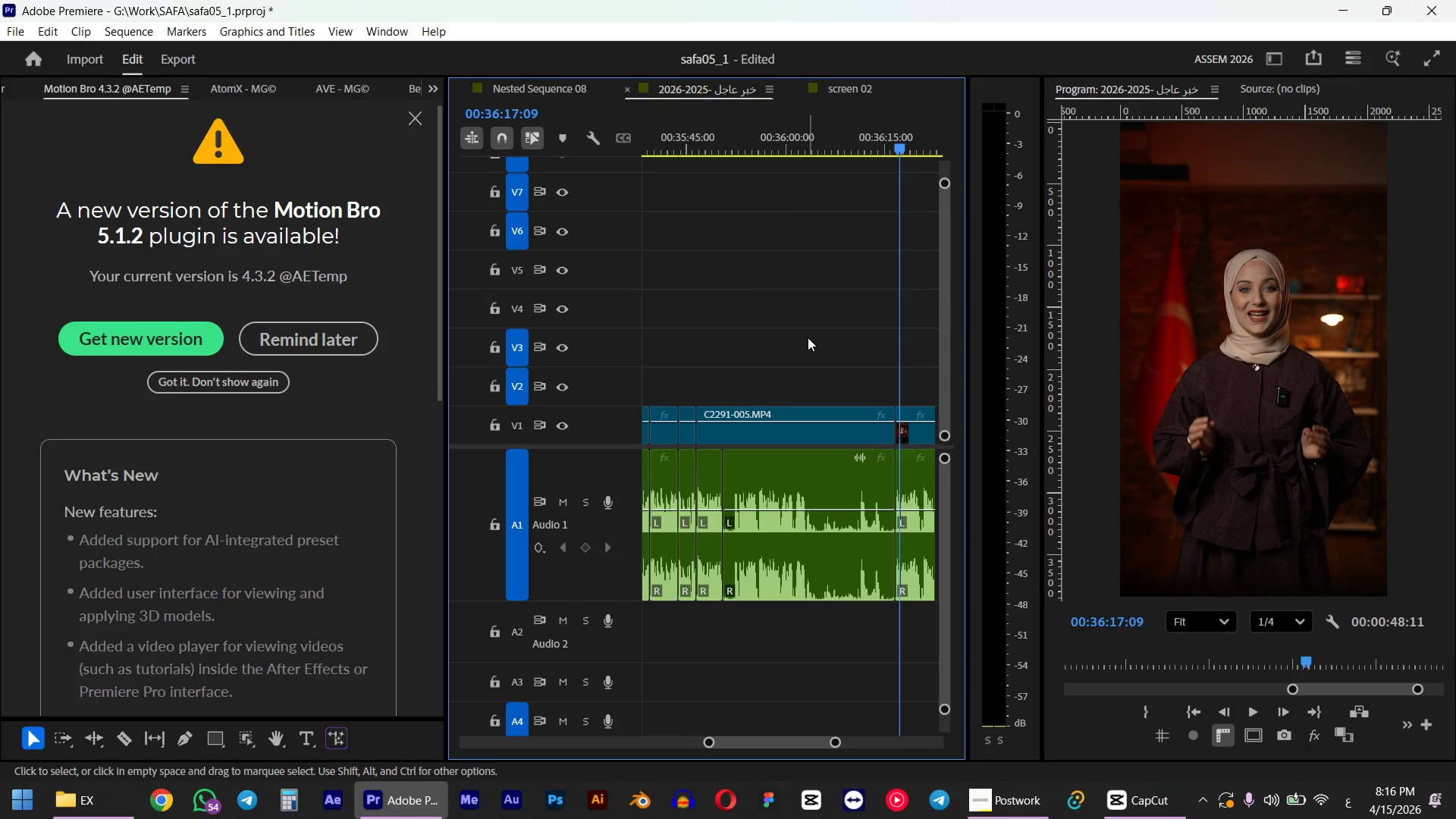 
left_click_drag(start_coordinate=[769, 133], to_coordinate=[723, 147])
 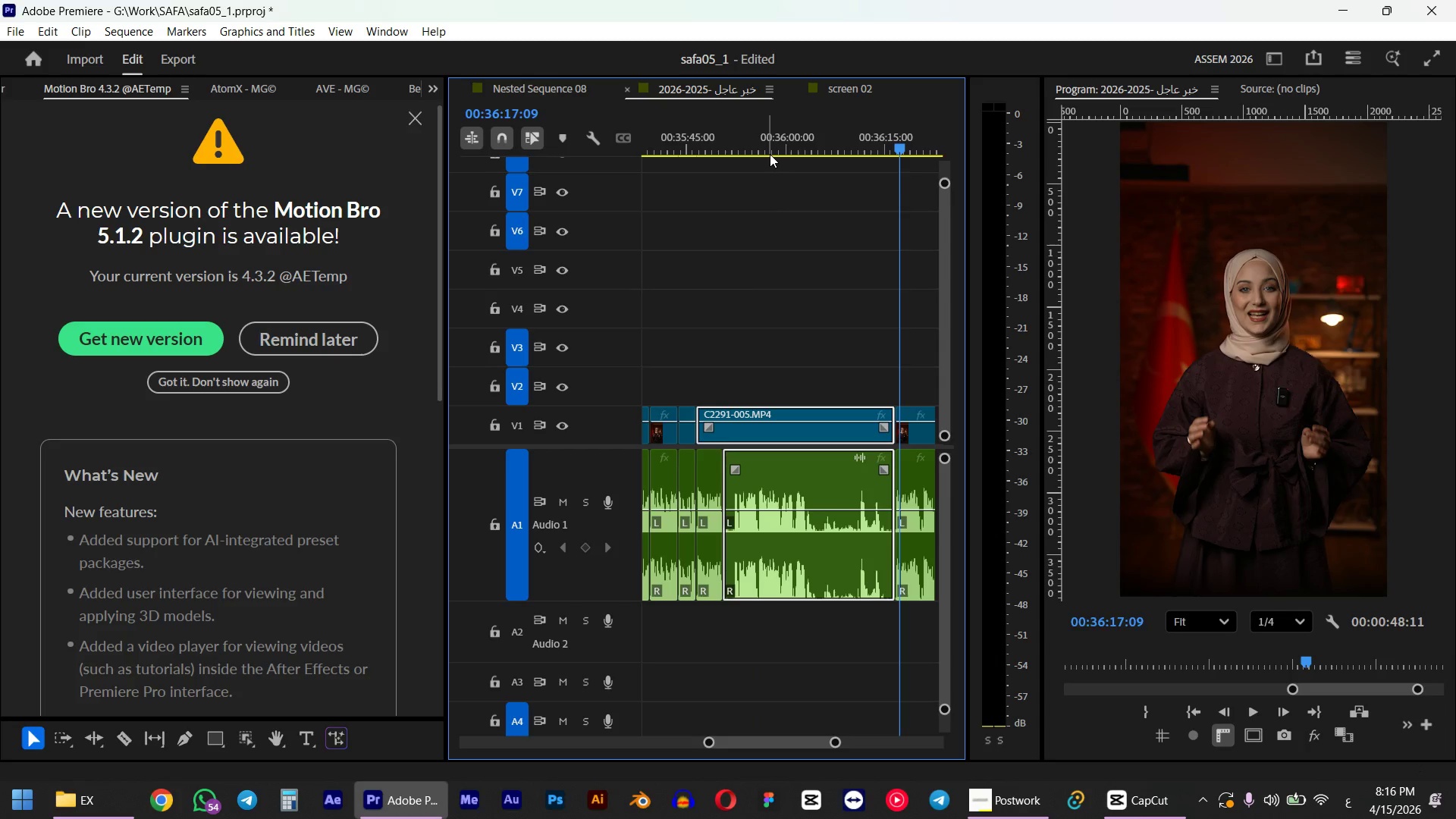 
hold_key(key=ShiftLeft, duration=0.62)
 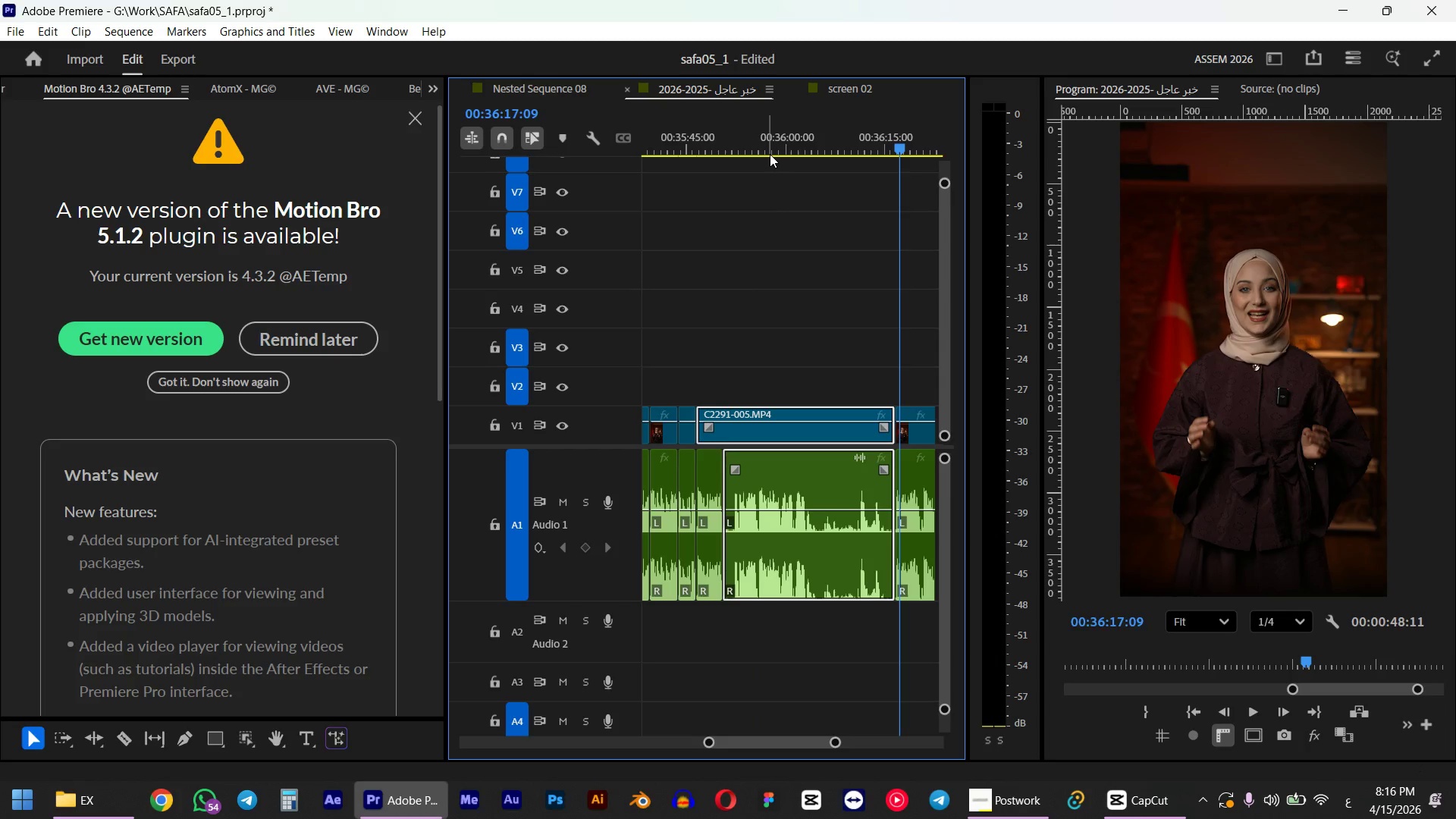 
type(wd)
 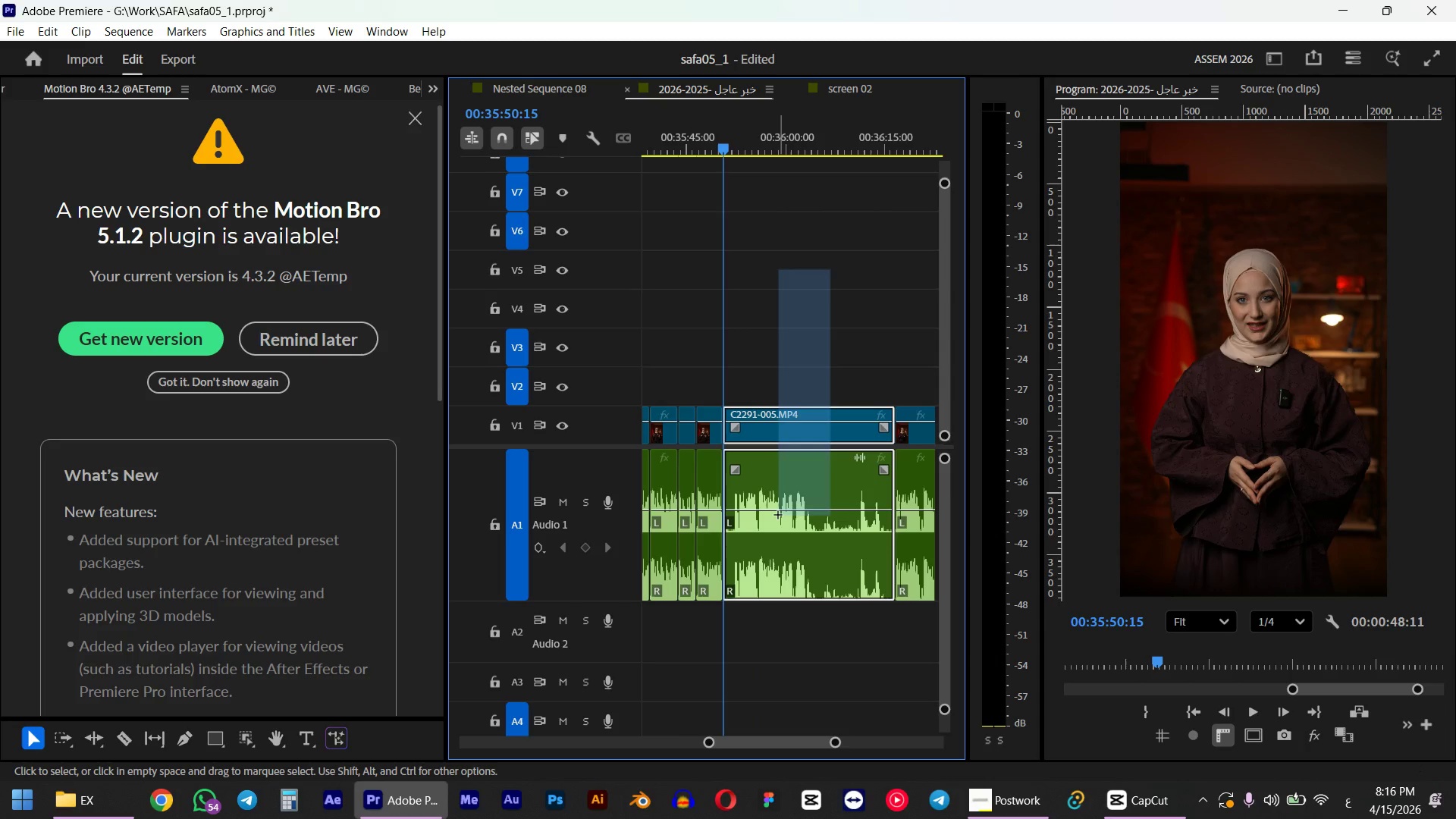 
left_click_drag(start_coordinate=[830, 268], to_coordinate=[778, 515])
 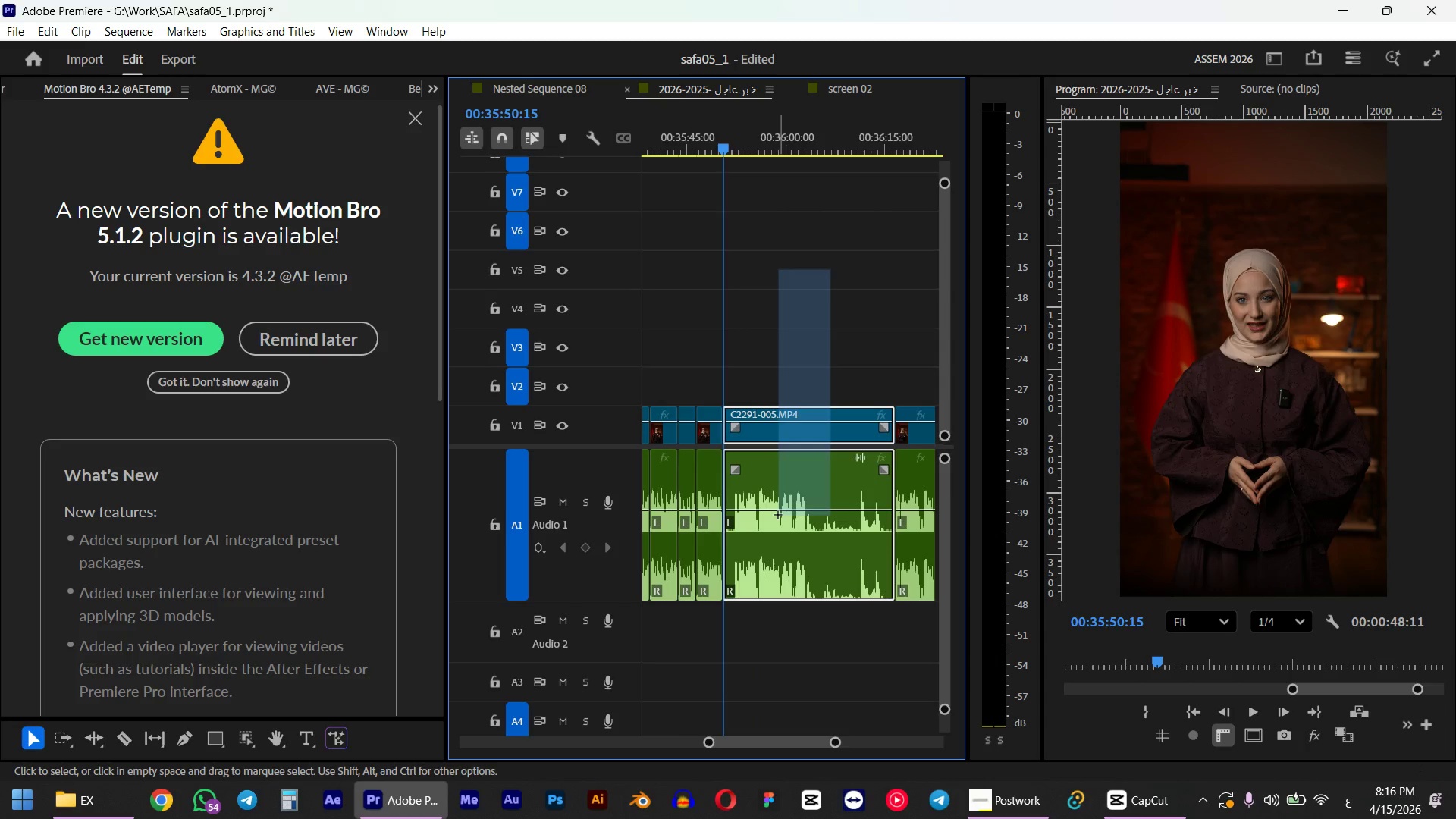 
hold_key(key=AltLeft, duration=0.58)
scroll: coordinate [729, 425], scroll_direction: up, amount: 5.0
 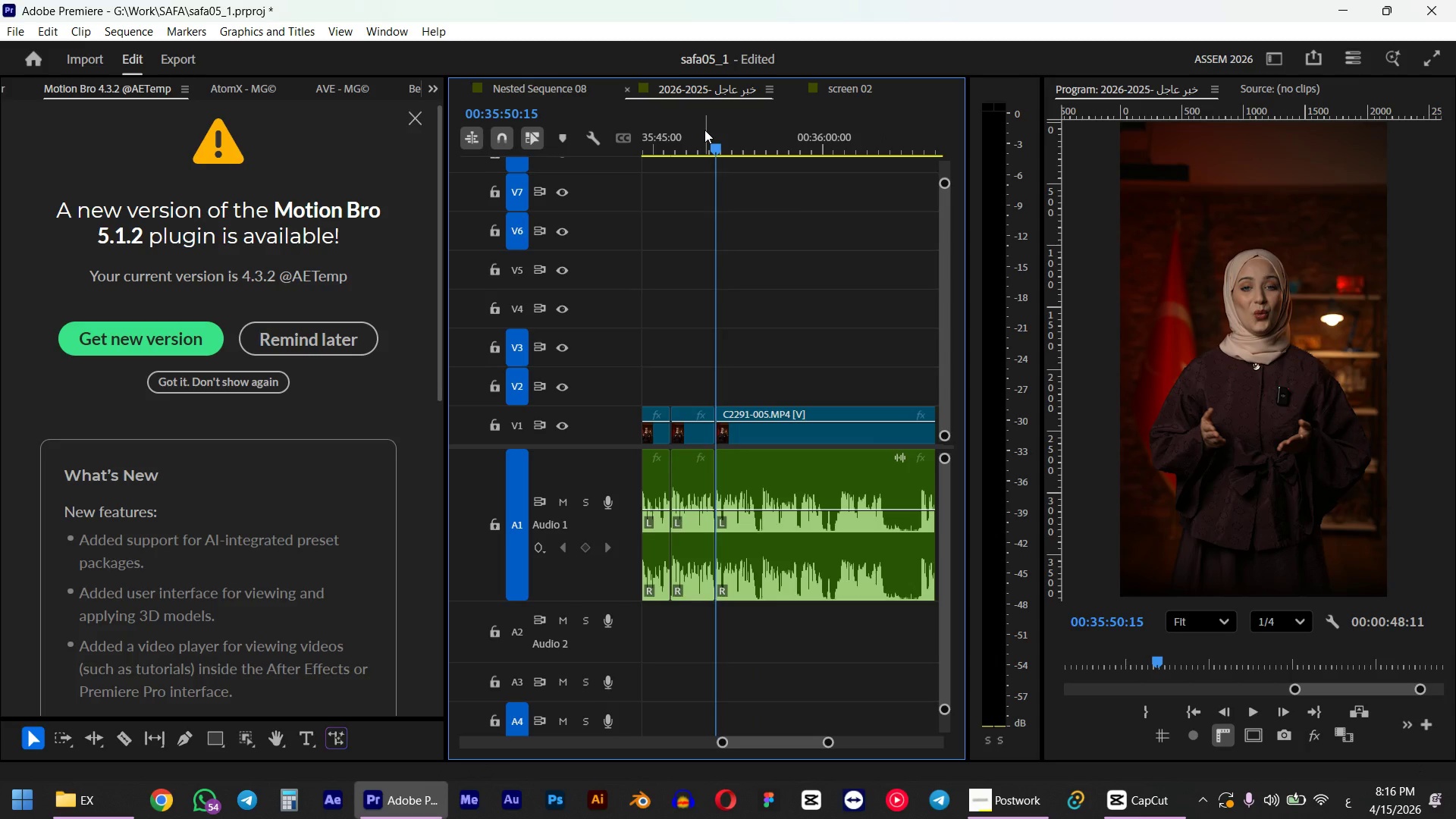 
key(Space)
 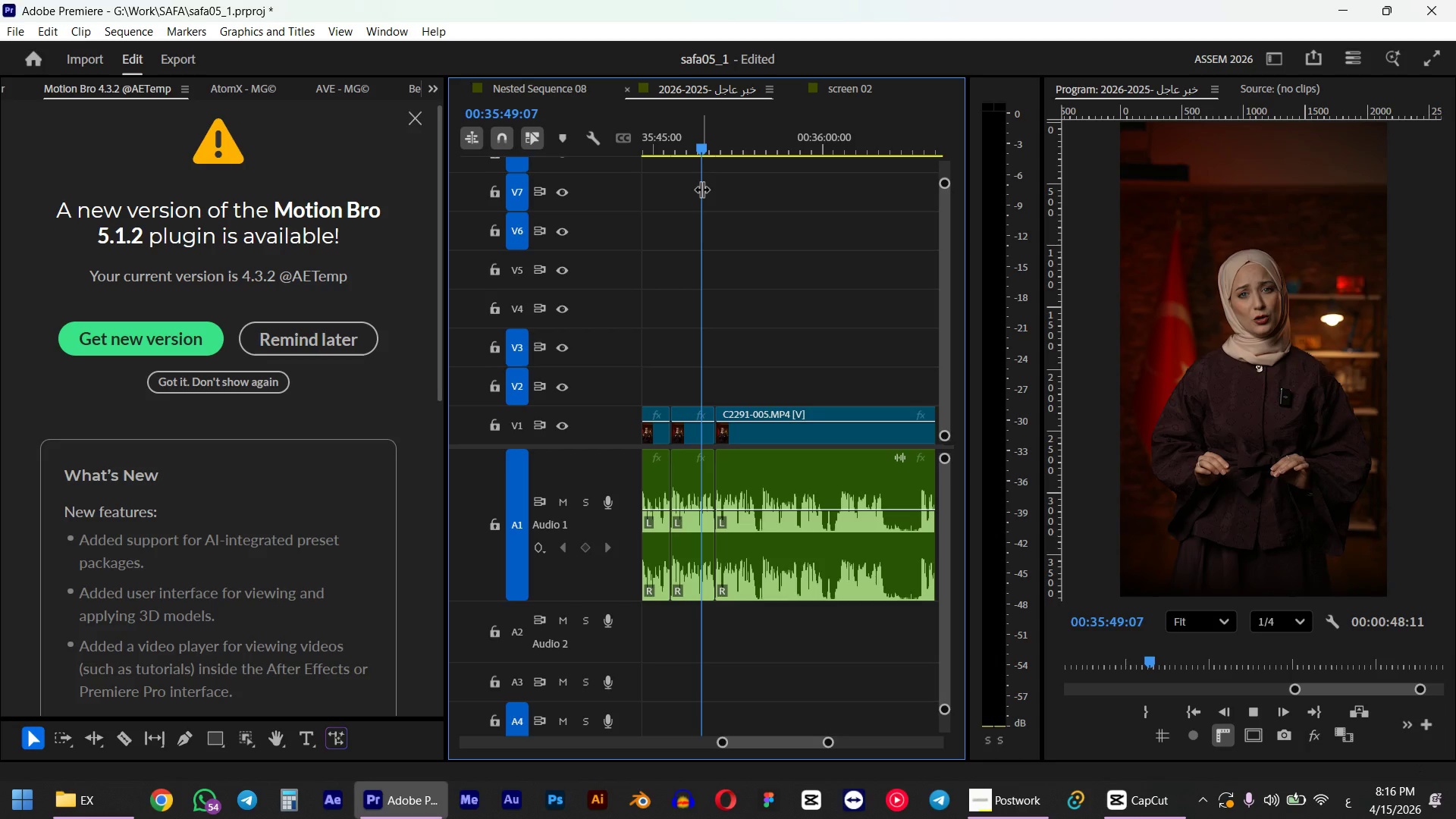 
wait(8.94)
 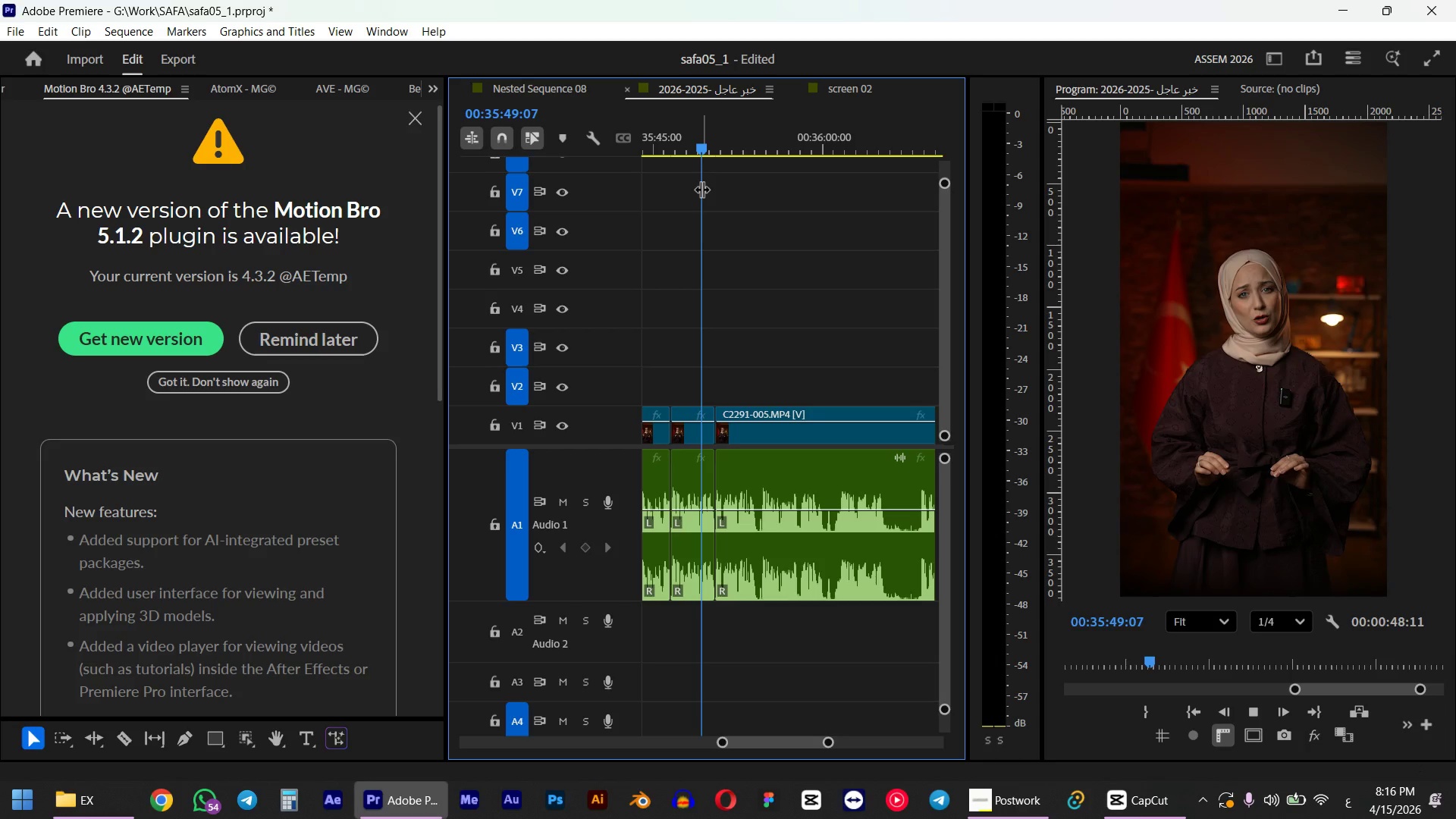 
key(Space)
 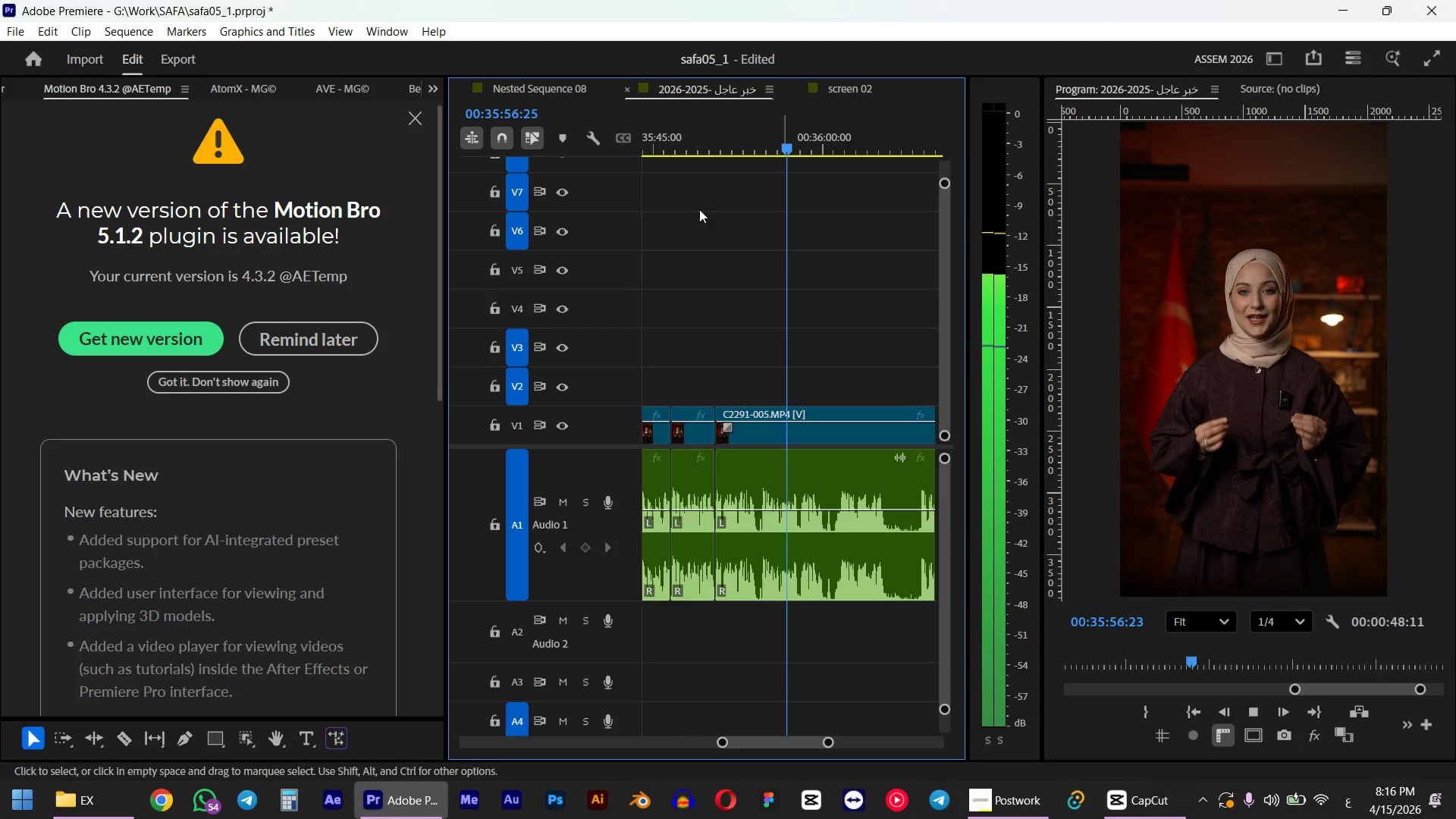 
hold_key(key=AltLeft, duration=1.19)
scroll: coordinate [750, 453], scroll_direction: up, amount: 14.0
 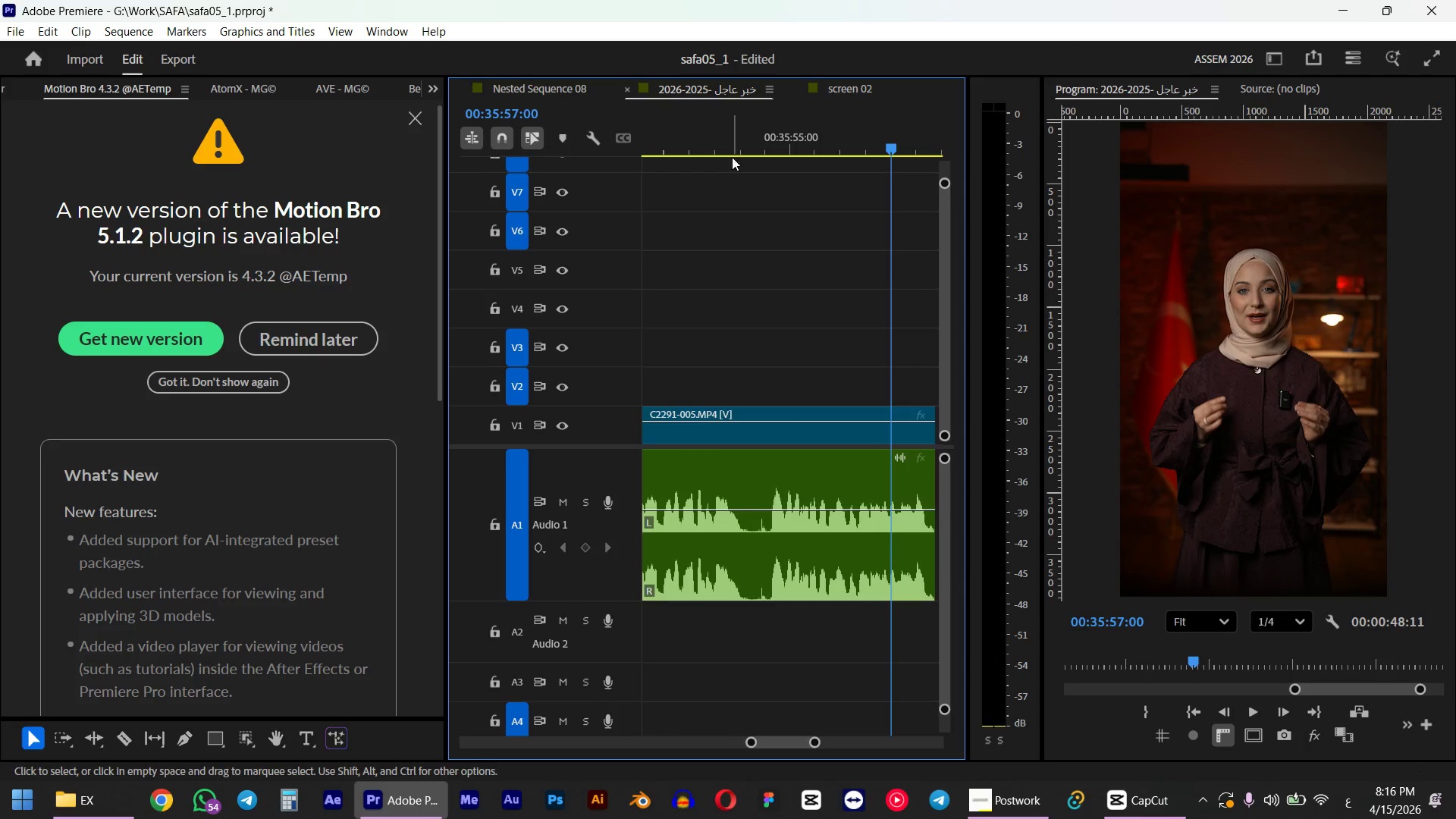 
left_click_drag(start_coordinate=[726, 144], to_coordinate=[692, 158])
 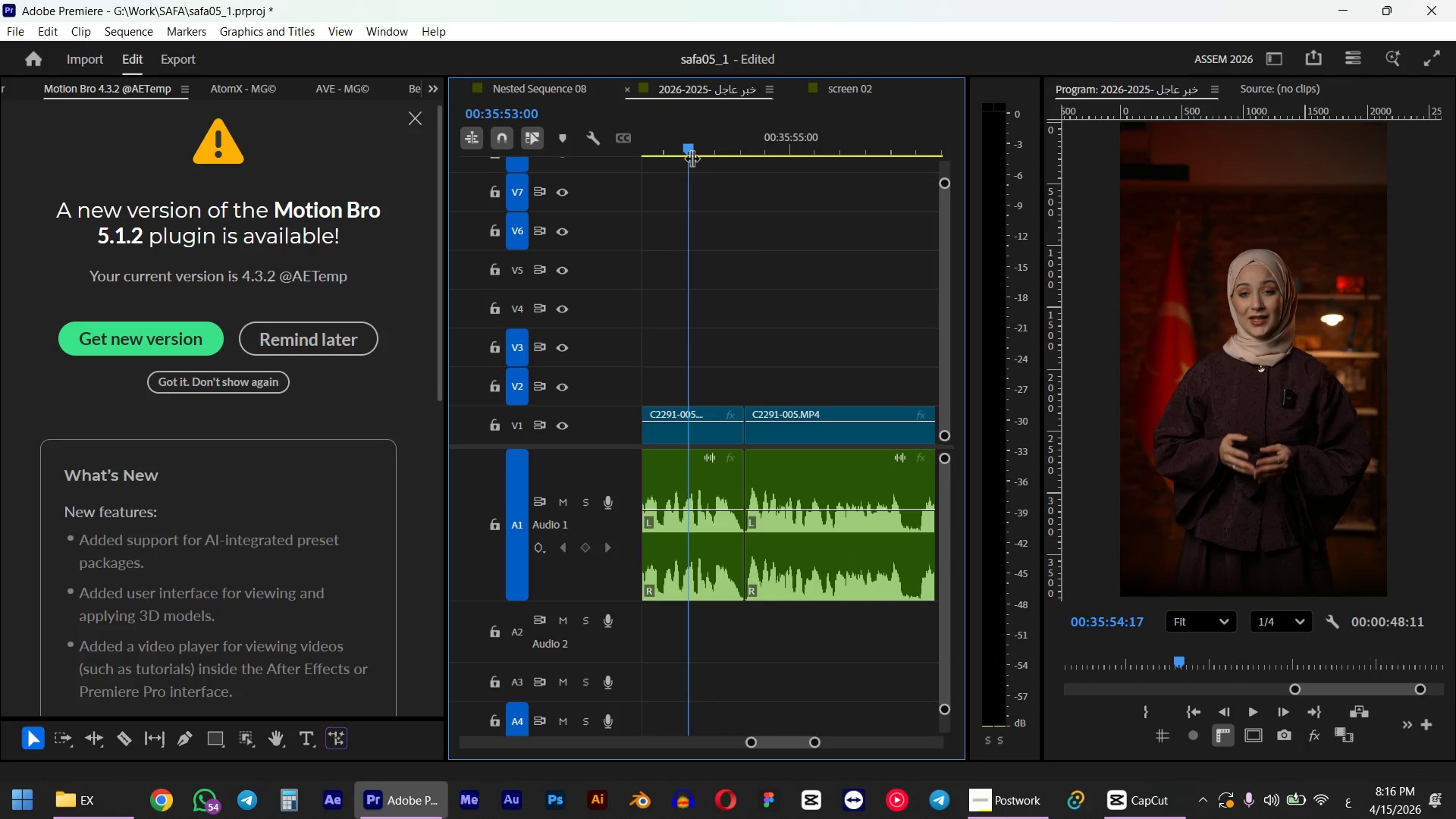 
key(W)
 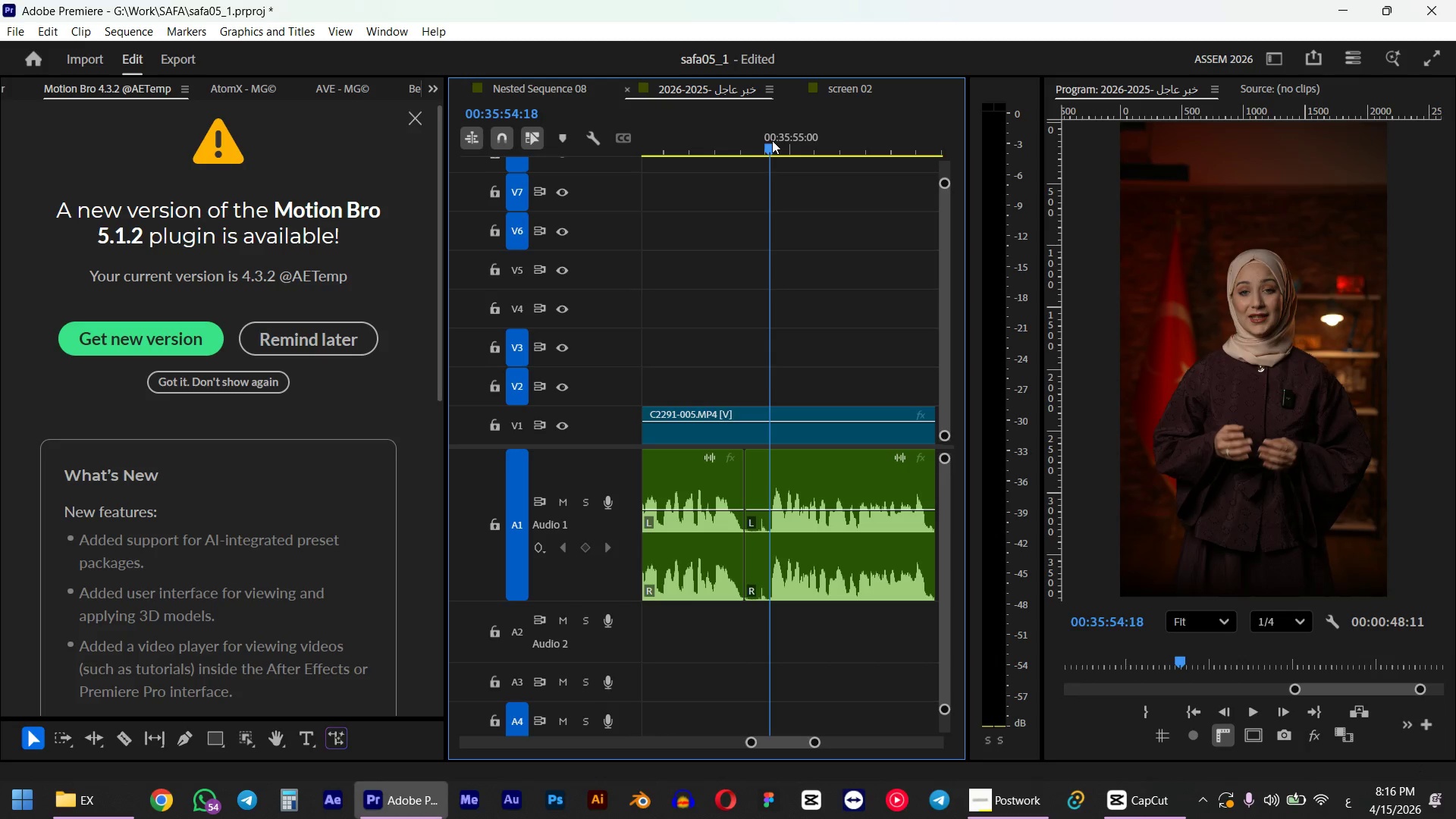 
key(Q)
 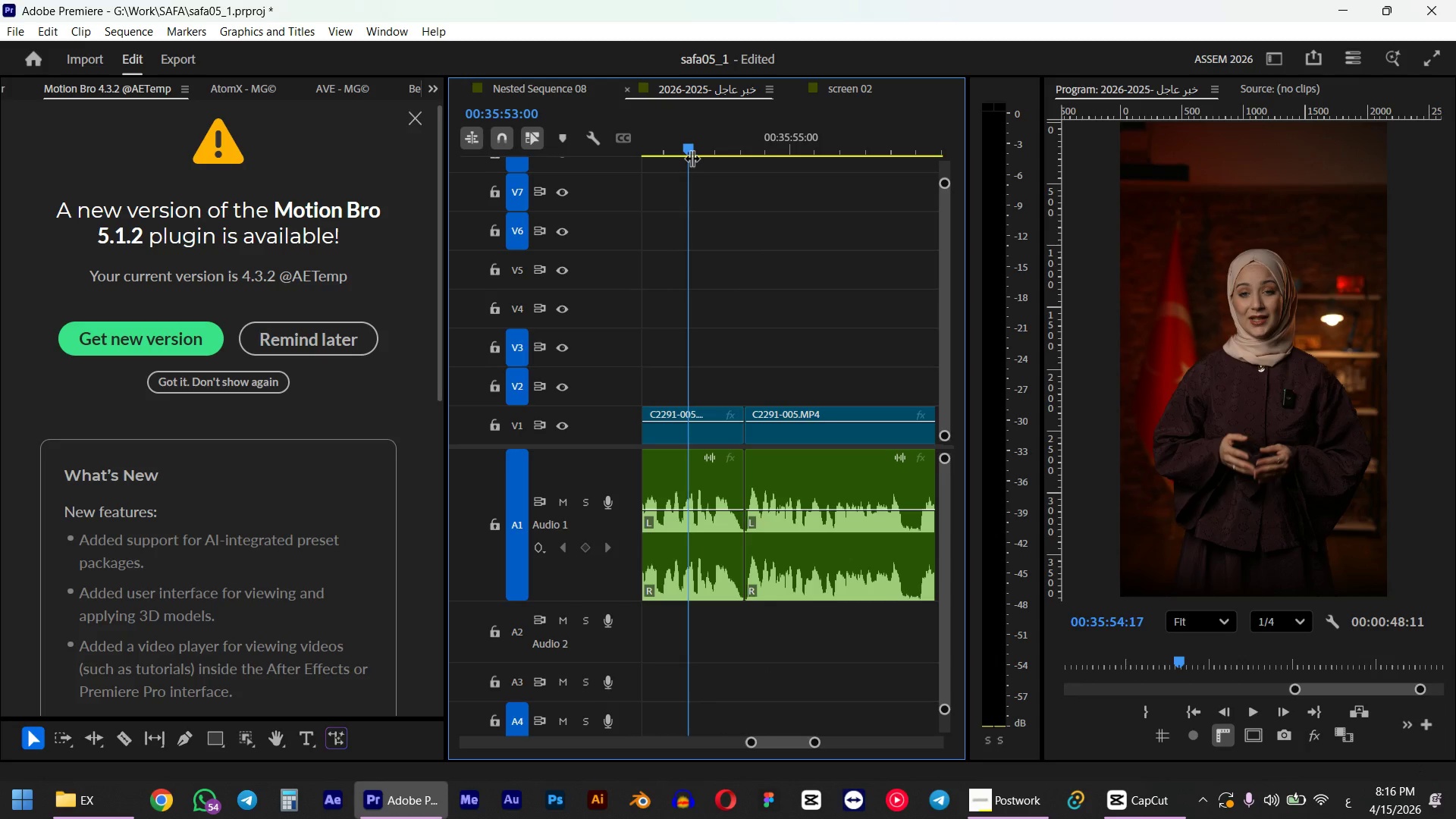 
key(Space)
 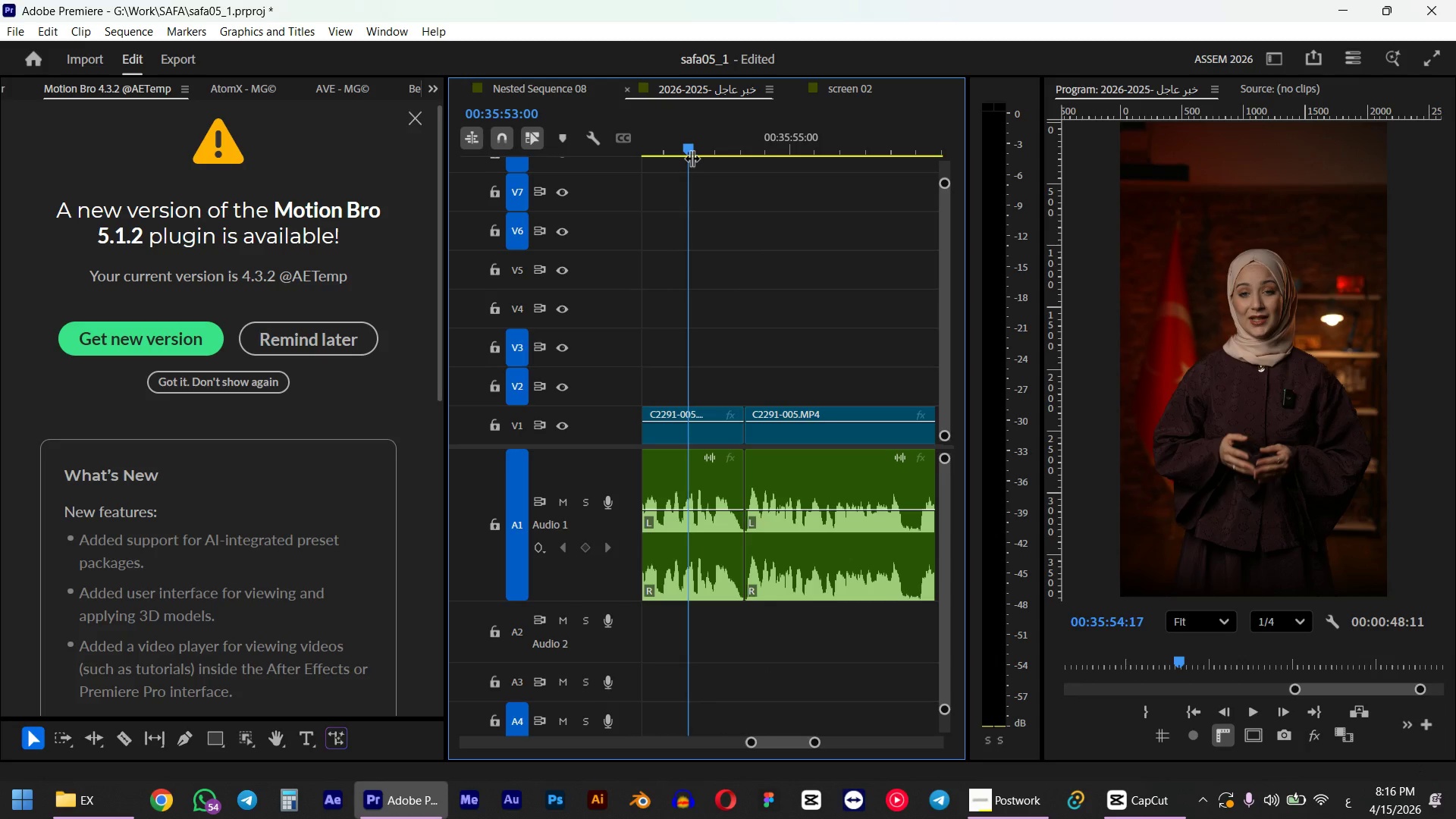 
hold_key(key=AltLeft, duration=2.17)
 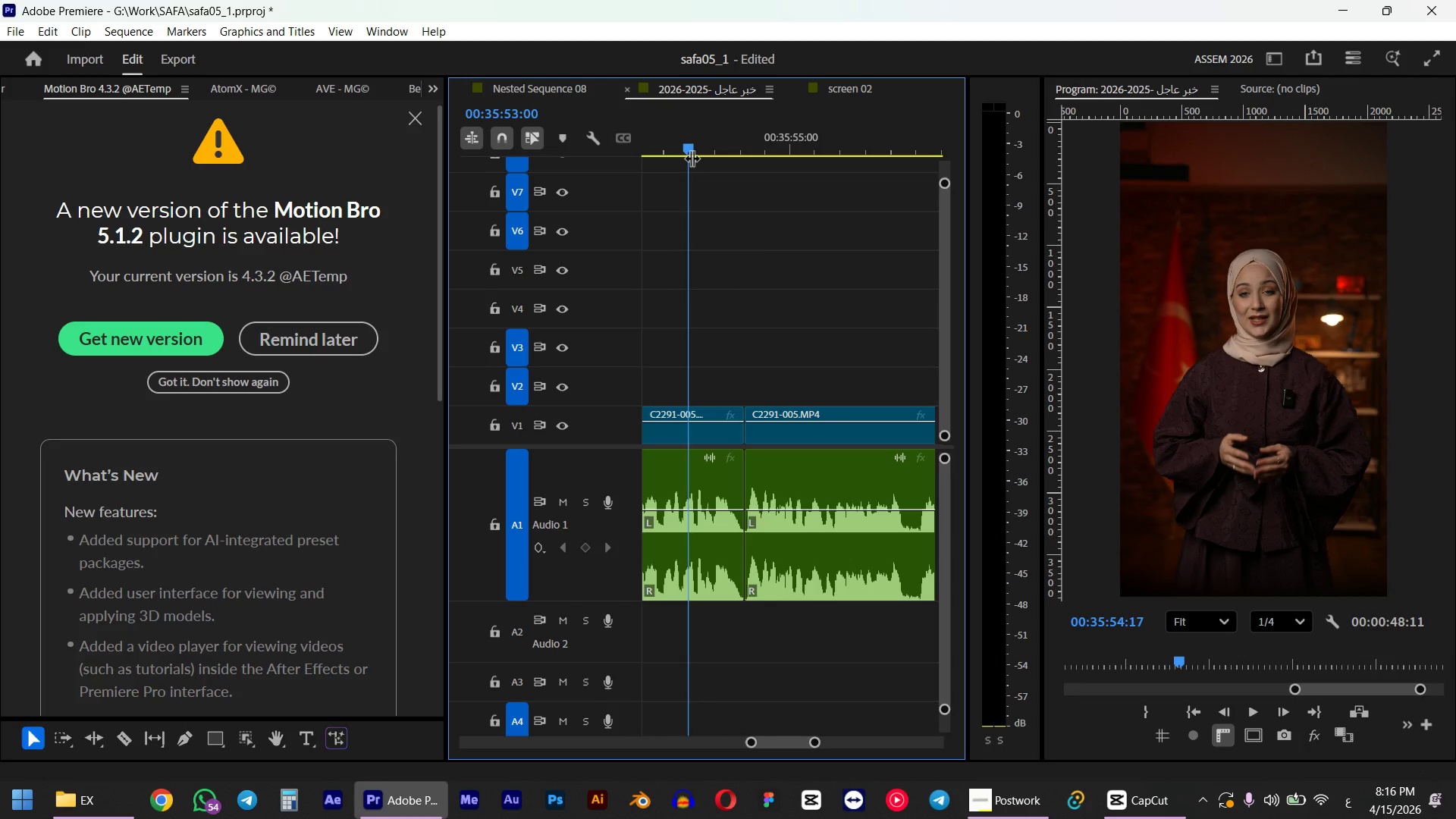 
key(Space)
 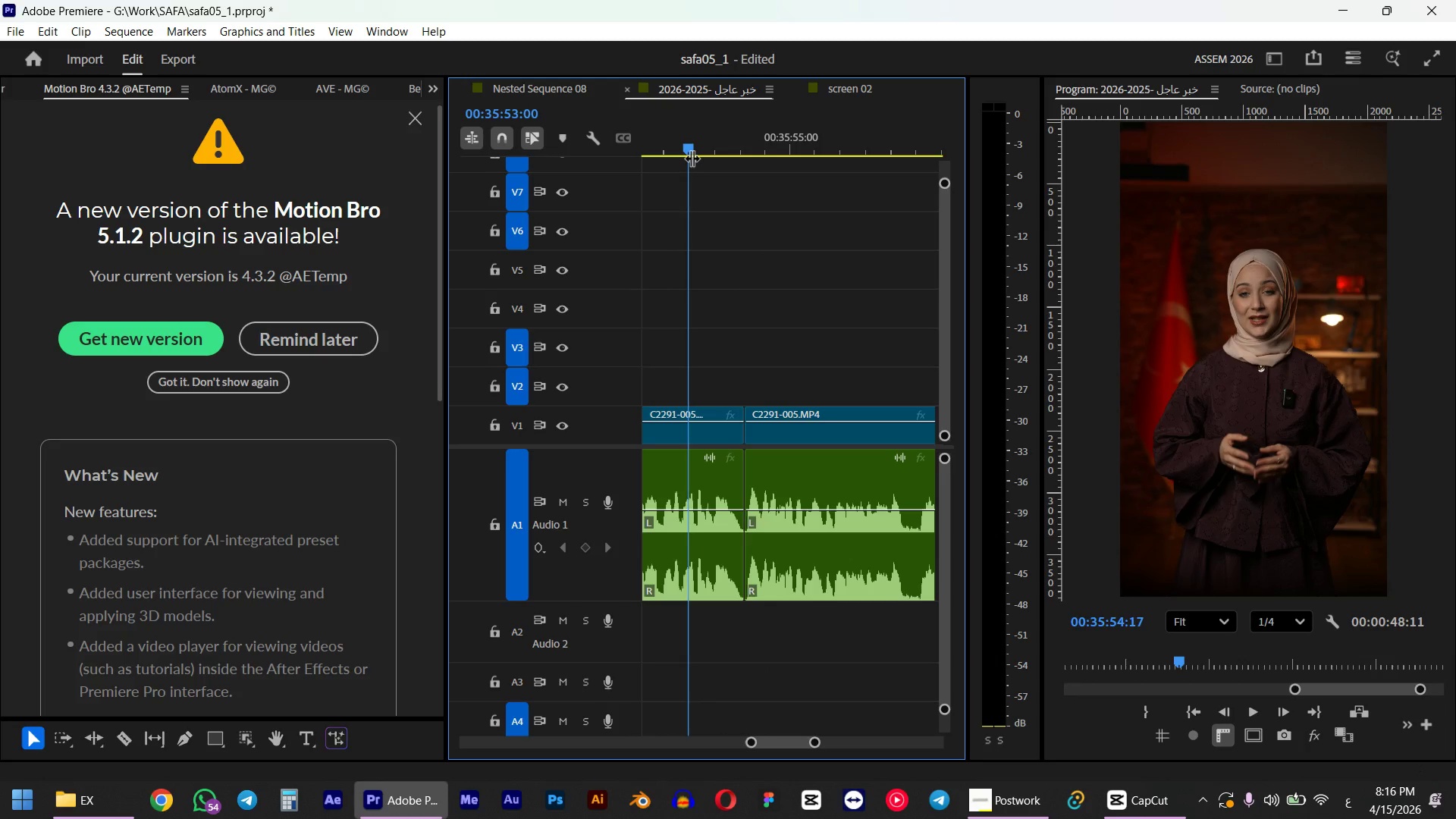 
scroll: coordinate [781, 320], scroll_direction: down, amount: 15.0
 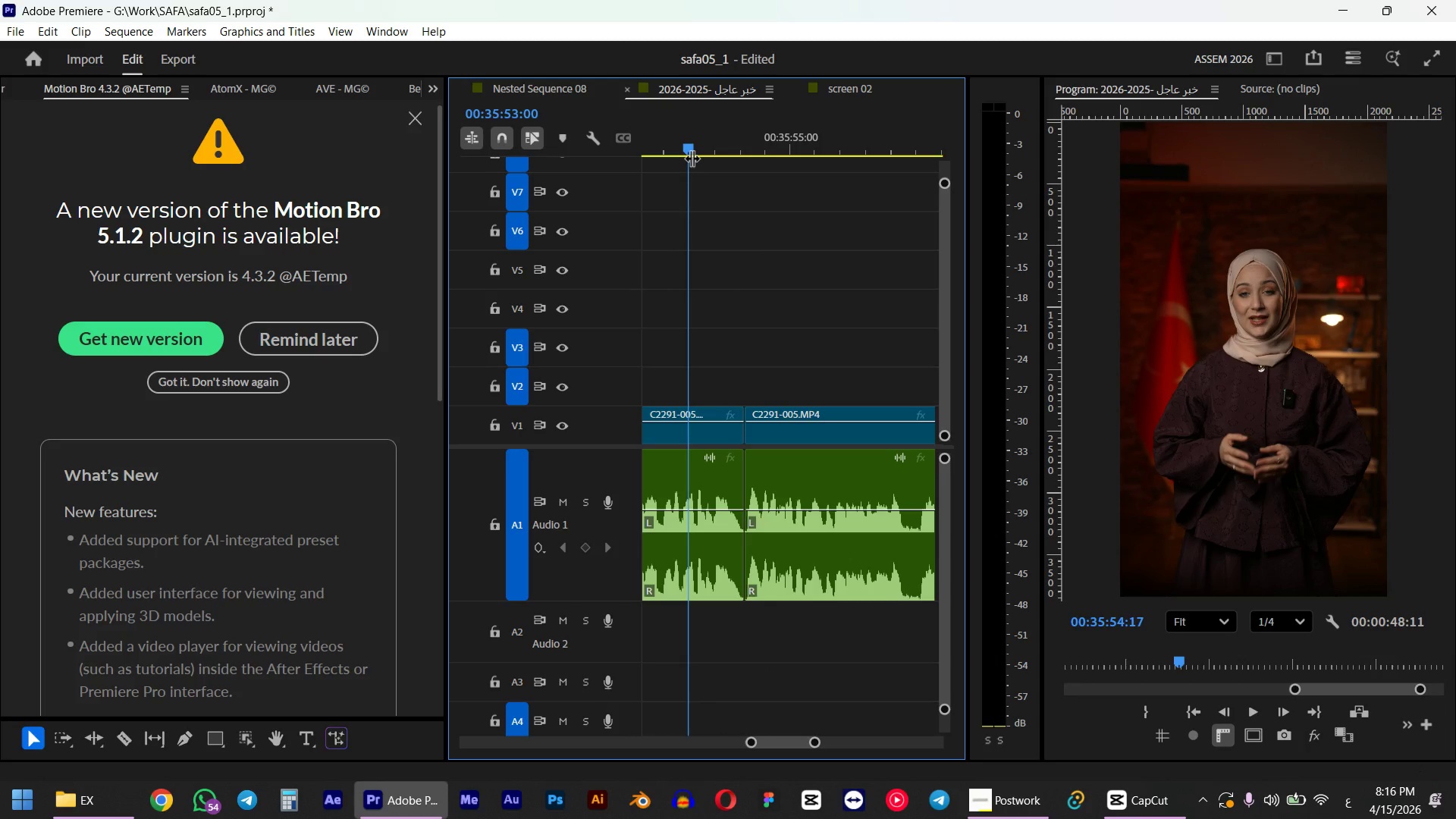 
left_click_drag(start_coordinate=[846, 141], to_coordinate=[855, 139])
 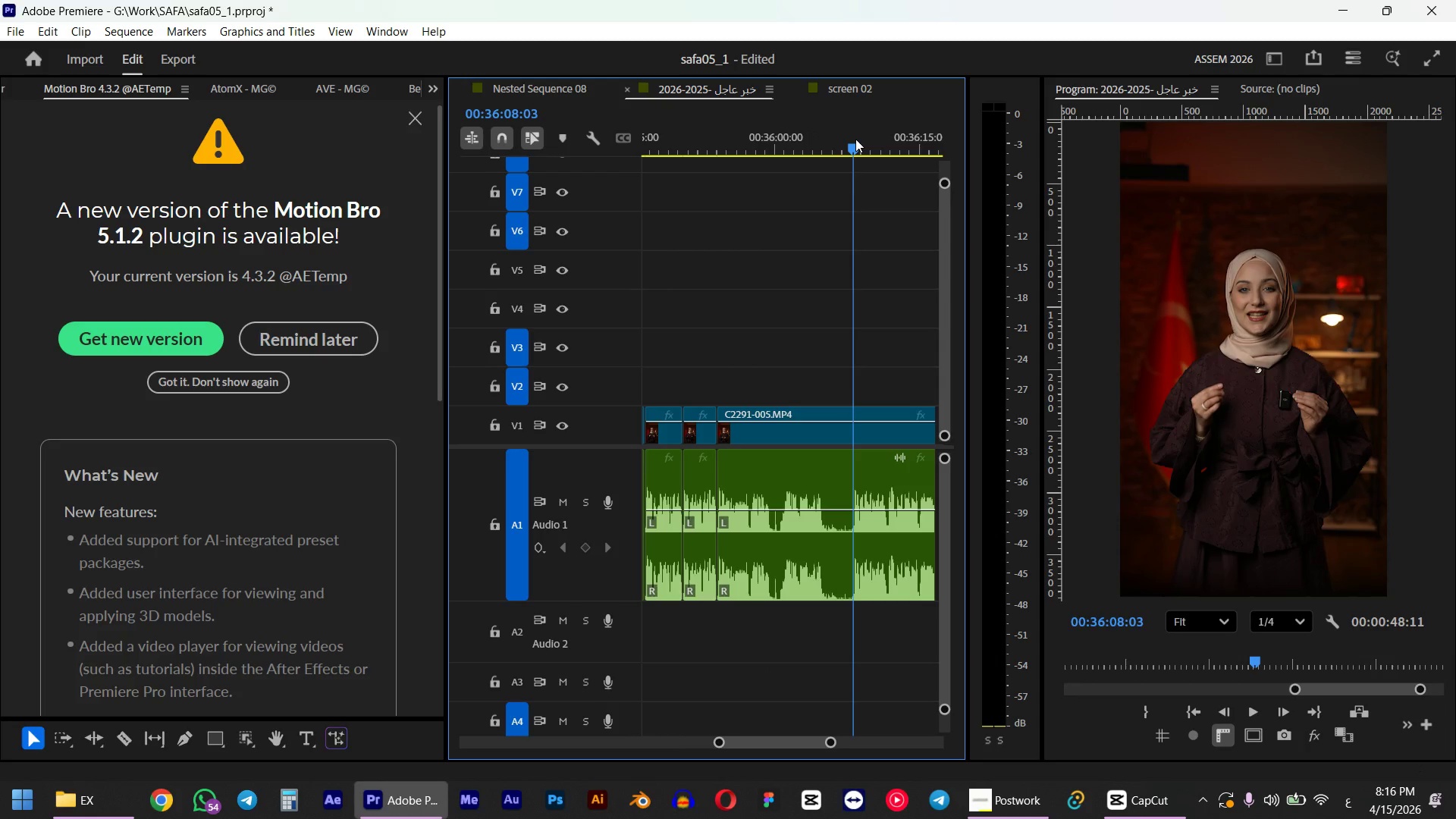 
scroll: coordinate [794, 356], scroll_direction: down, amount: 2.0
 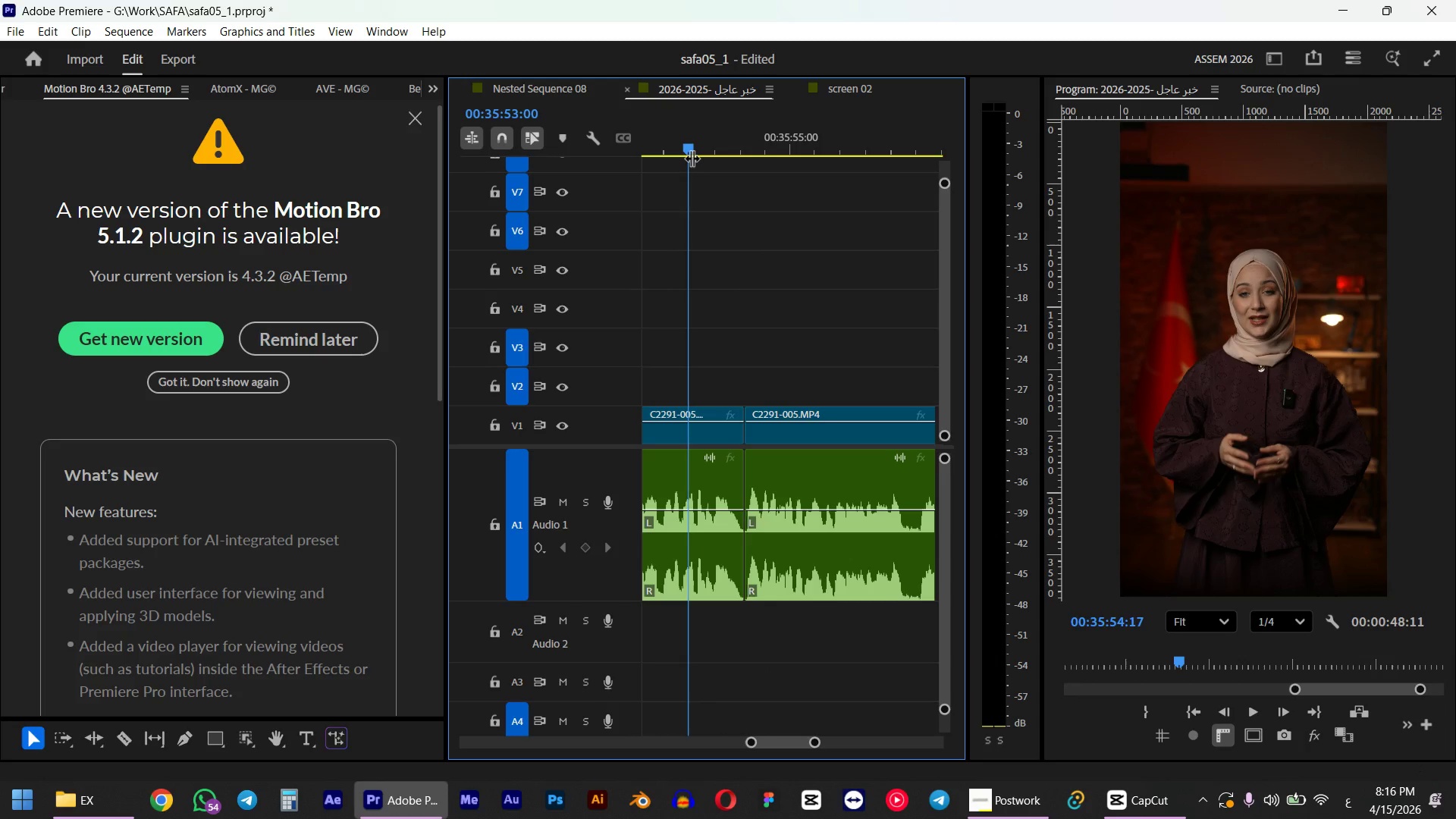 
key(Space)
 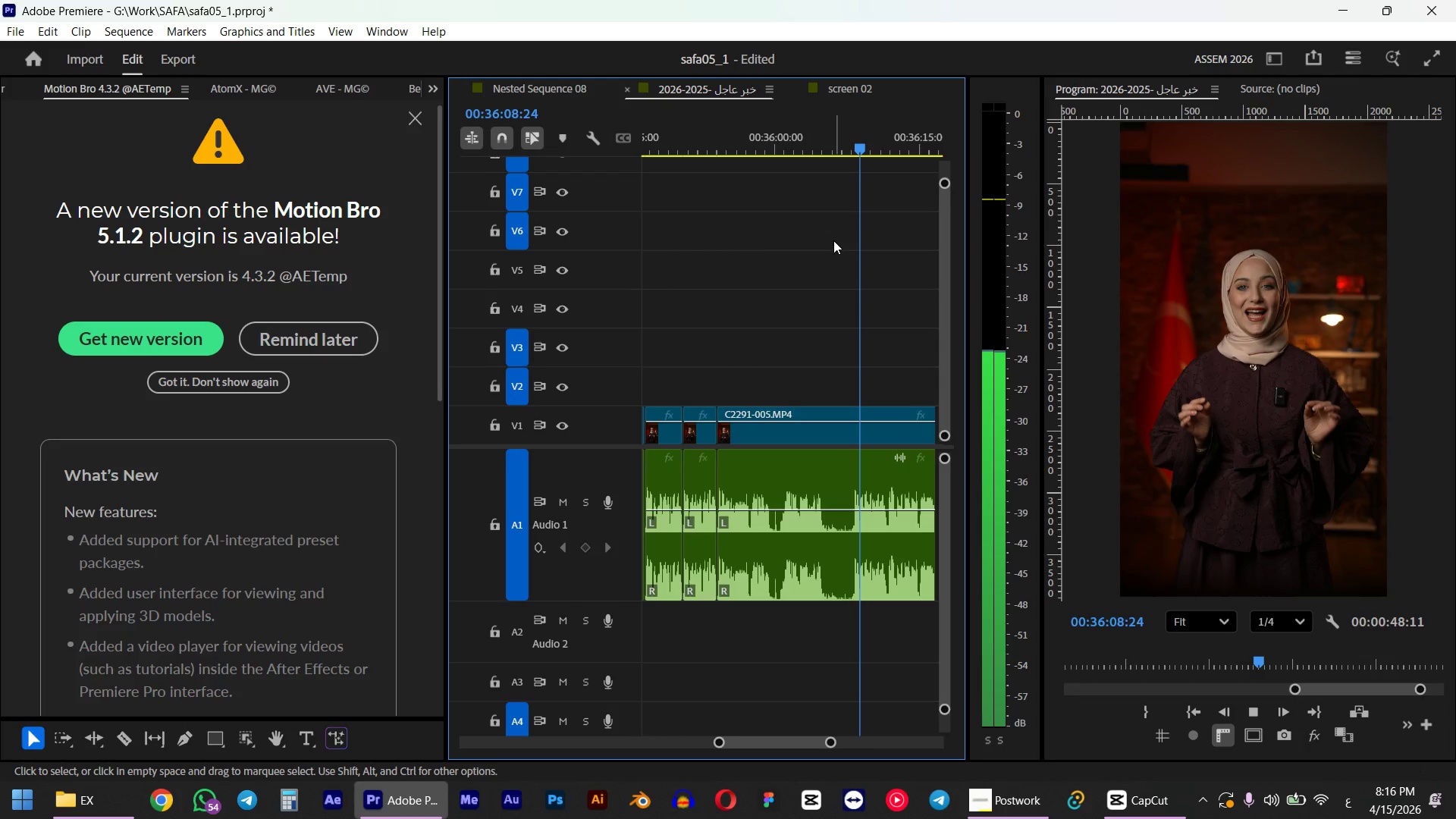 
key(Space)
 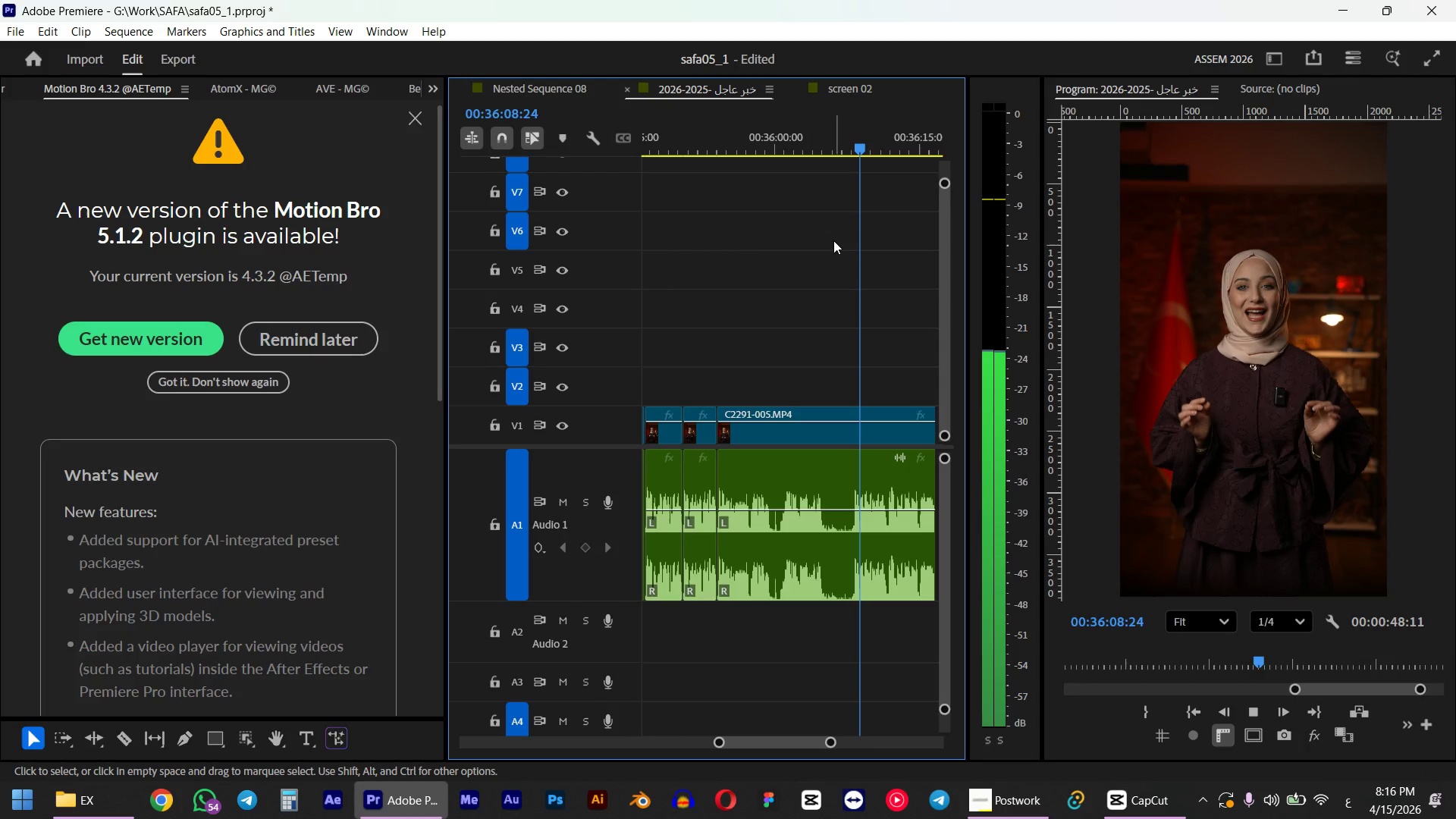 
hold_key(key=AltLeft, duration=0.56)
scroll: coordinate [893, 415], scroll_direction: up, amount: 6.0
 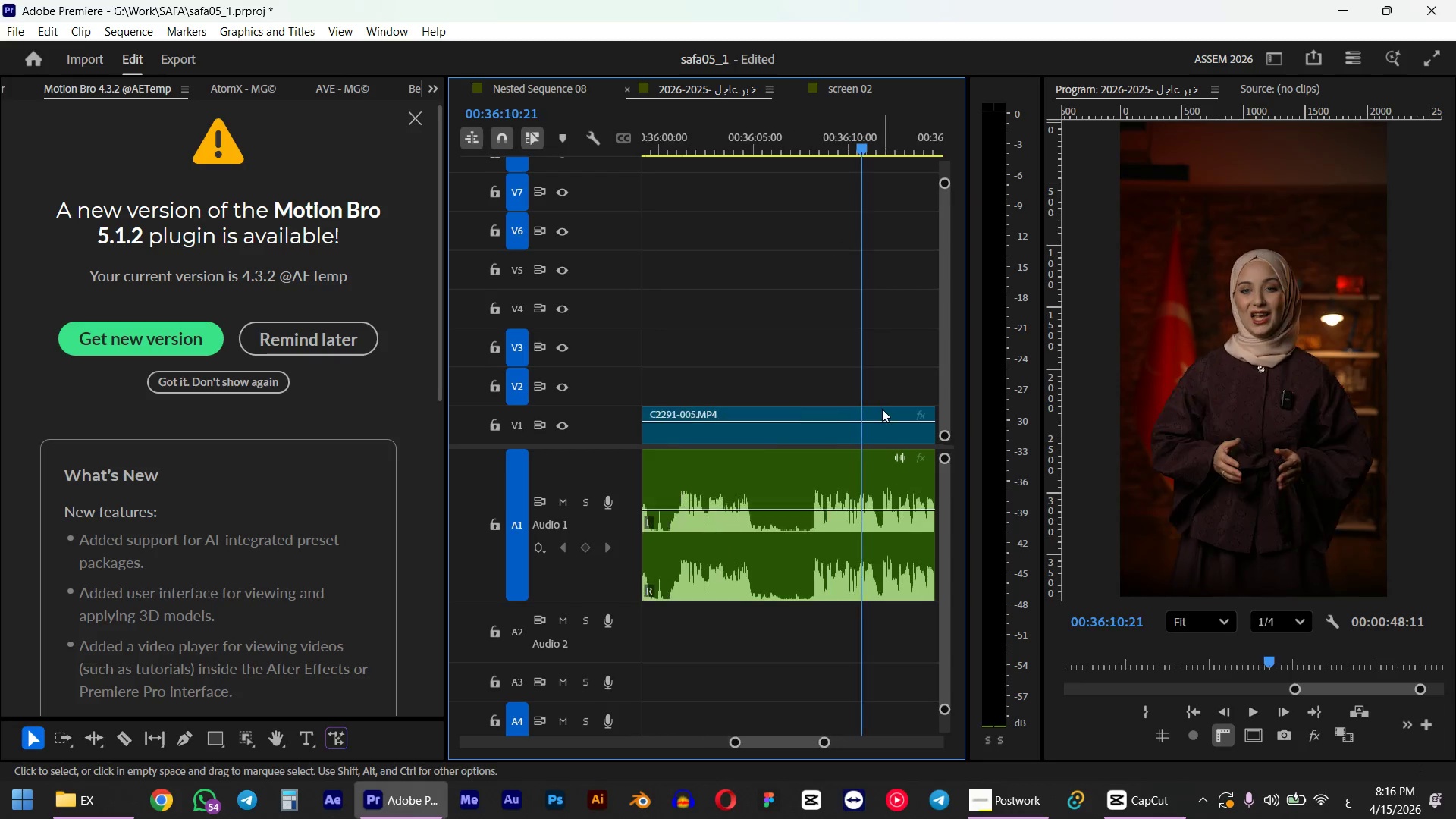 
hold_key(key=AltLeft, duration=0.62)
 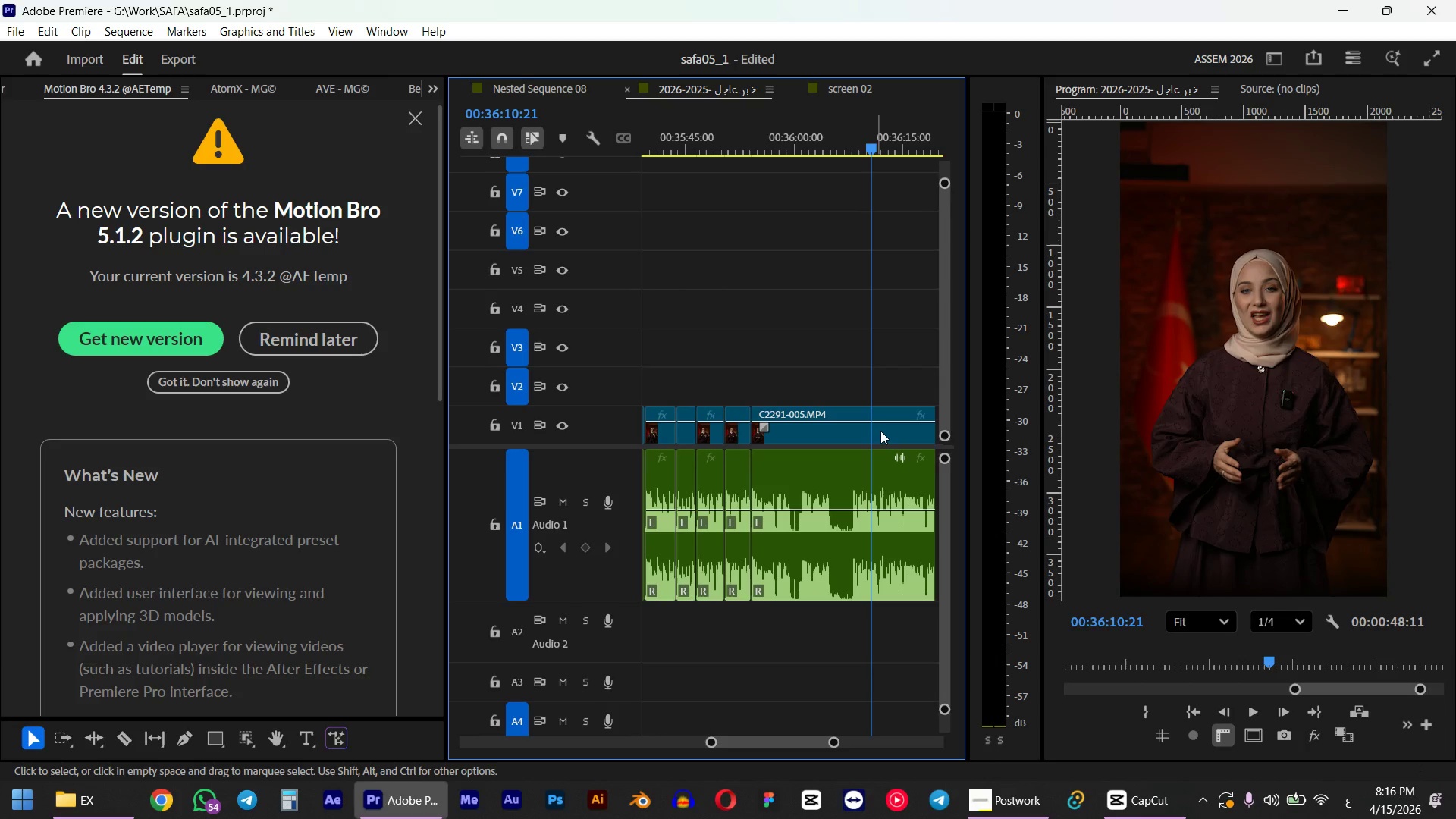 
key(Space)
 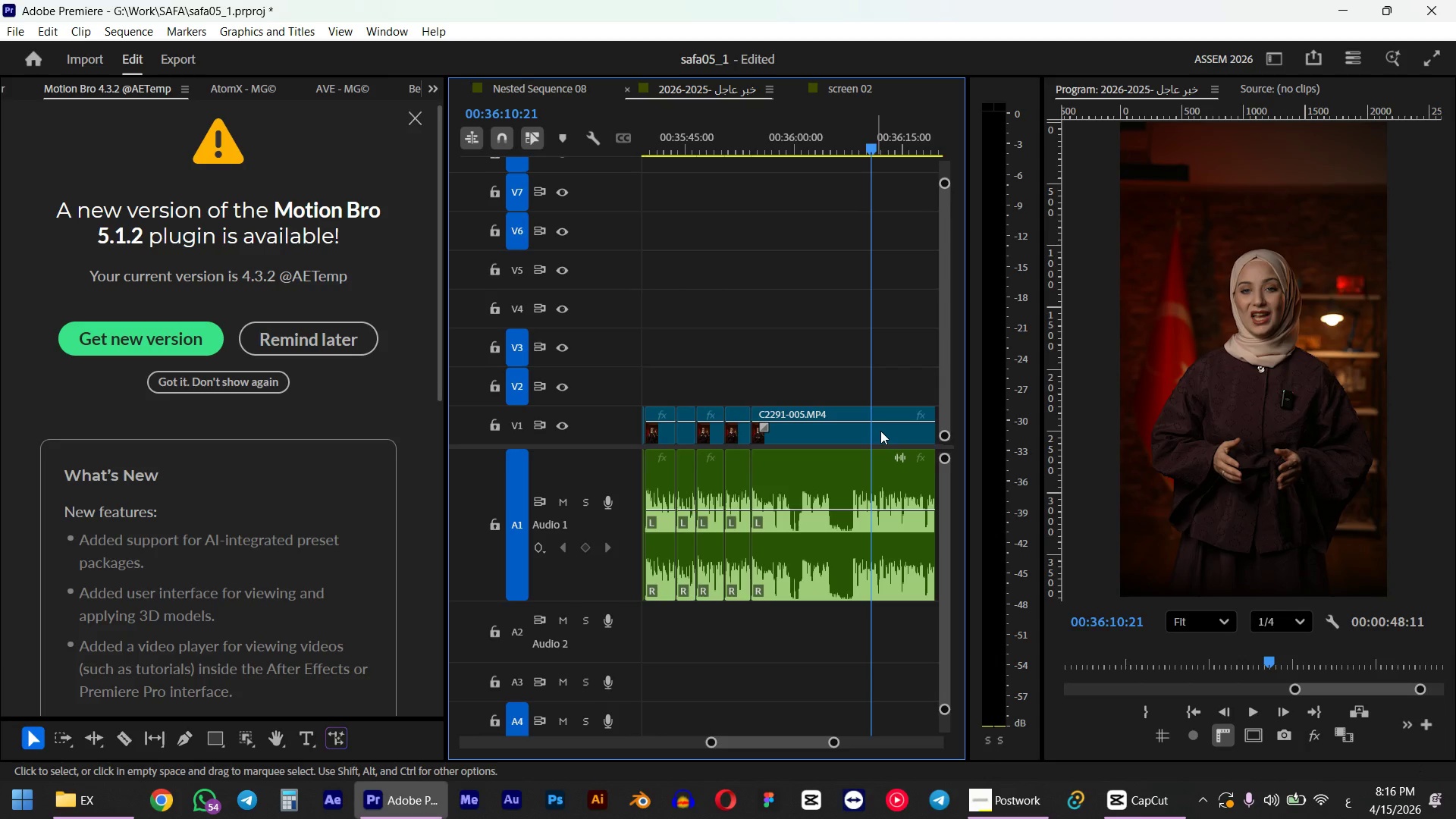 
hold_key(key=AltLeft, duration=0.34)
scroll: coordinate [819, 432], scroll_direction: down, amount: 17.0
 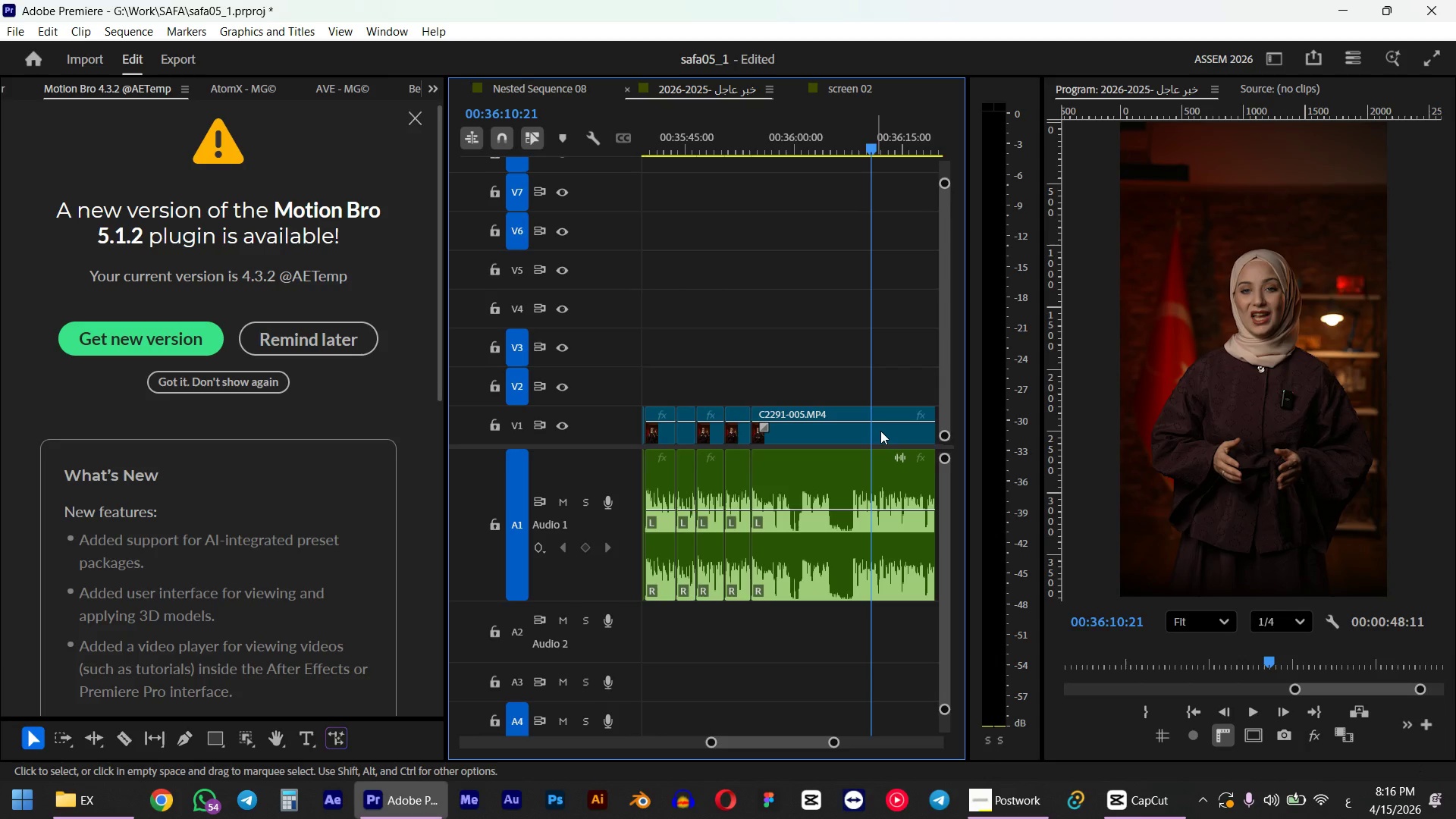 
key(Space)
 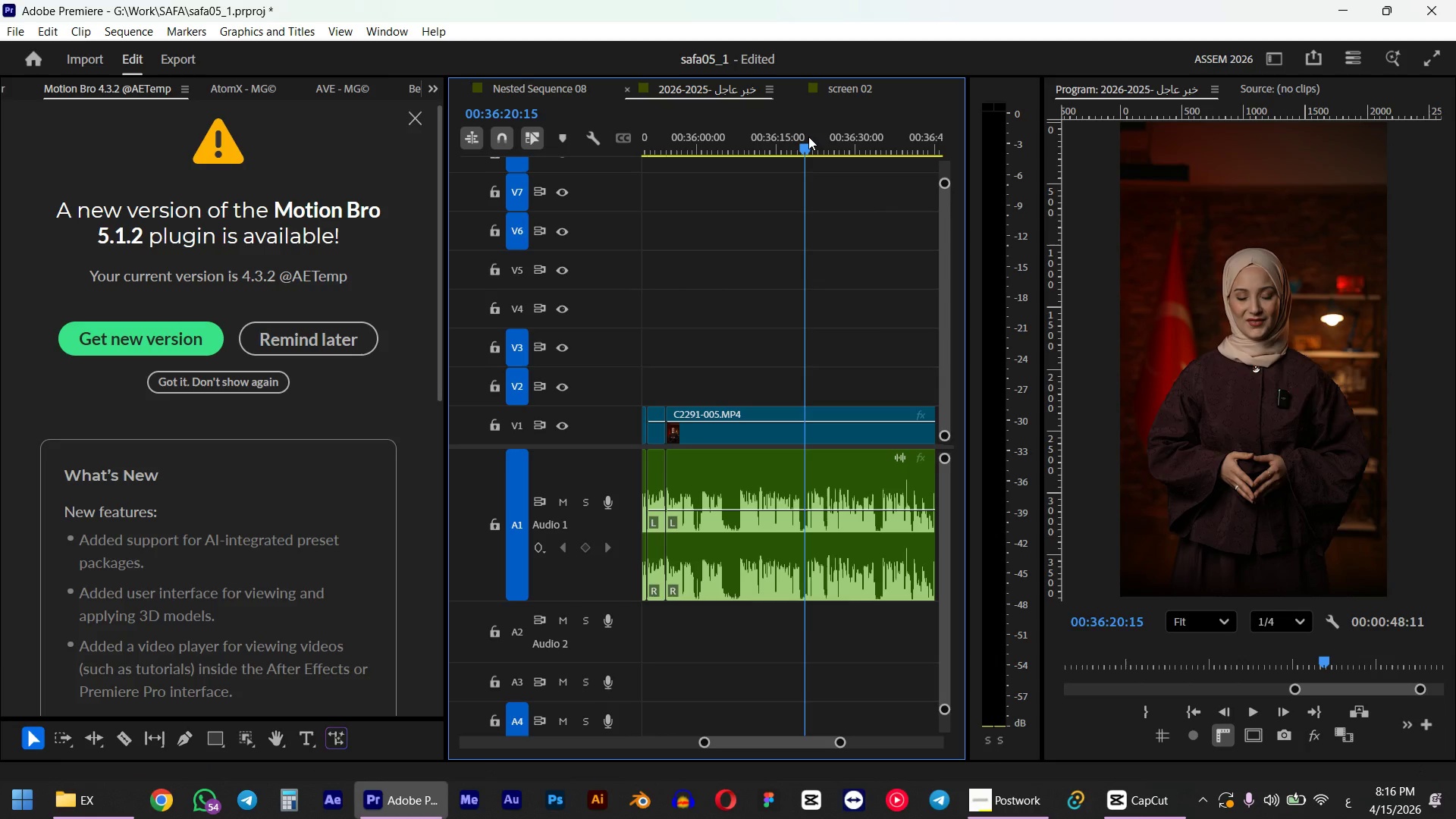 
key(Space)
 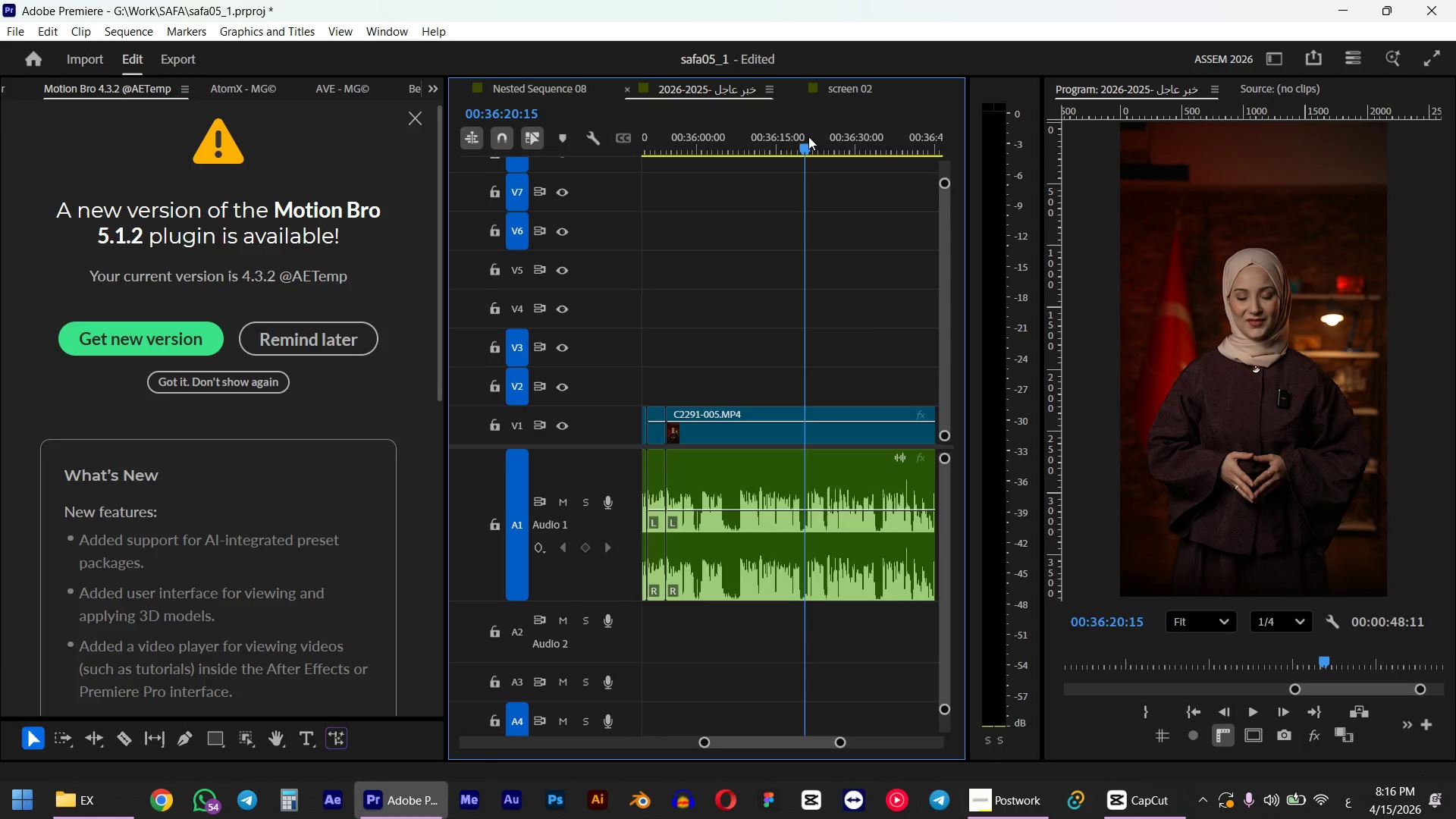 
hold_key(key=AltLeft, duration=1.36)
scroll: coordinate [795, 394], scroll_direction: up, amount: 12.0
 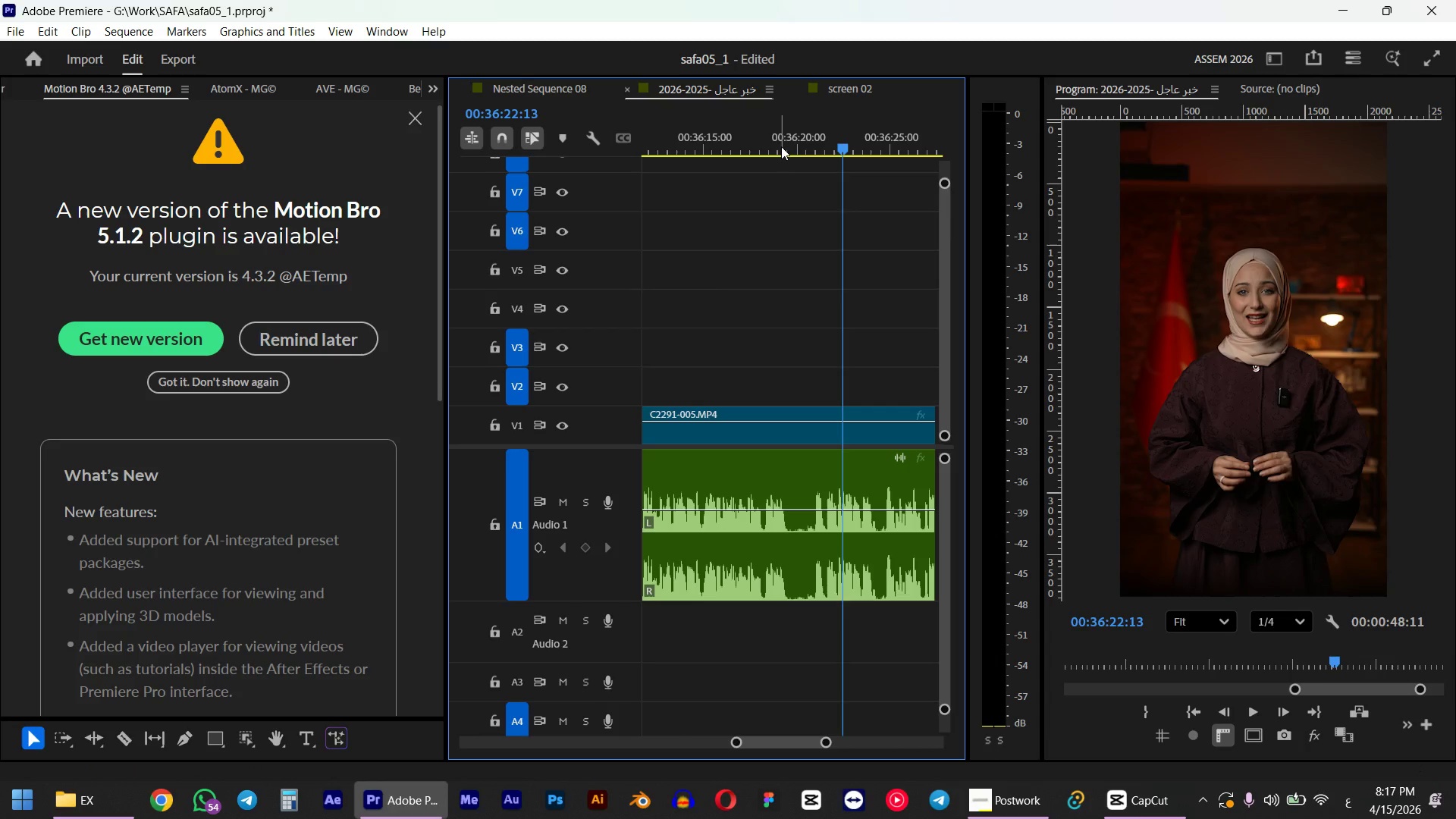 
left_click_drag(start_coordinate=[779, 142], to_coordinate=[789, 140])
 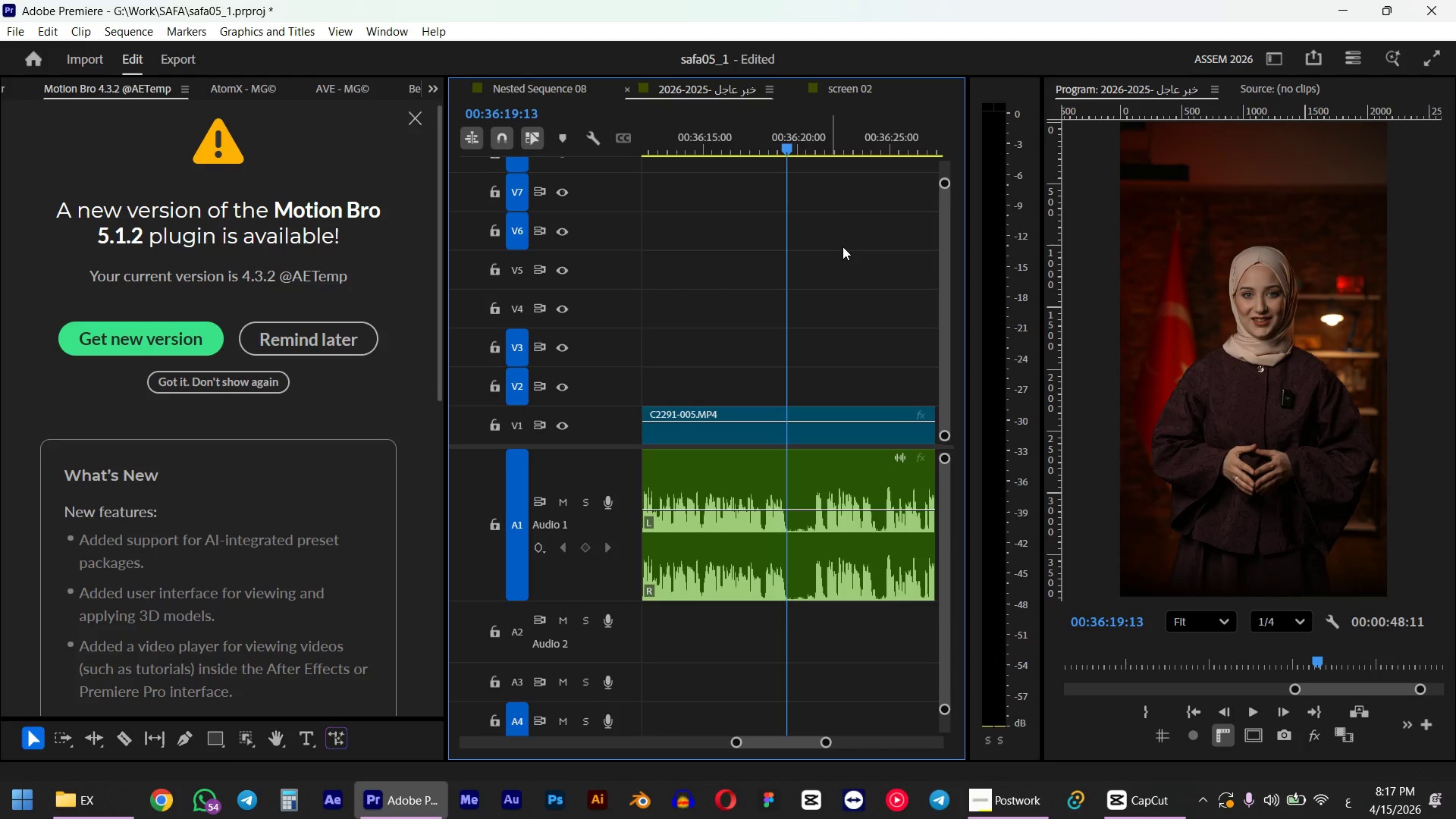 
left_click_drag(start_coordinate=[847, 265], to_coordinate=[816, 645])
 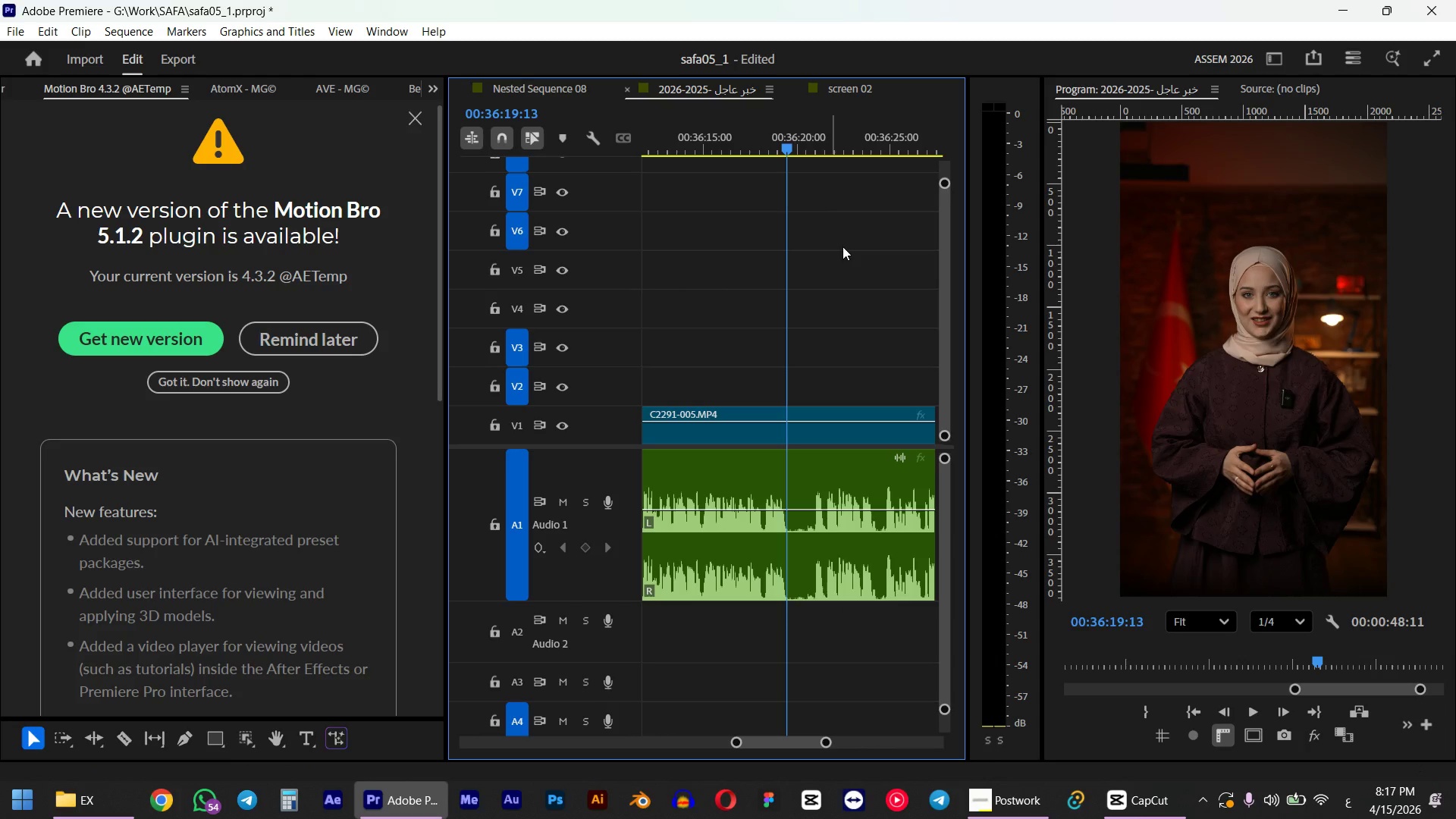 
key(W)
 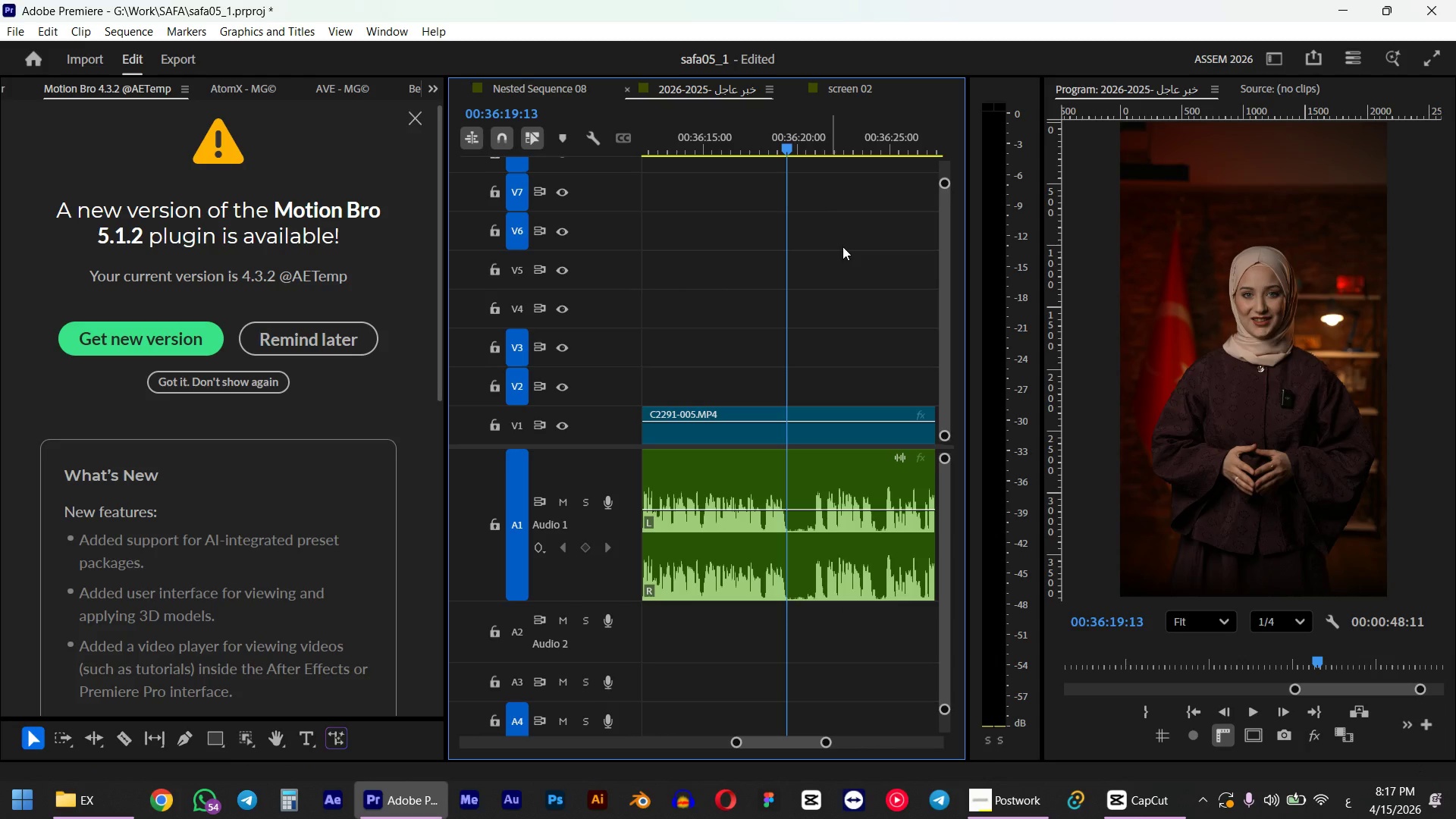 
scroll: coordinate [799, 579], scroll_direction: up, amount: 5.0
 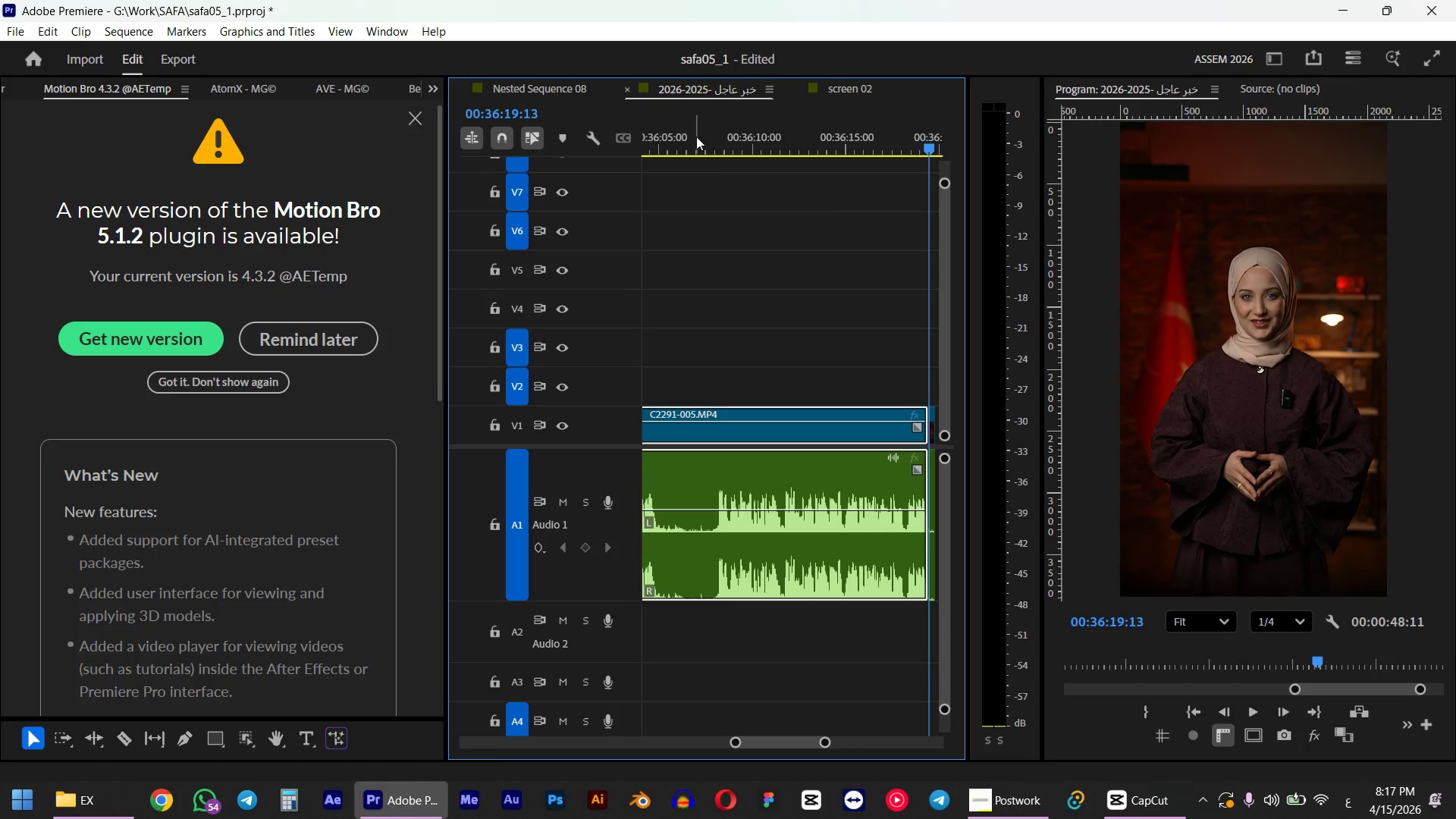 
left_click_drag(start_coordinate=[696, 134], to_coordinate=[717, 133])
 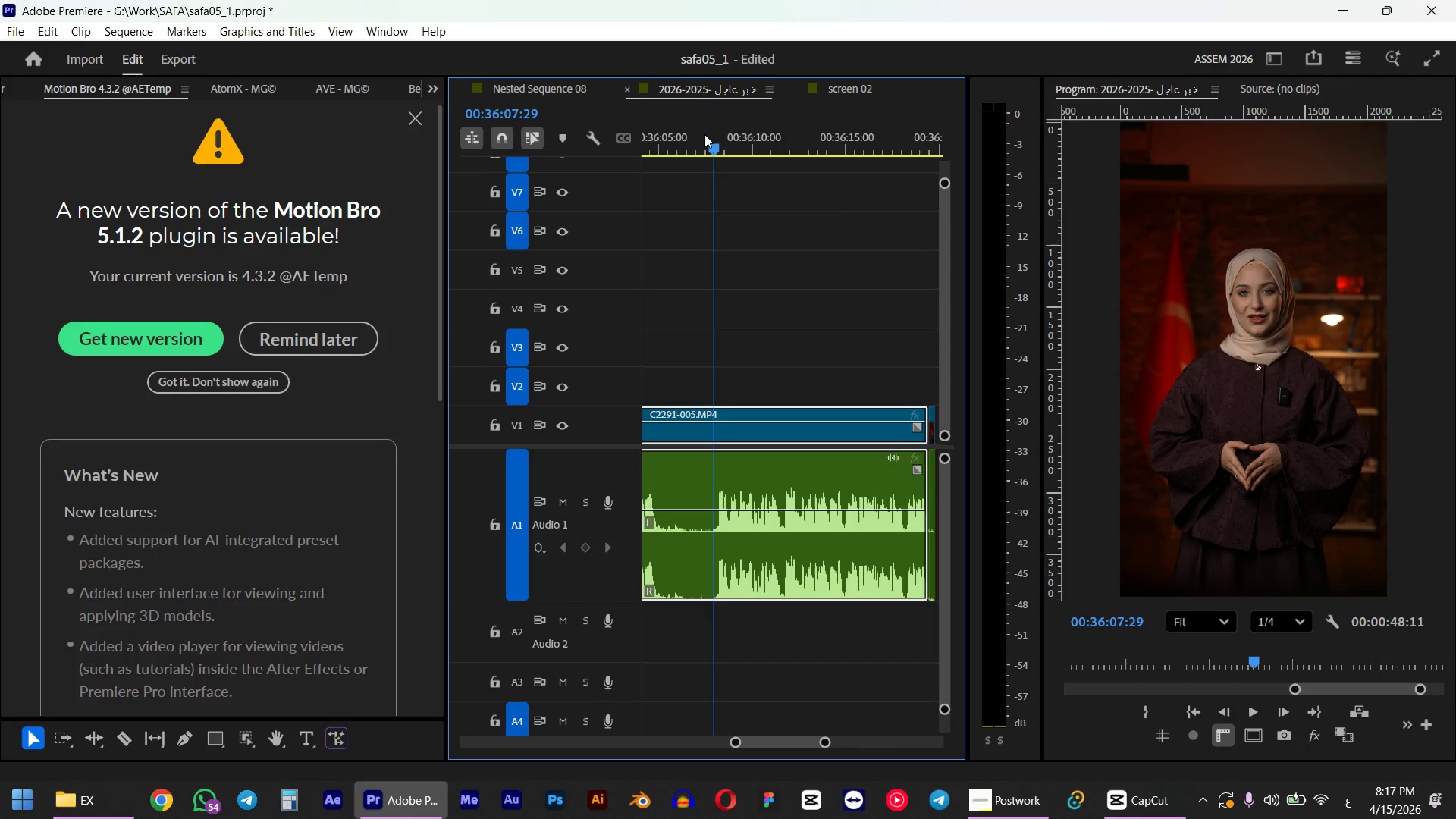 
key(Space)
 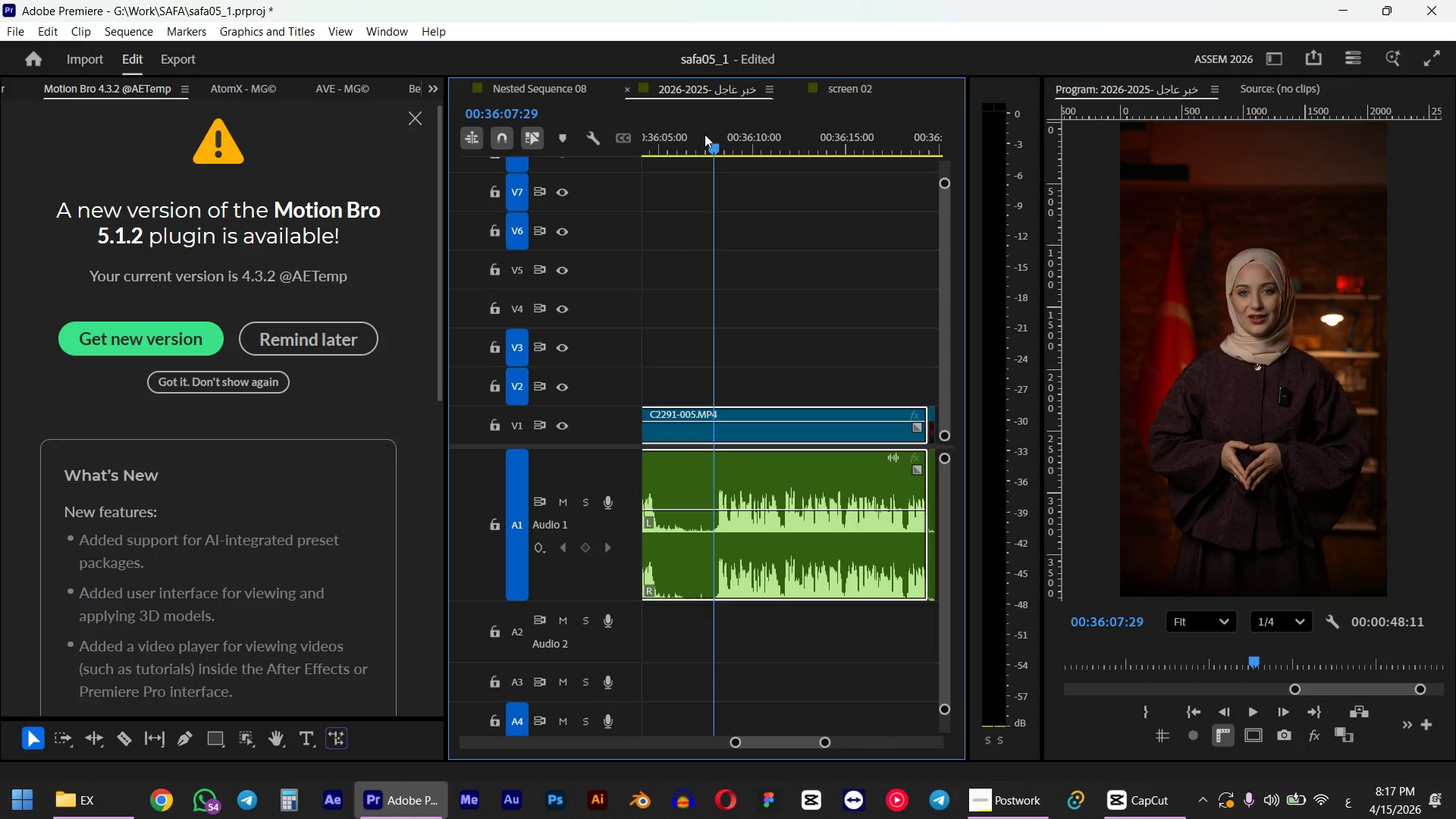 
key(Space)
 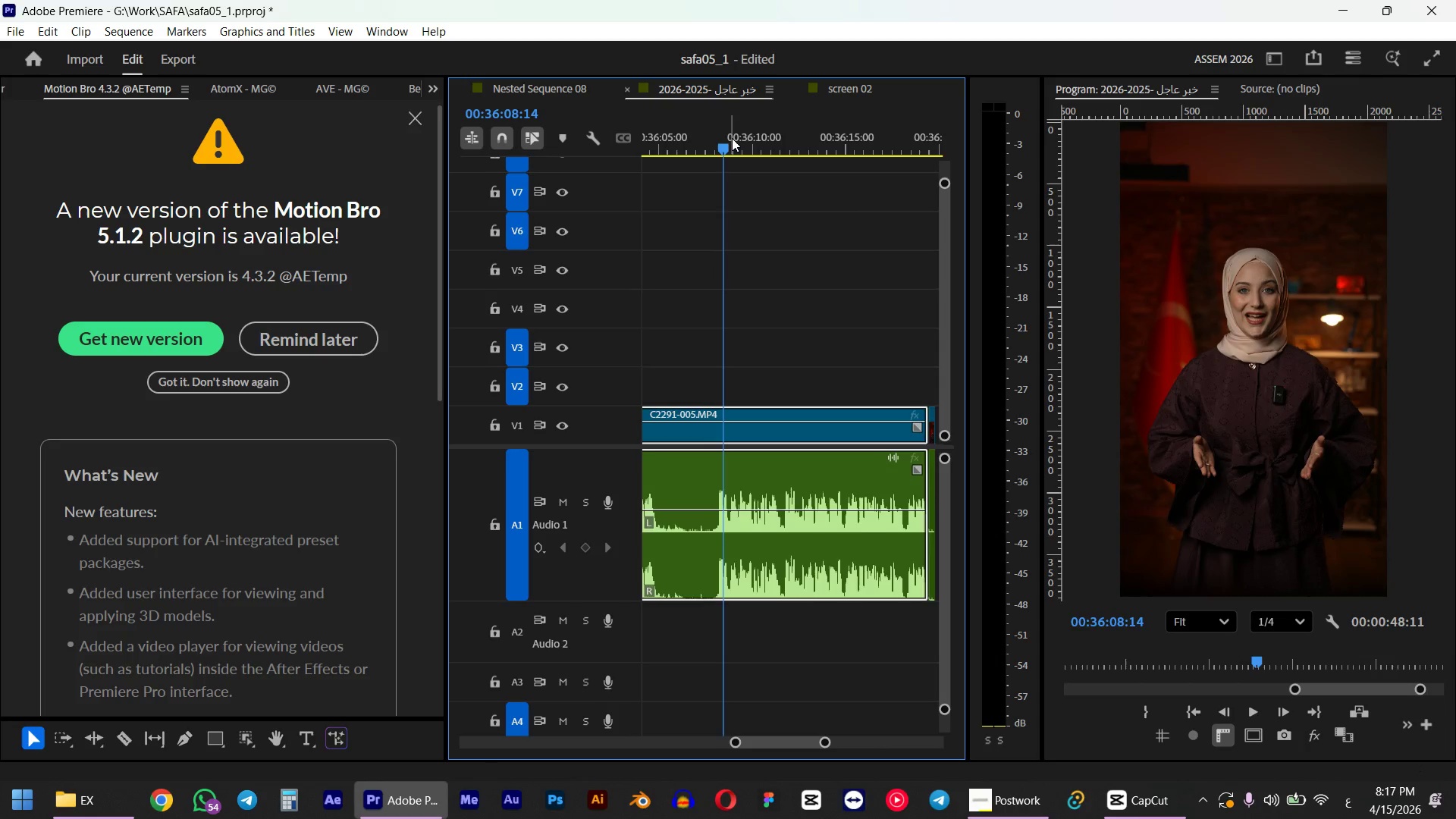 
hold_key(key=AltLeft, duration=0.81)
scroll: coordinate [706, 278], scroll_direction: up, amount: 9.0
 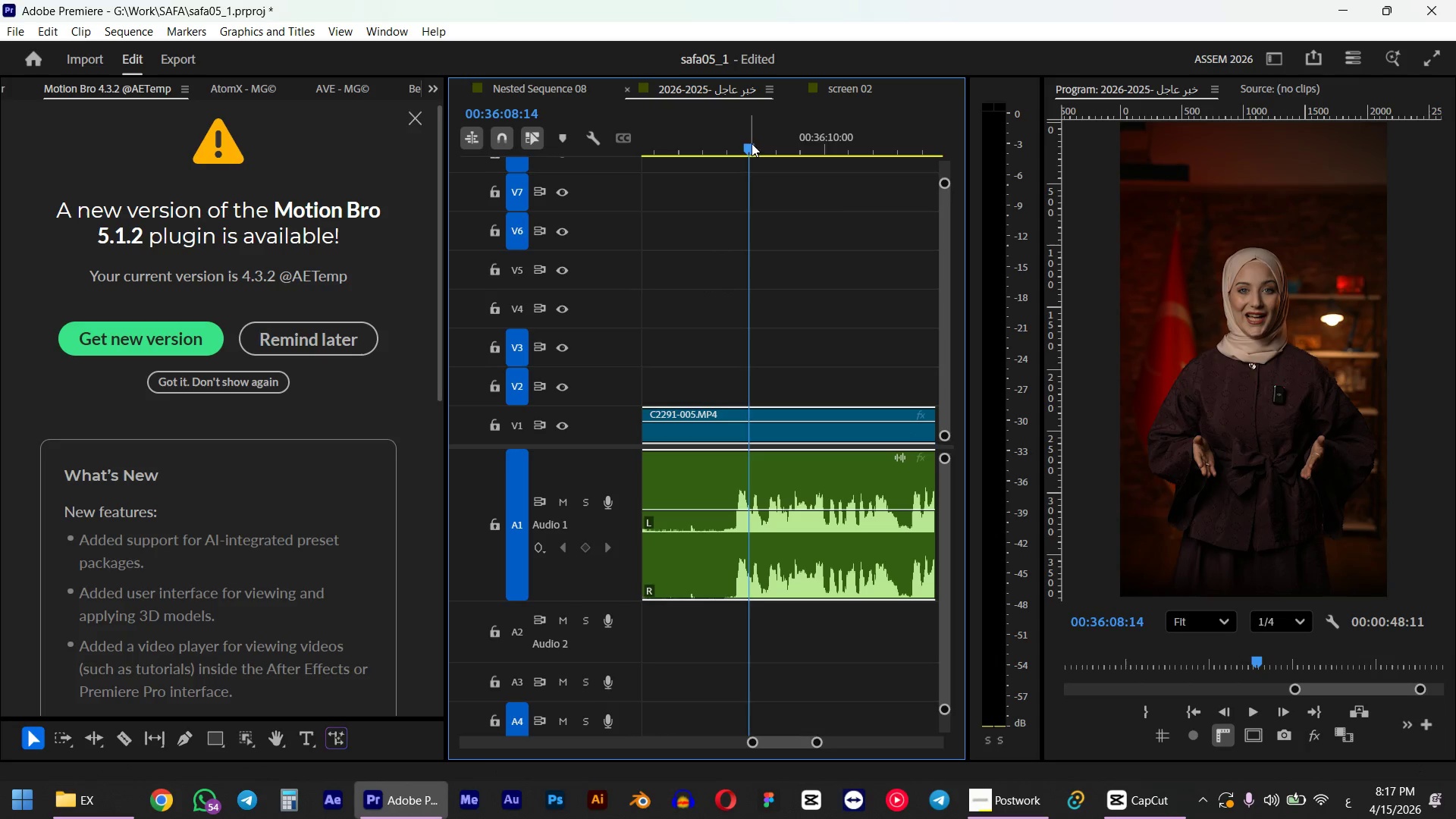 
left_click_drag(start_coordinate=[746, 138], to_coordinate=[736, 149])
 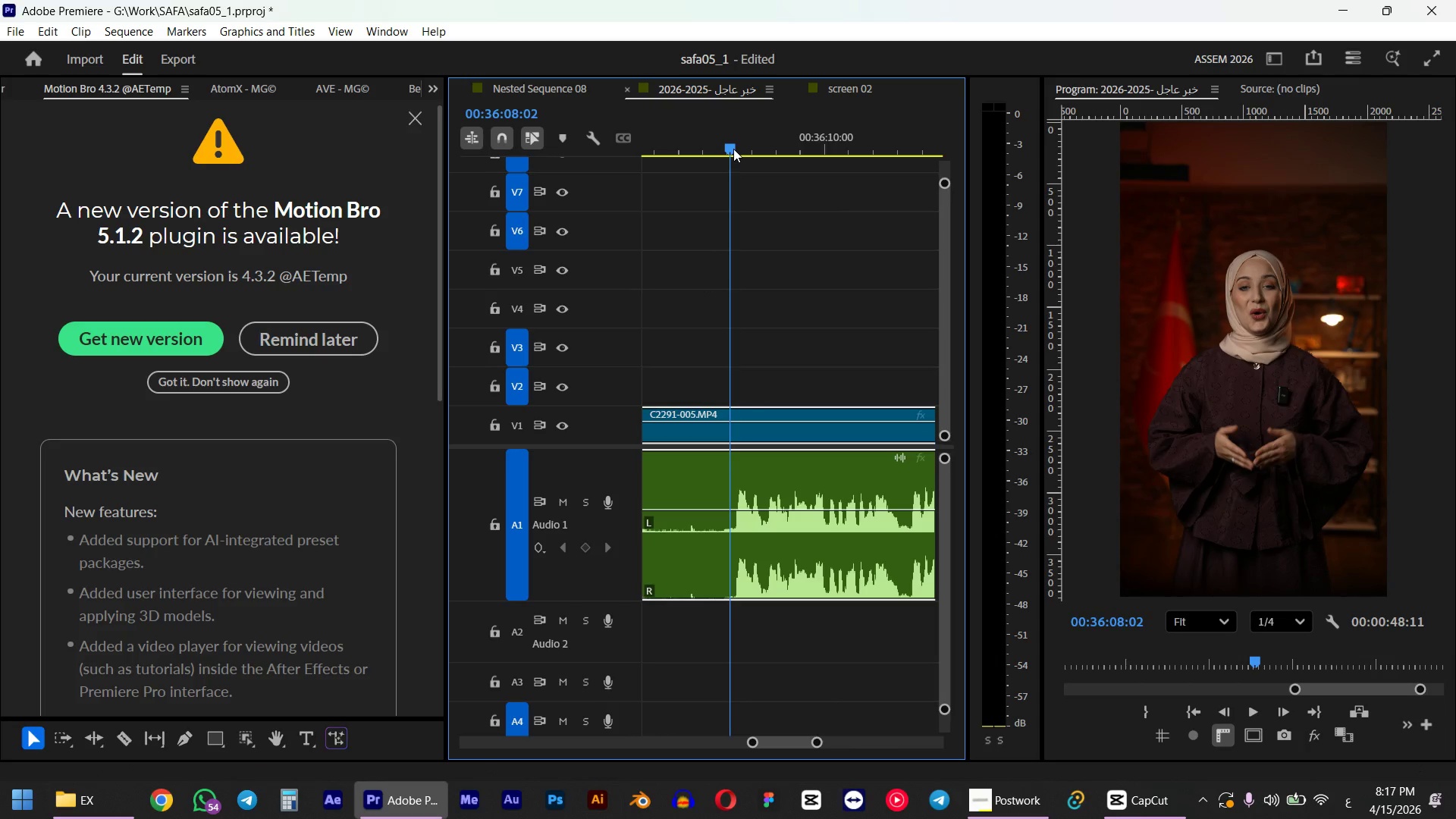 
key(Q)
 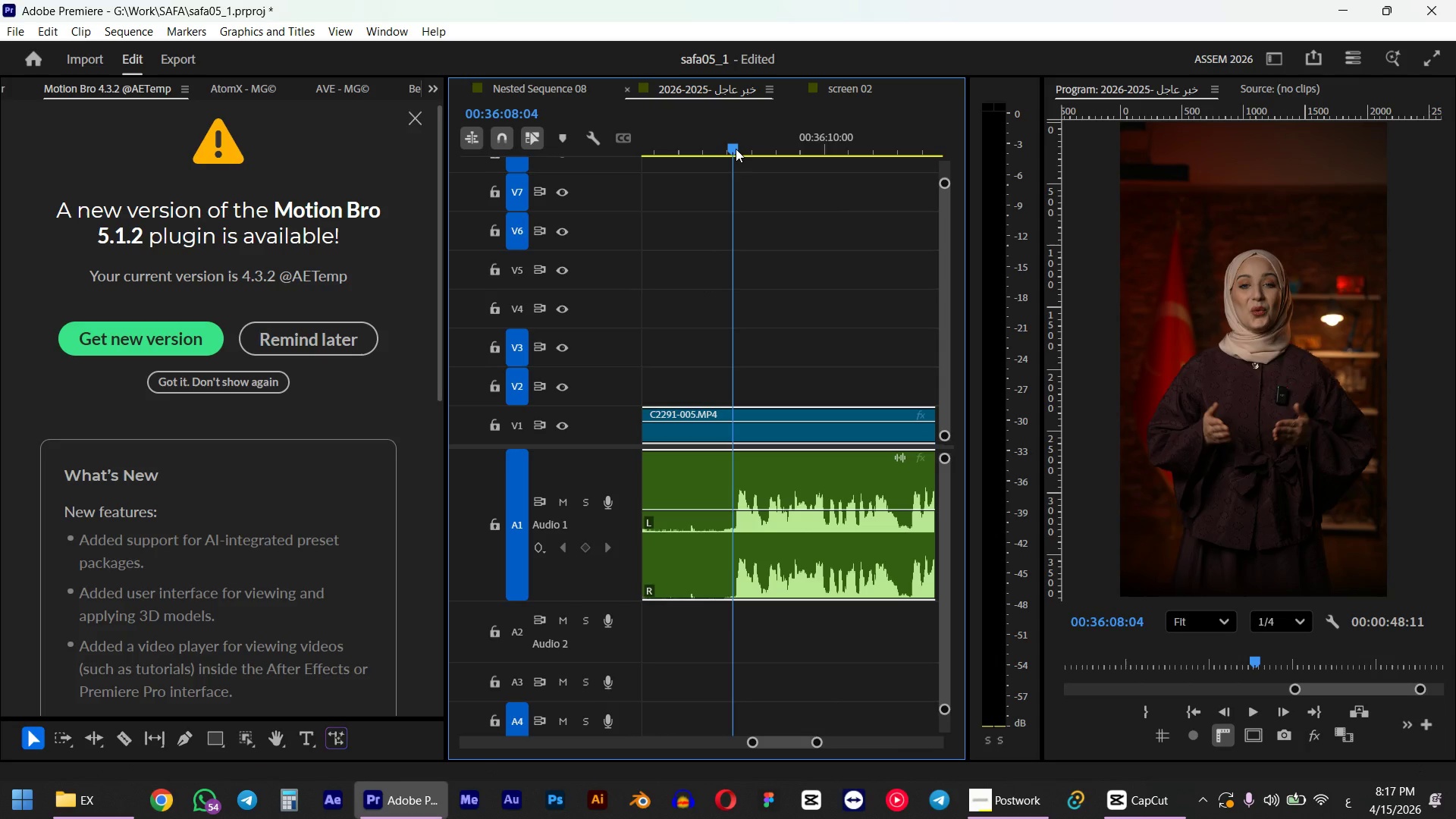 
hold_key(key=AltLeft, duration=0.77)
scroll: coordinate [735, 379], scroll_direction: down, amount: 10.0
 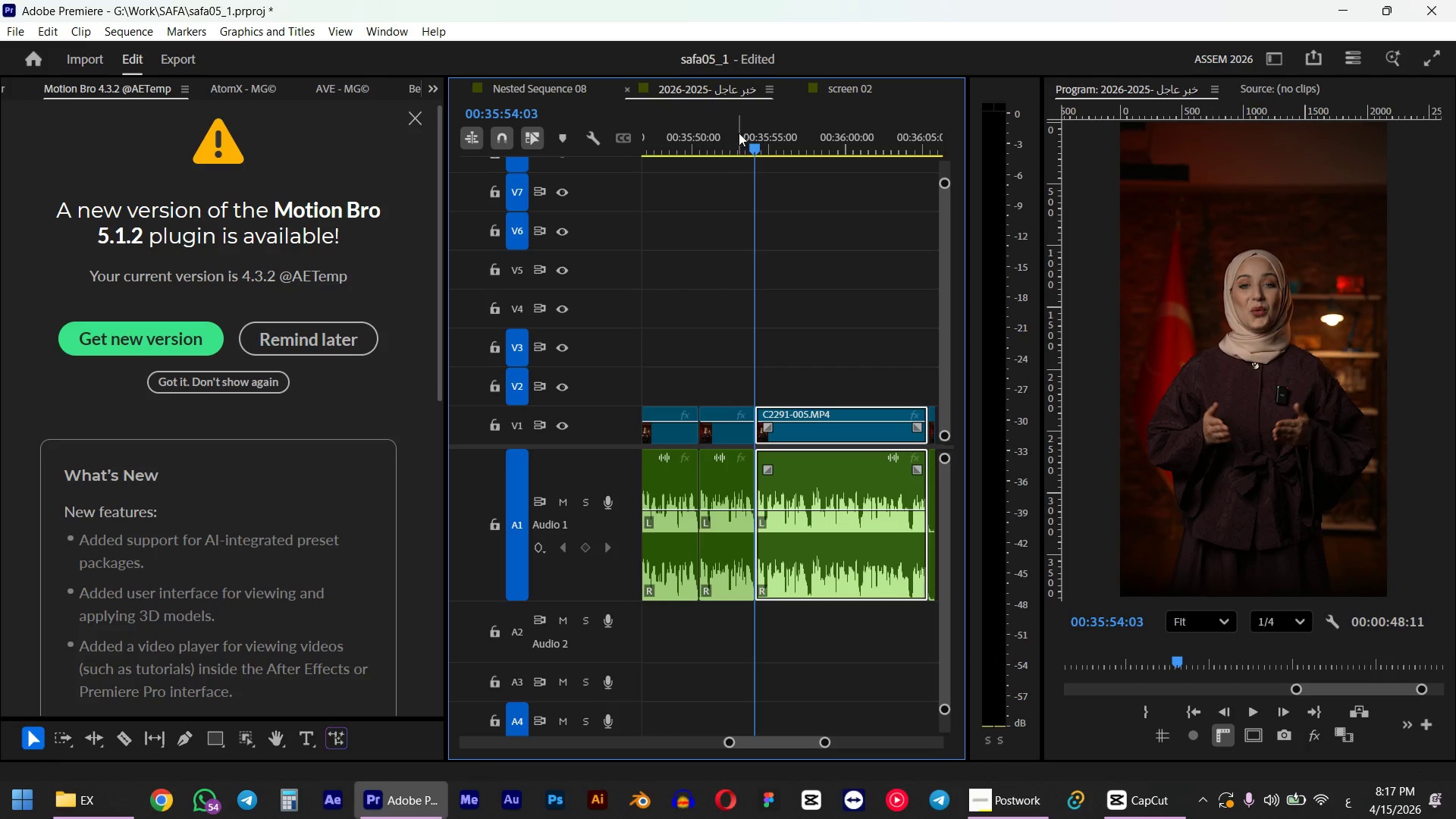 
left_click([739, 130])
 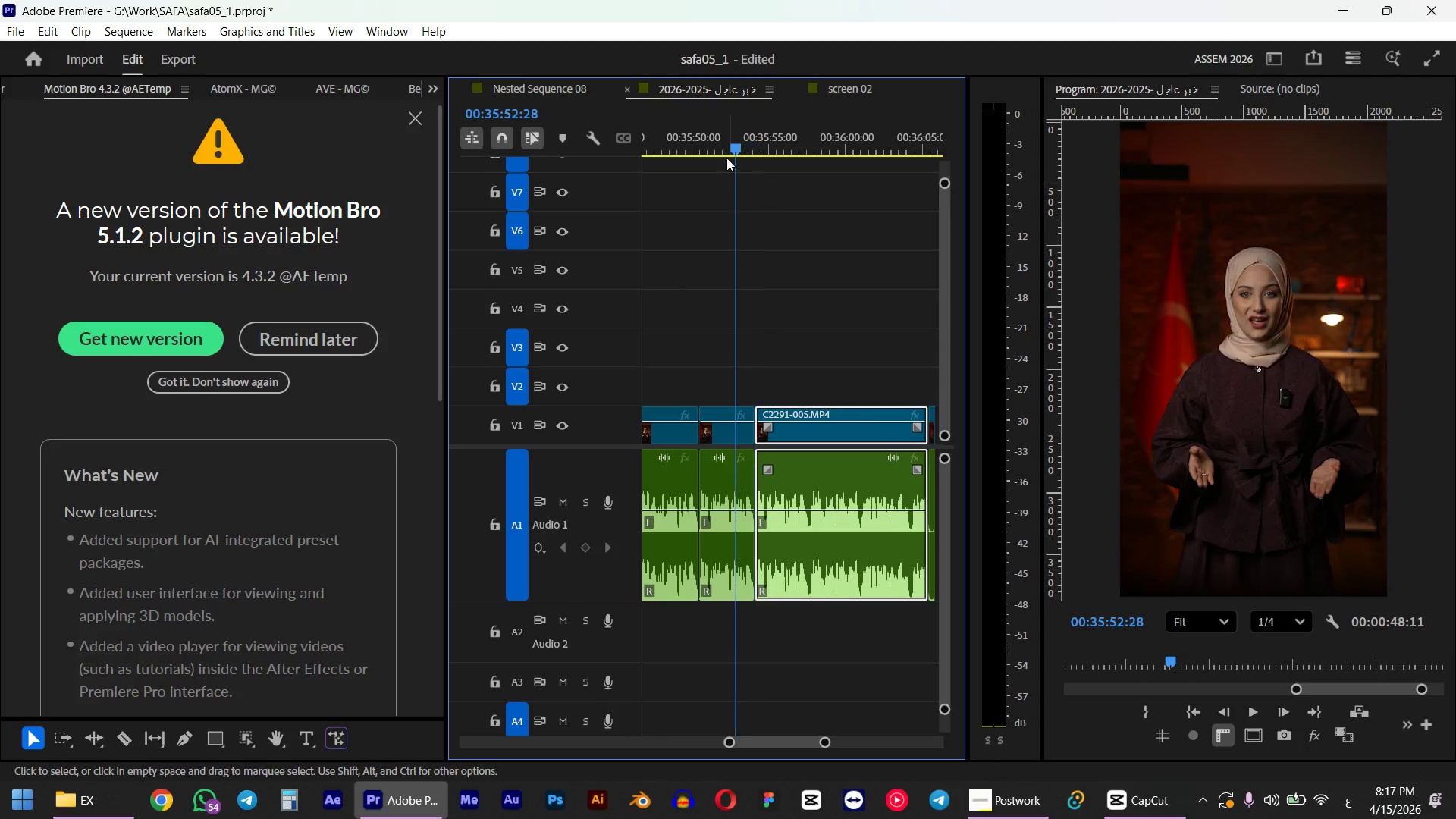 
key(Space)
 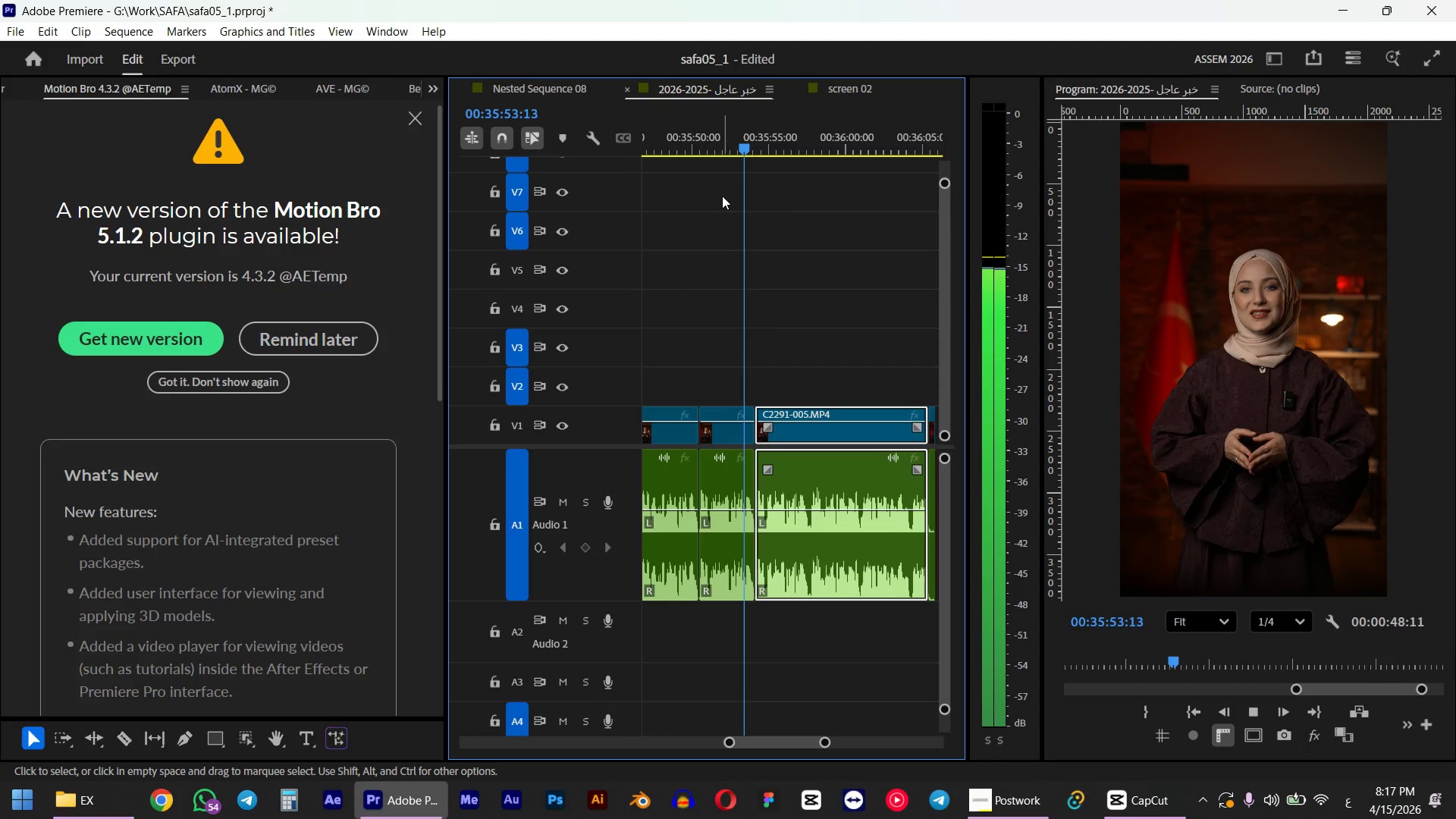 
wait(15.89)
 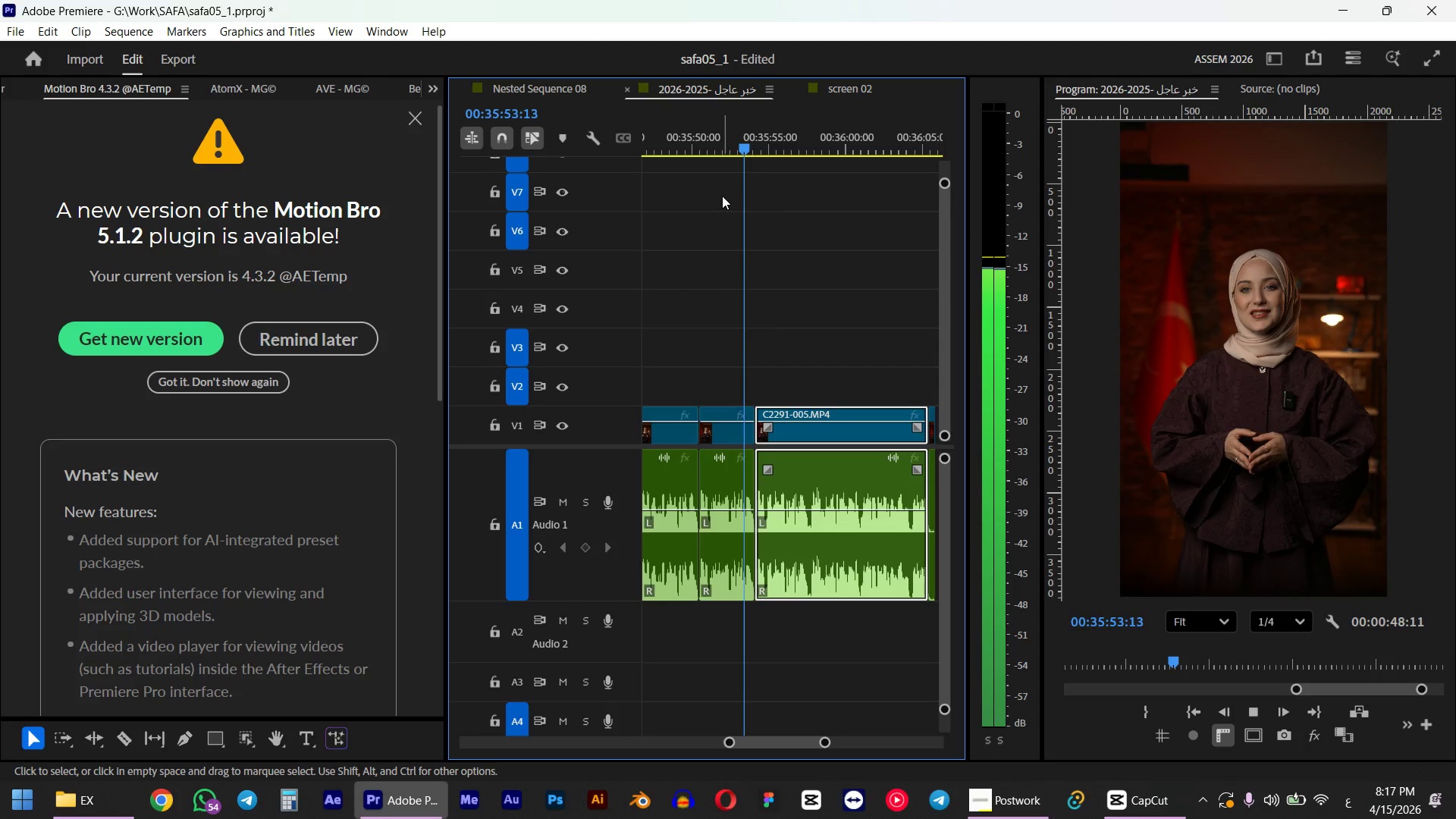 
key(Space)
 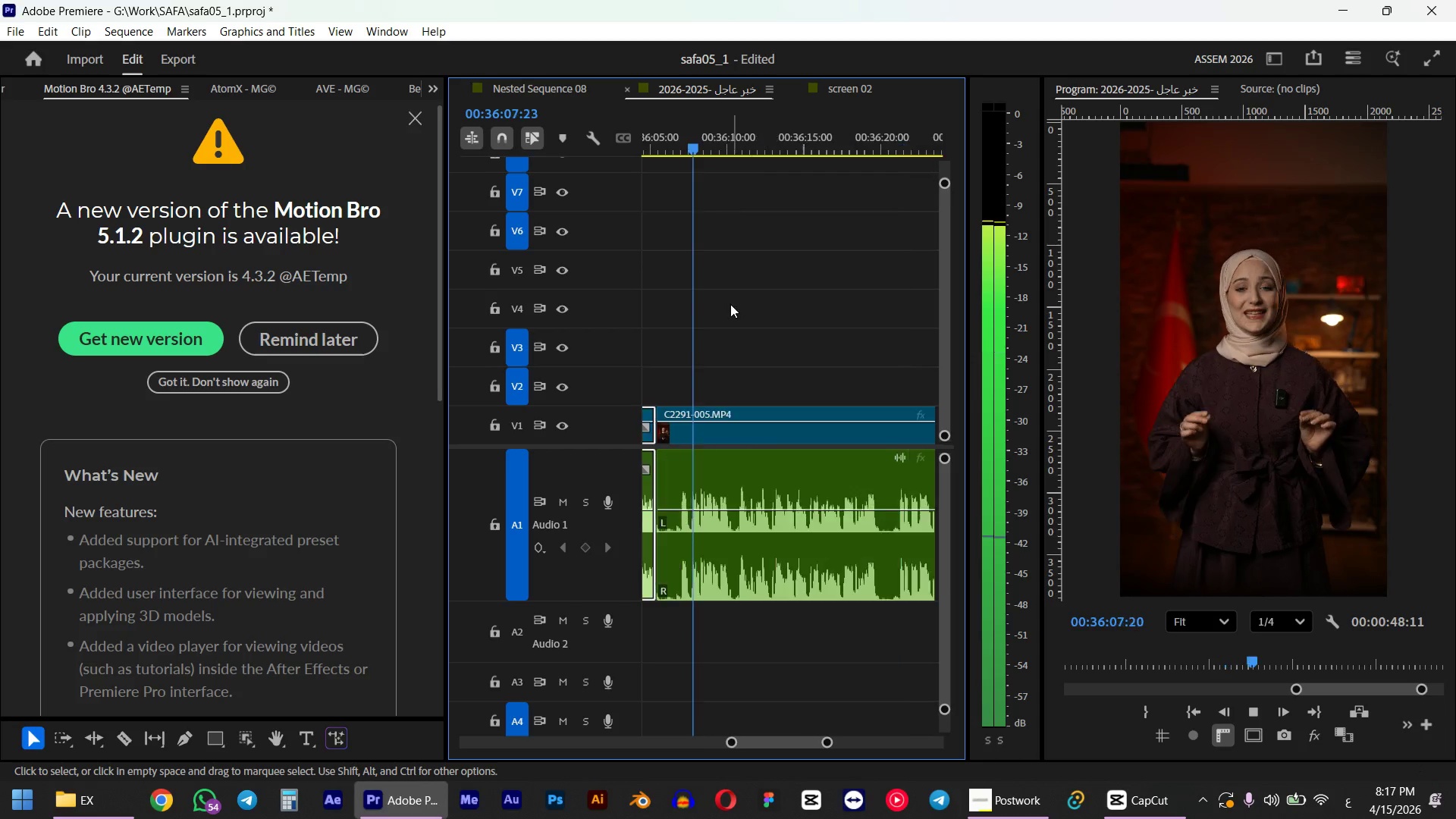 
hold_key(key=AltLeft, duration=0.31)
scroll: coordinate [793, 348], scroll_direction: down, amount: 7.0
 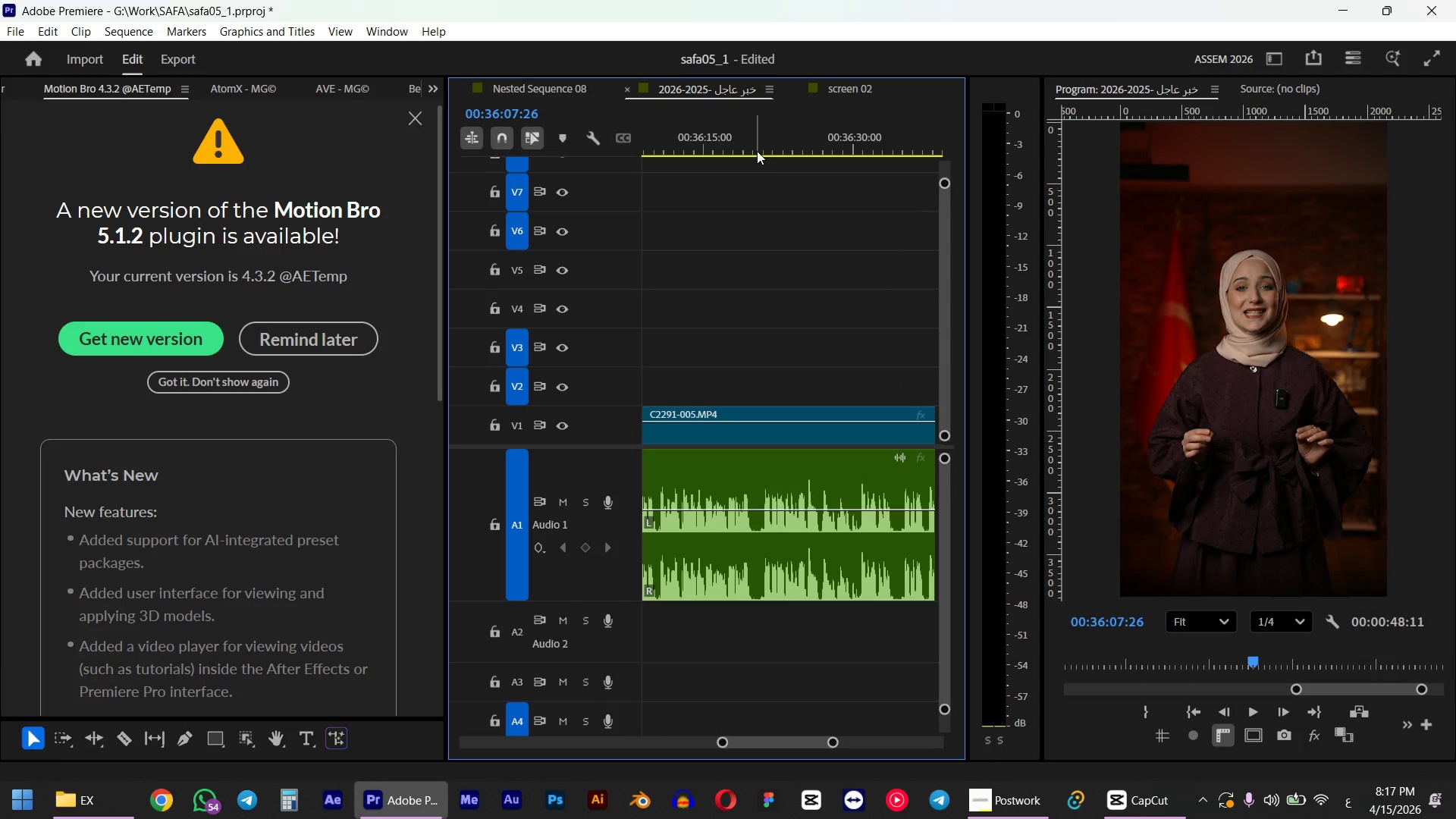 
left_click_drag(start_coordinate=[755, 149], to_coordinate=[764, 146])
 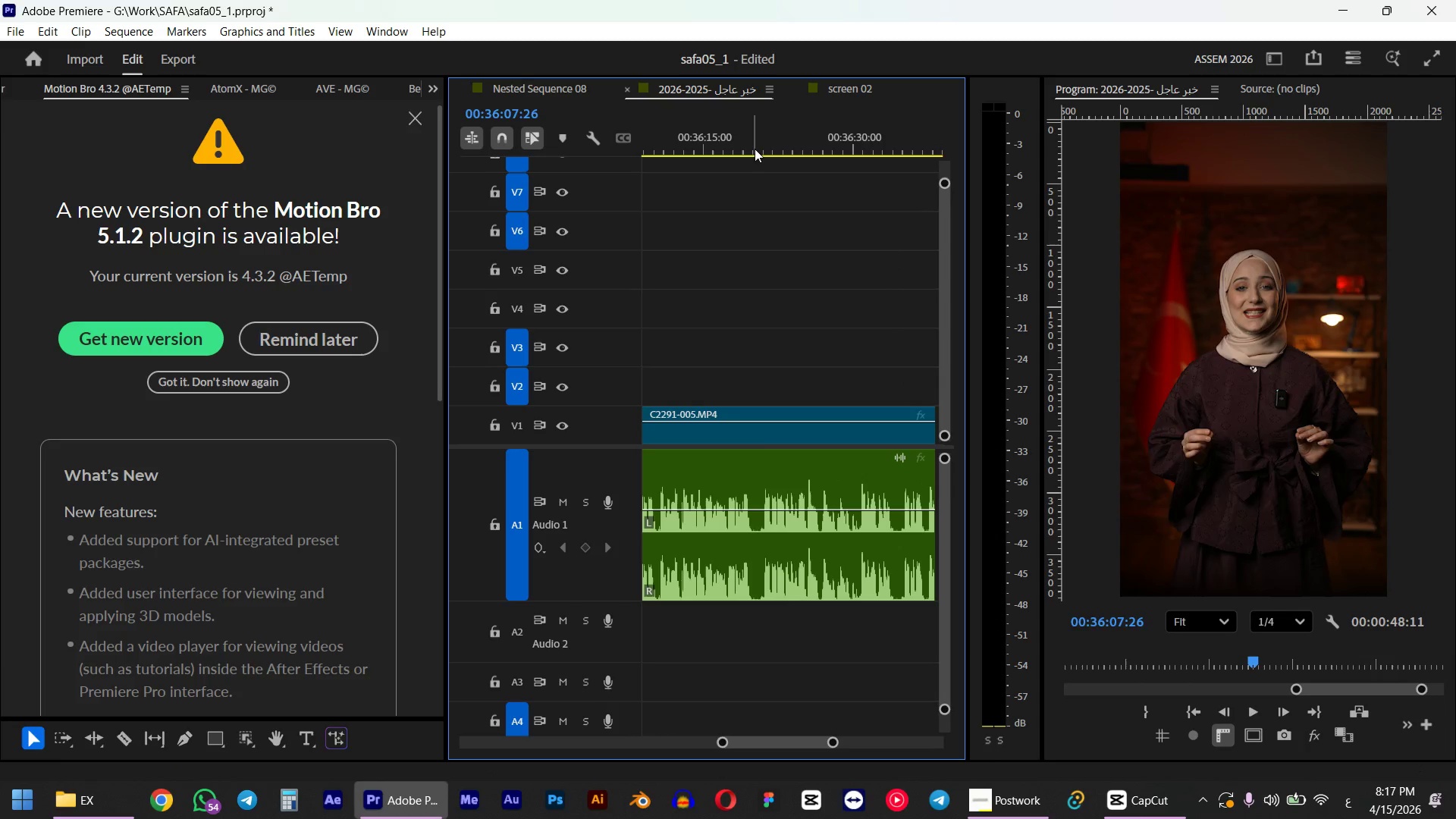 
key(Space)
 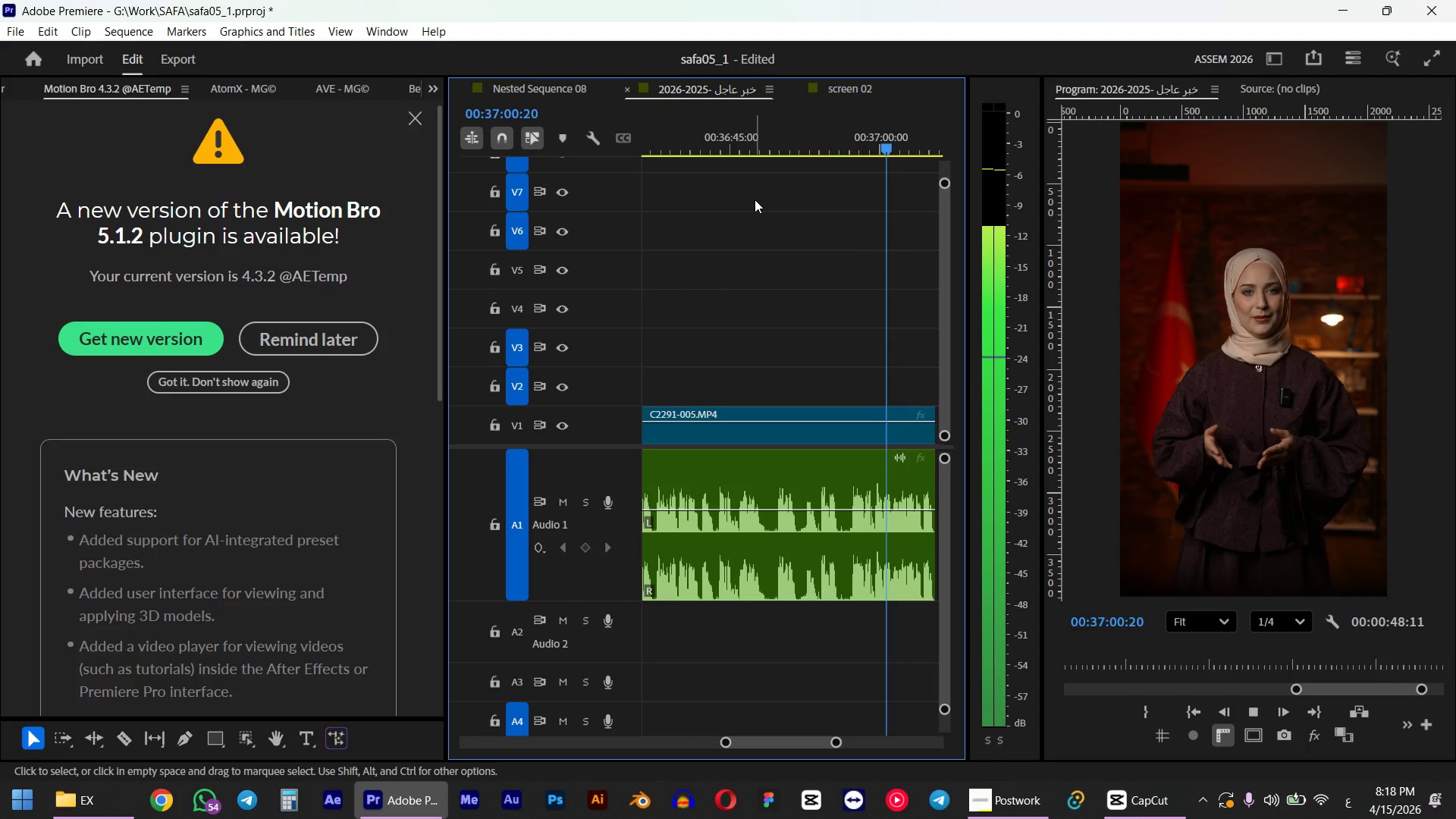 
wait(46.23)
 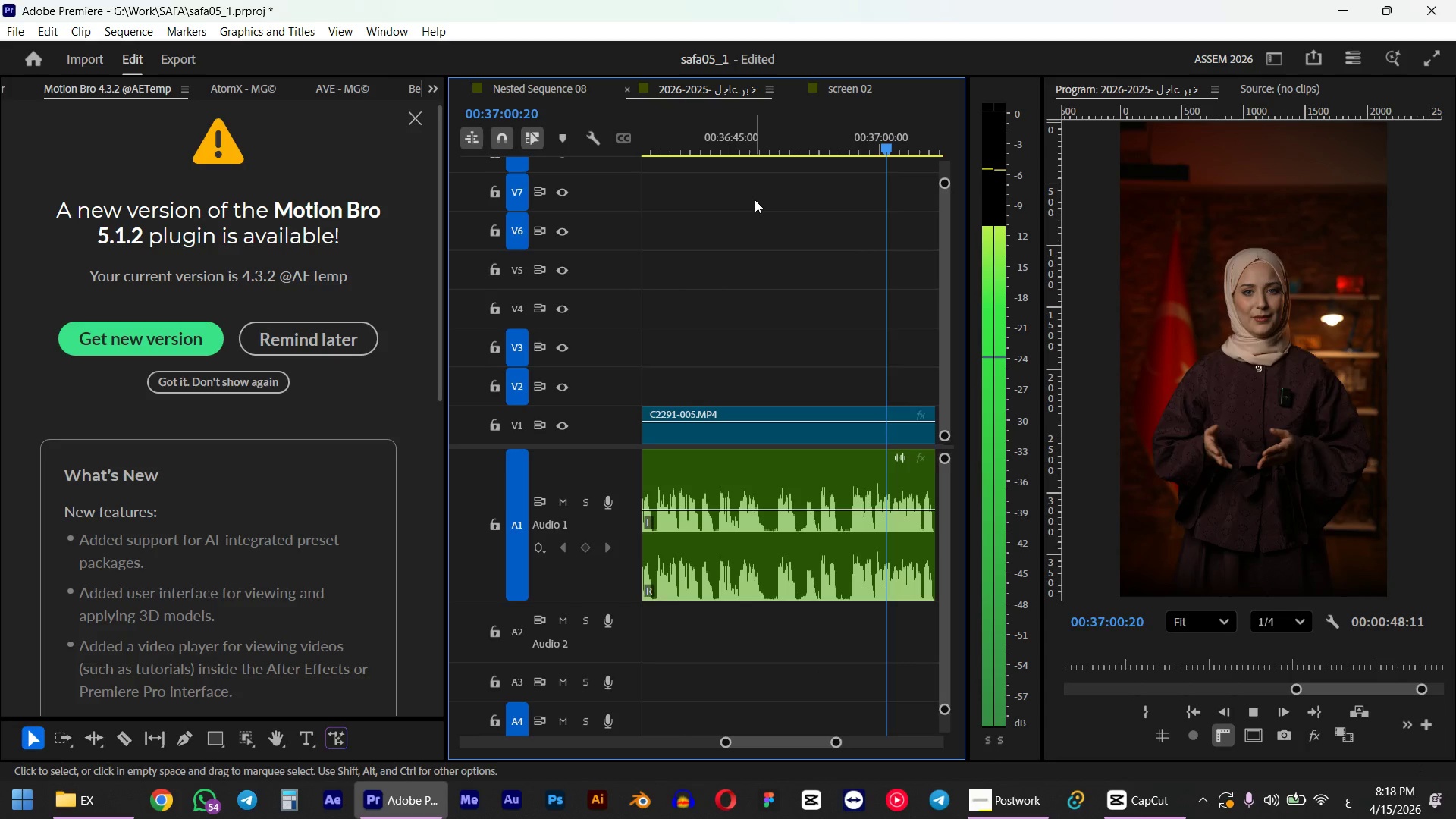 
key(Space)
 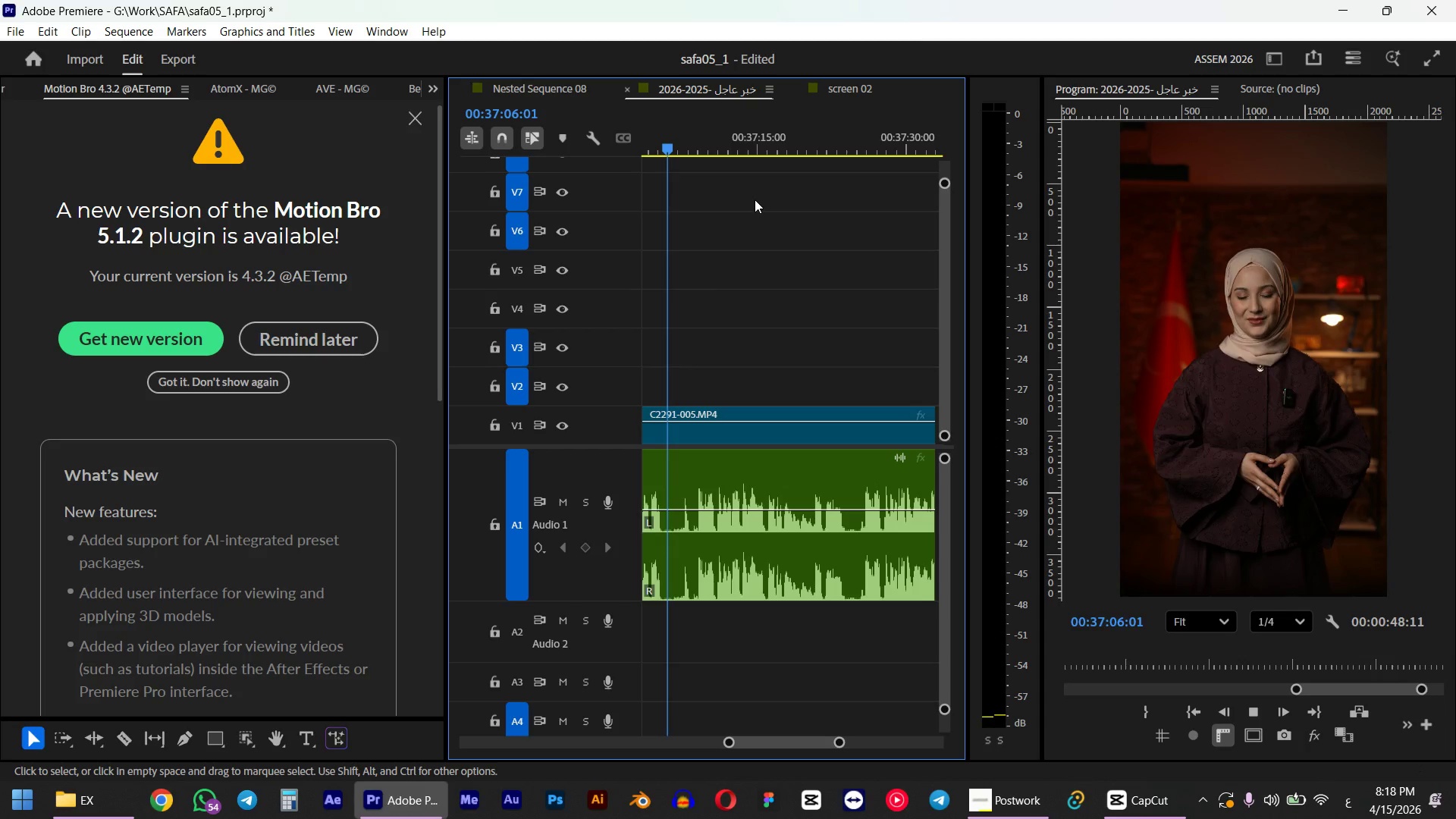 
hold_key(key=AltLeft, duration=1.55)
scroll: coordinate [794, 322], scroll_direction: down, amount: 23.0
 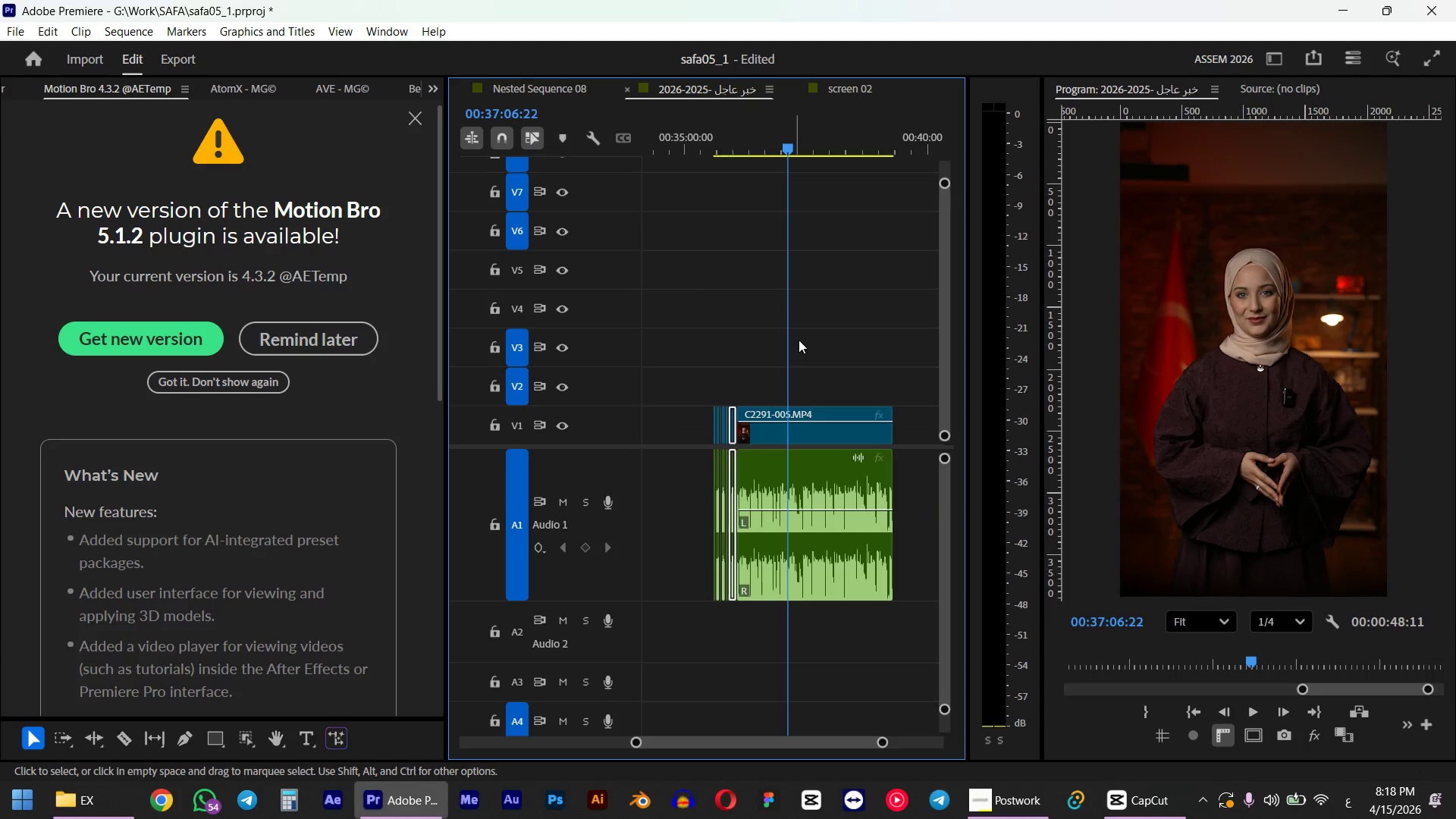 
key(Control+ControlLeft)
 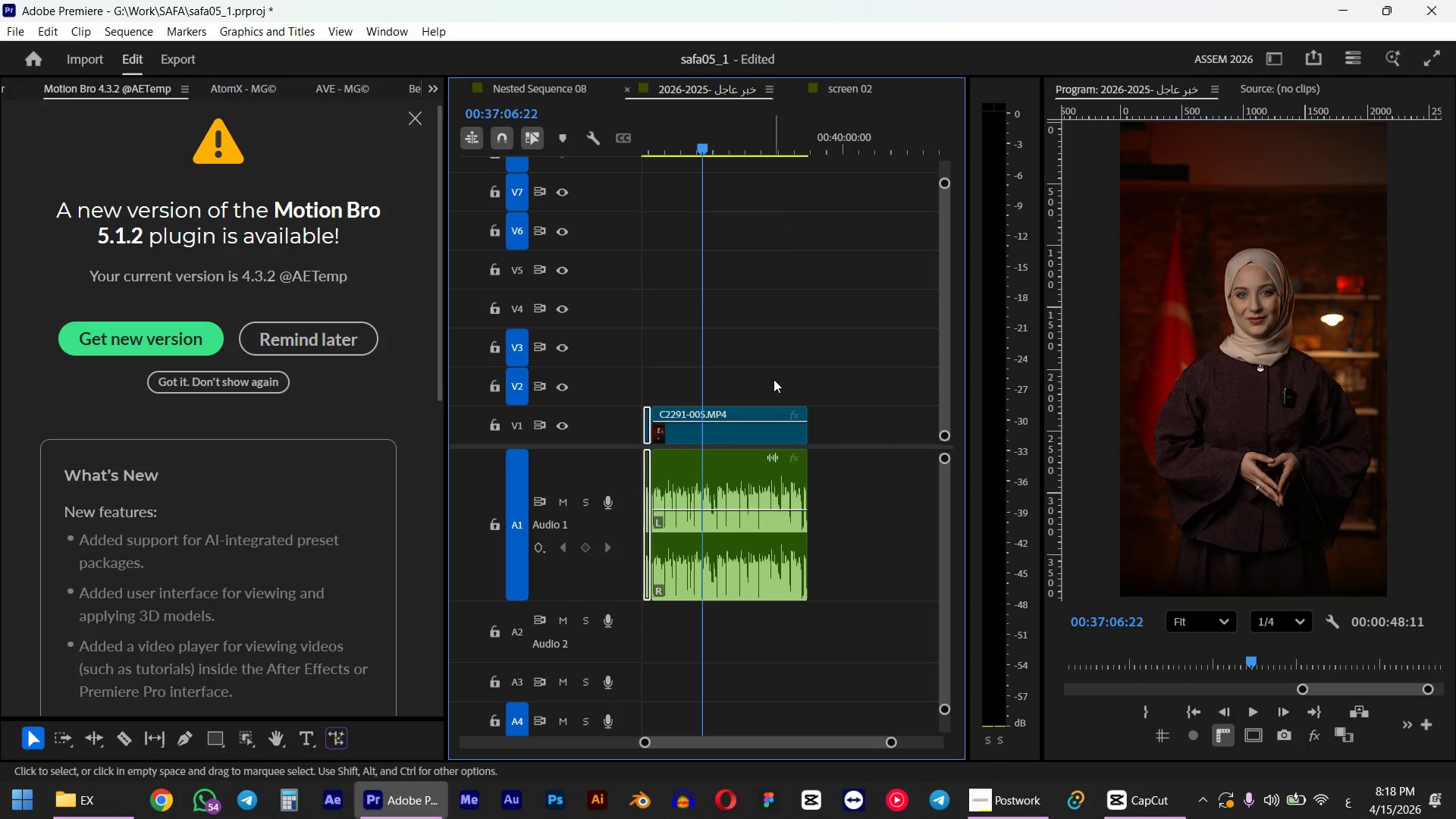 
key(Control+S)
 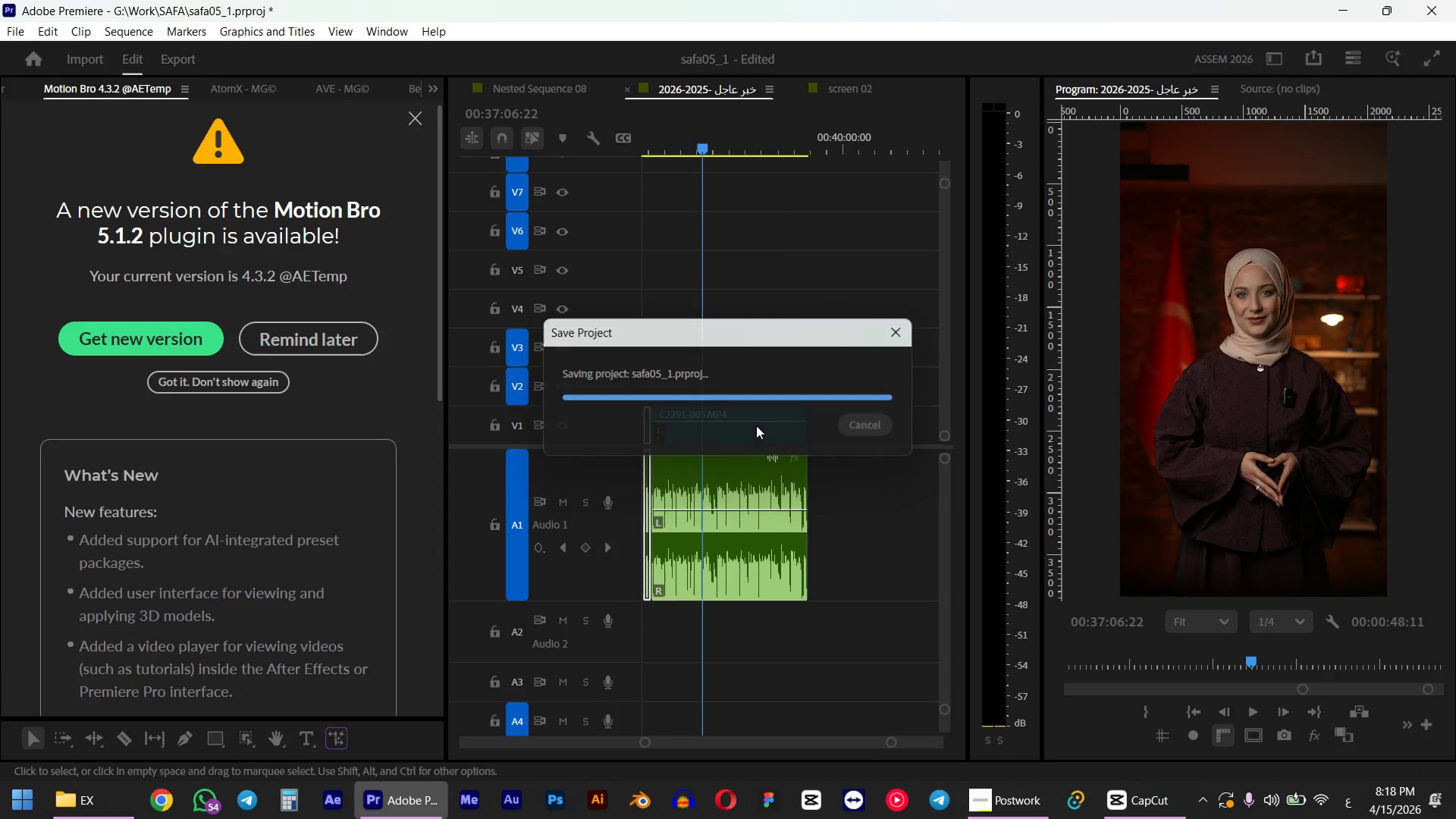 
scroll: coordinate [795, 348], scroll_direction: down, amount: 3.0
 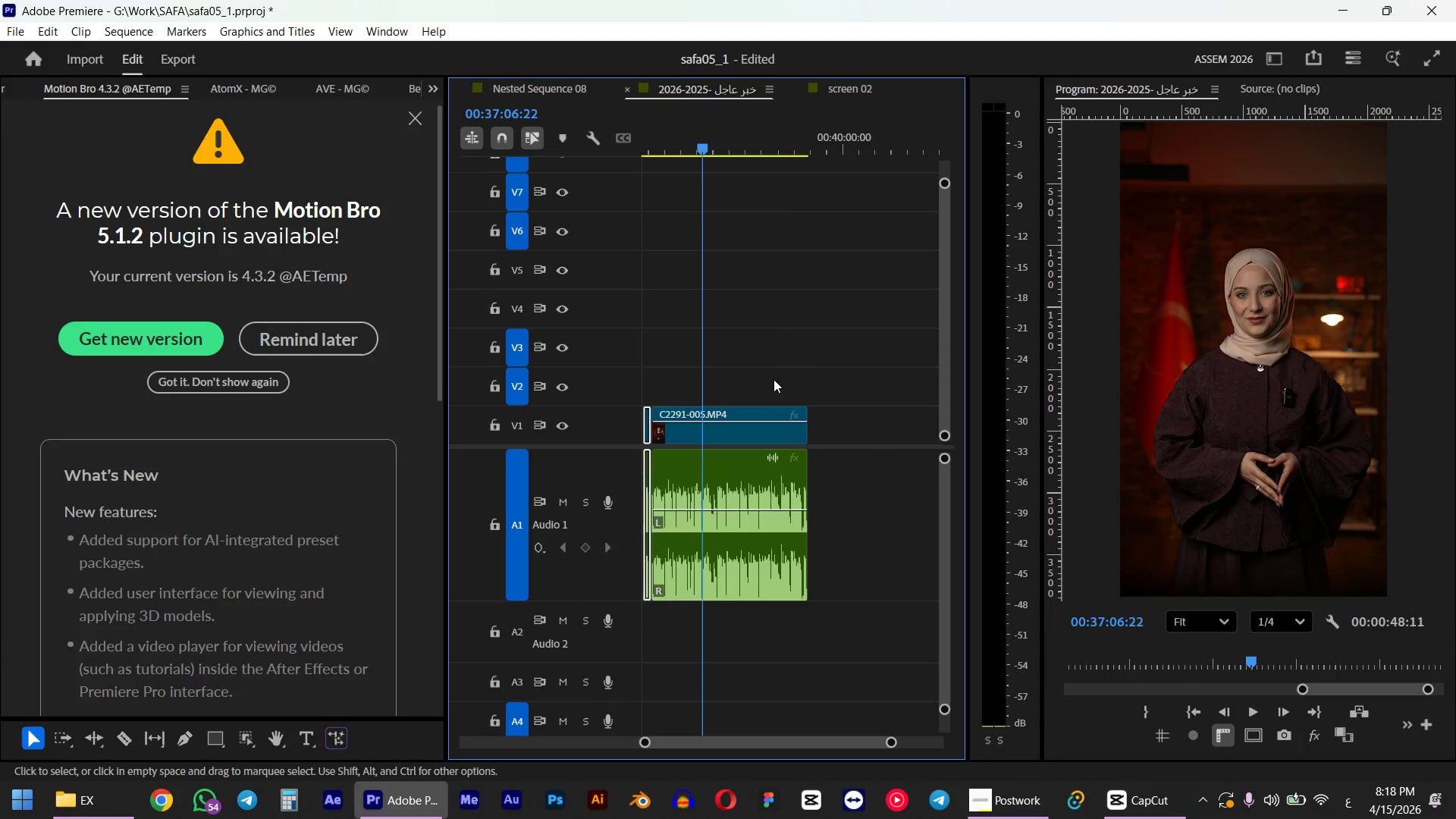 
scroll: coordinate [756, 425], scroll_direction: up, amount: 5.0
 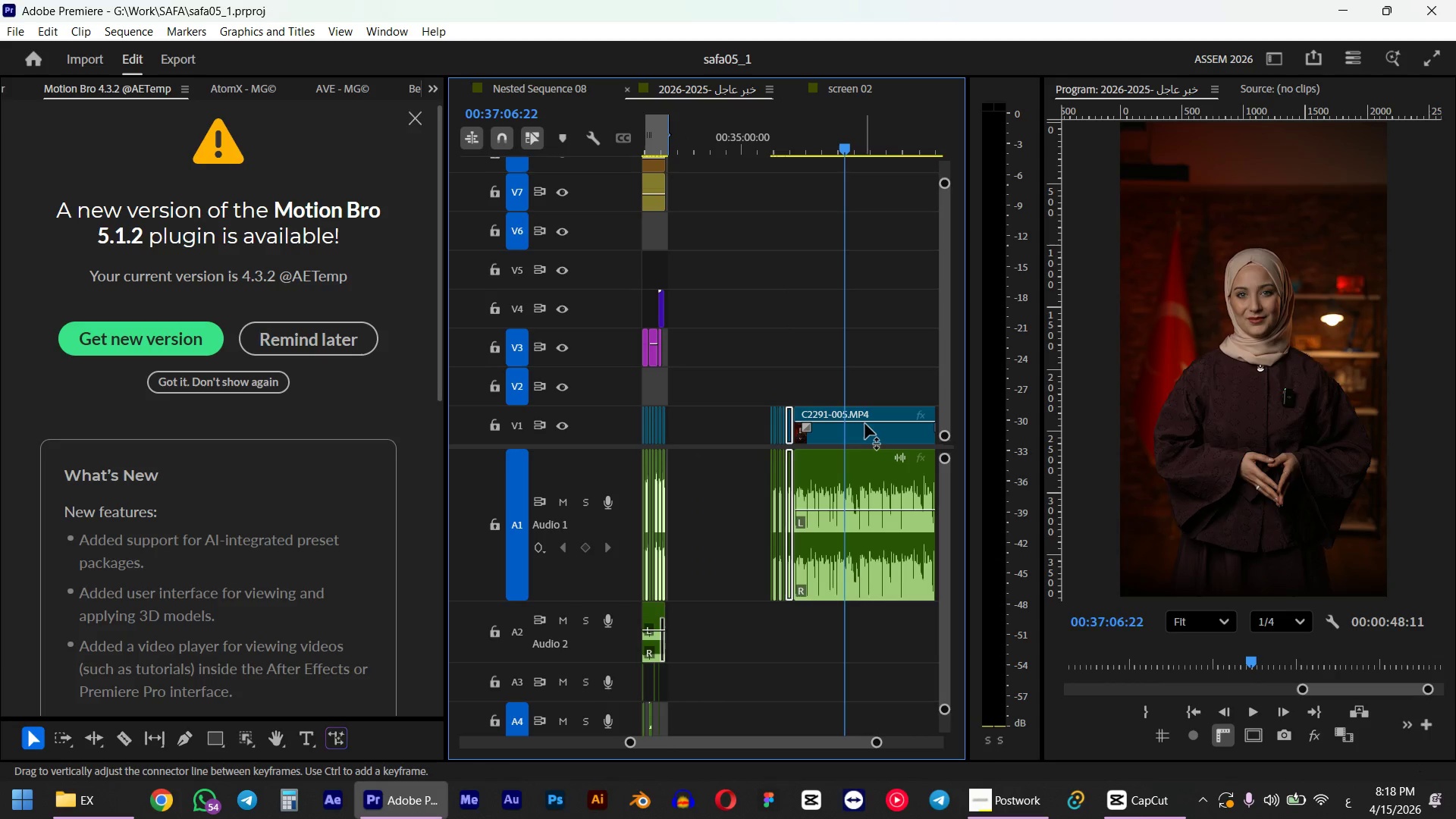 
hold_key(key=AltLeft, duration=0.39)
 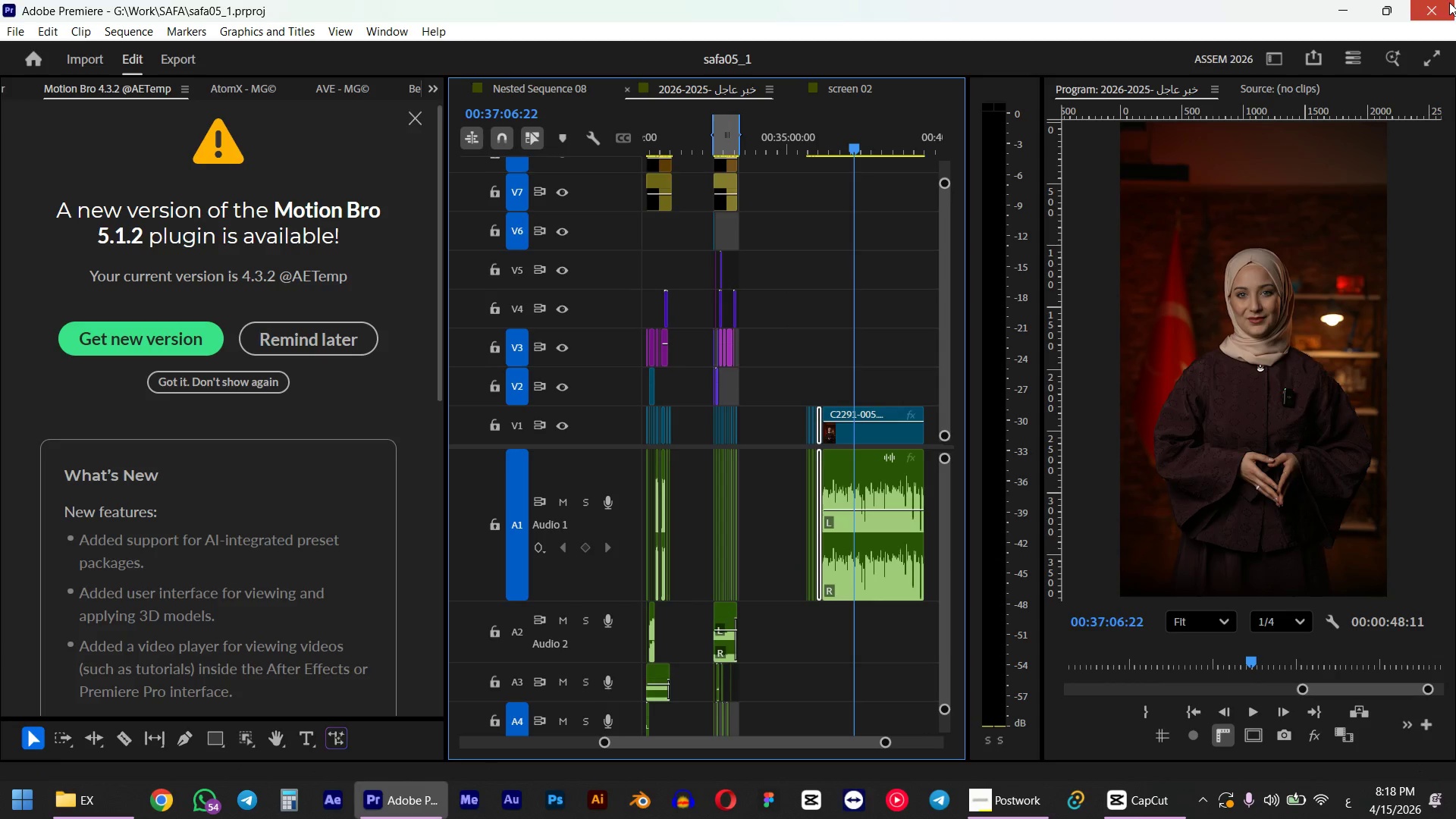 
left_click([1455, 0])
 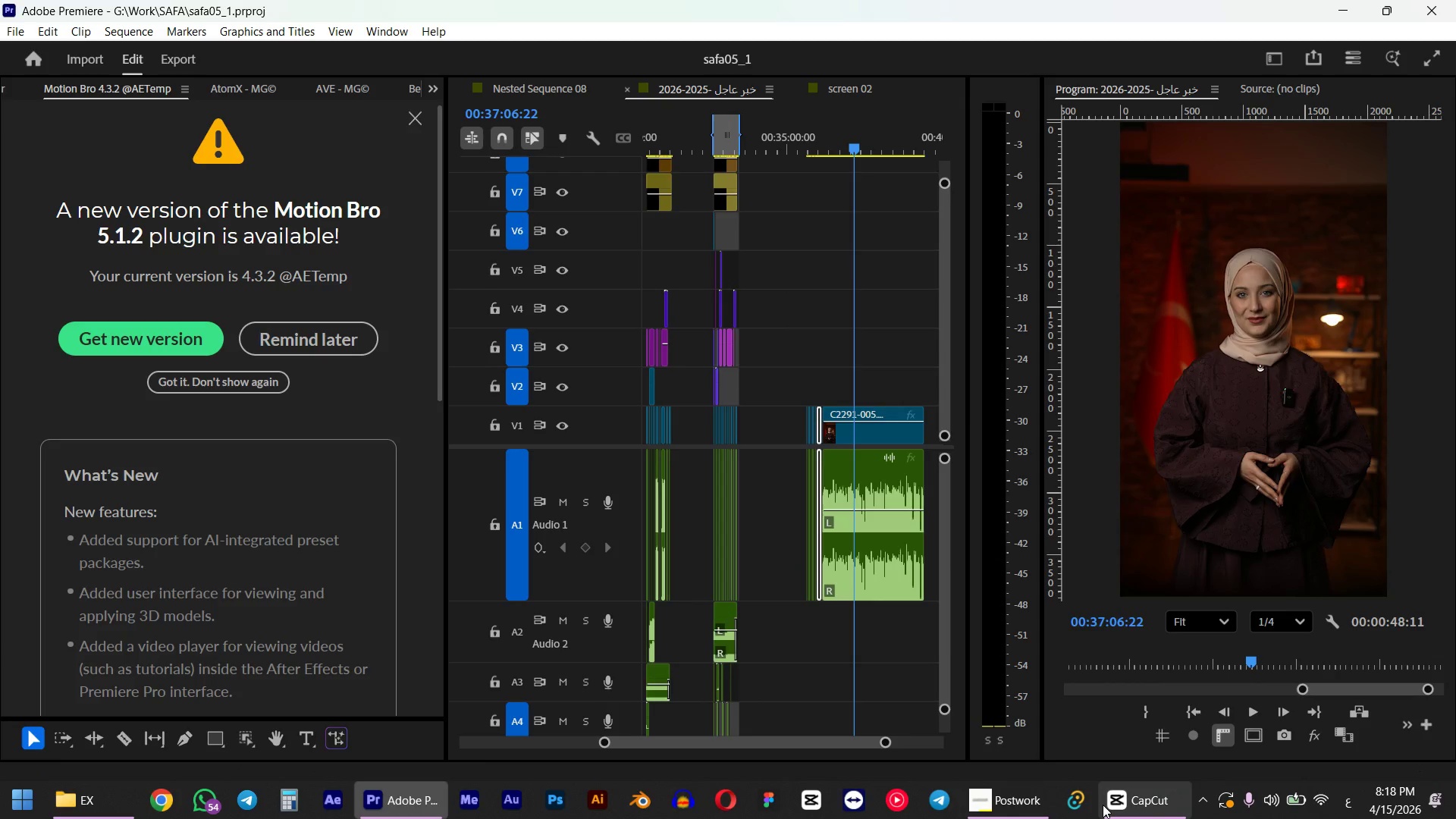 
scroll: coordinate [874, 421], scroll_direction: down, amount: 4.0
 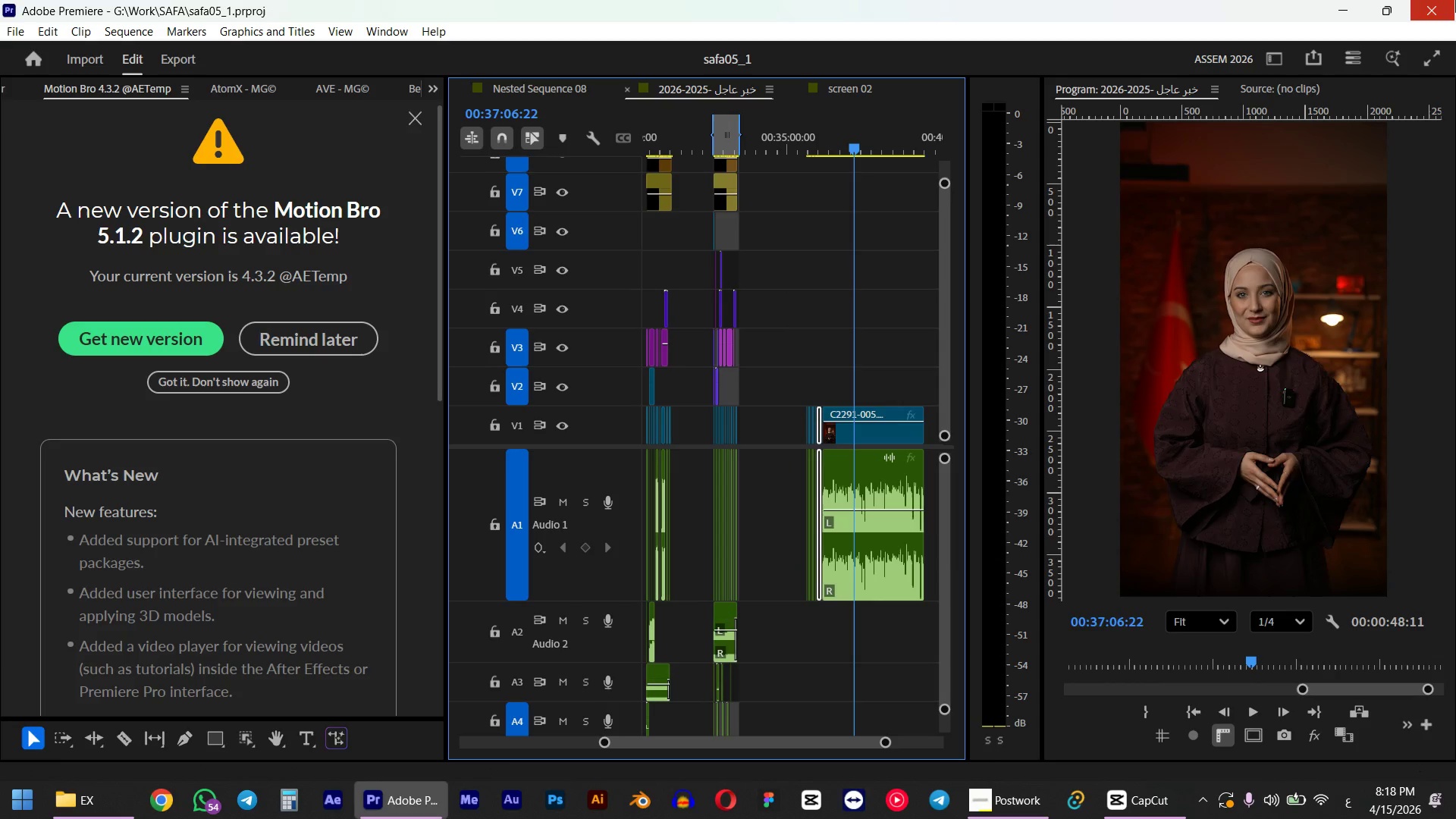 
mouse_move([1122, 811])
 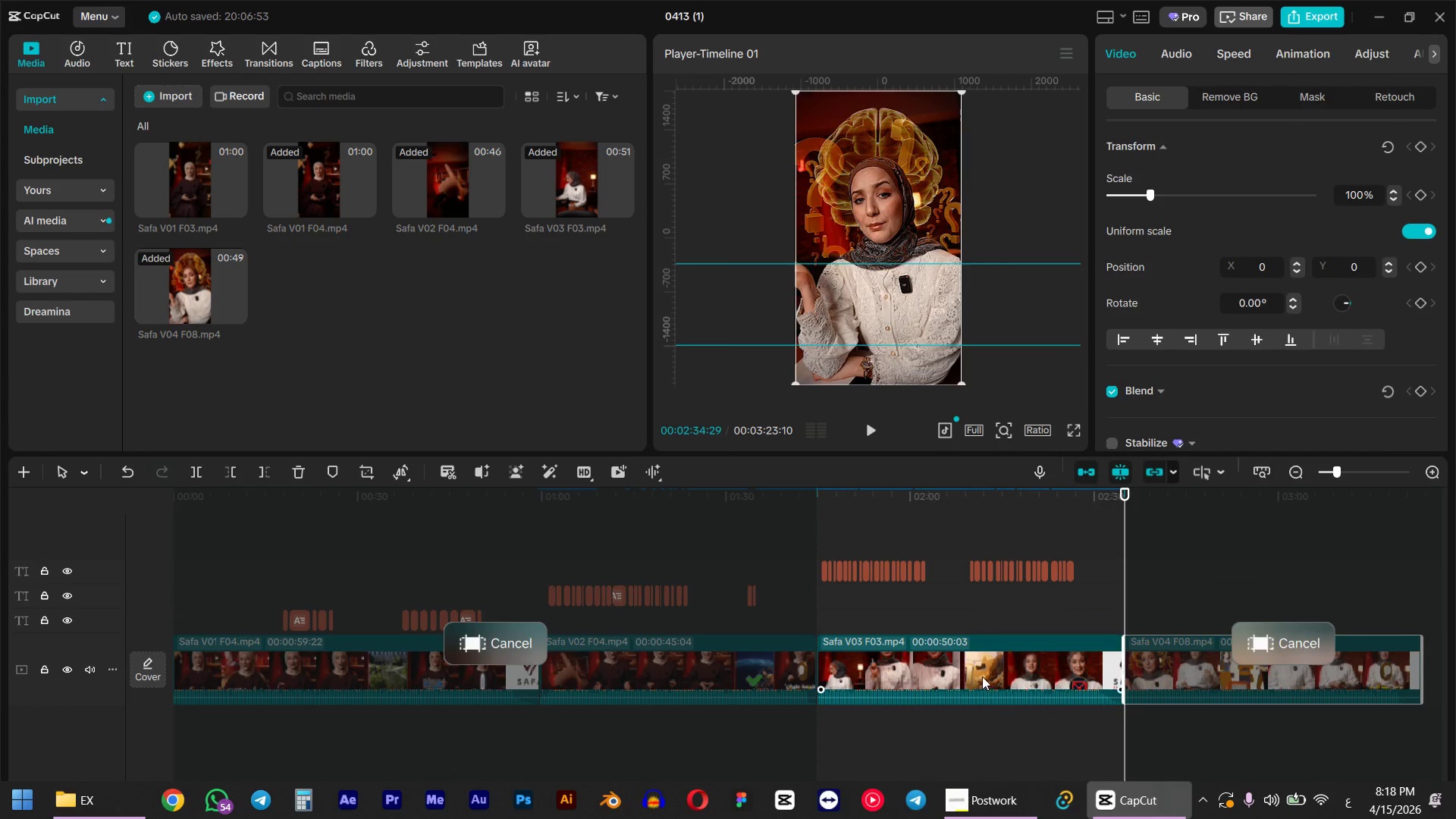 
scroll: coordinate [934, 676], scroll_direction: down, amount: 5.0
 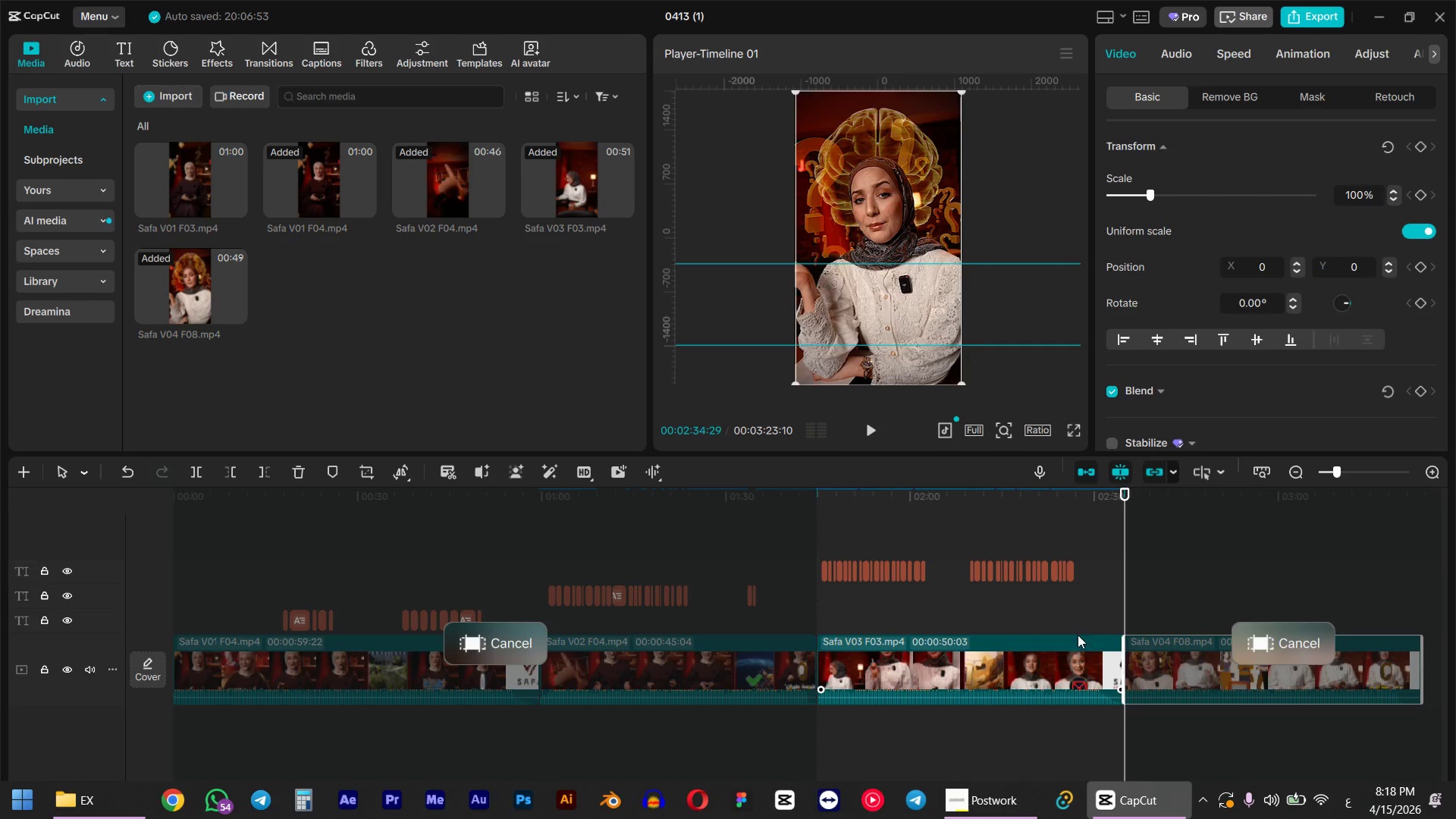 
hold_key(key=AltLeft, duration=0.62)
scroll: coordinate [1078, 635], scroll_direction: down, amount: 4.0
 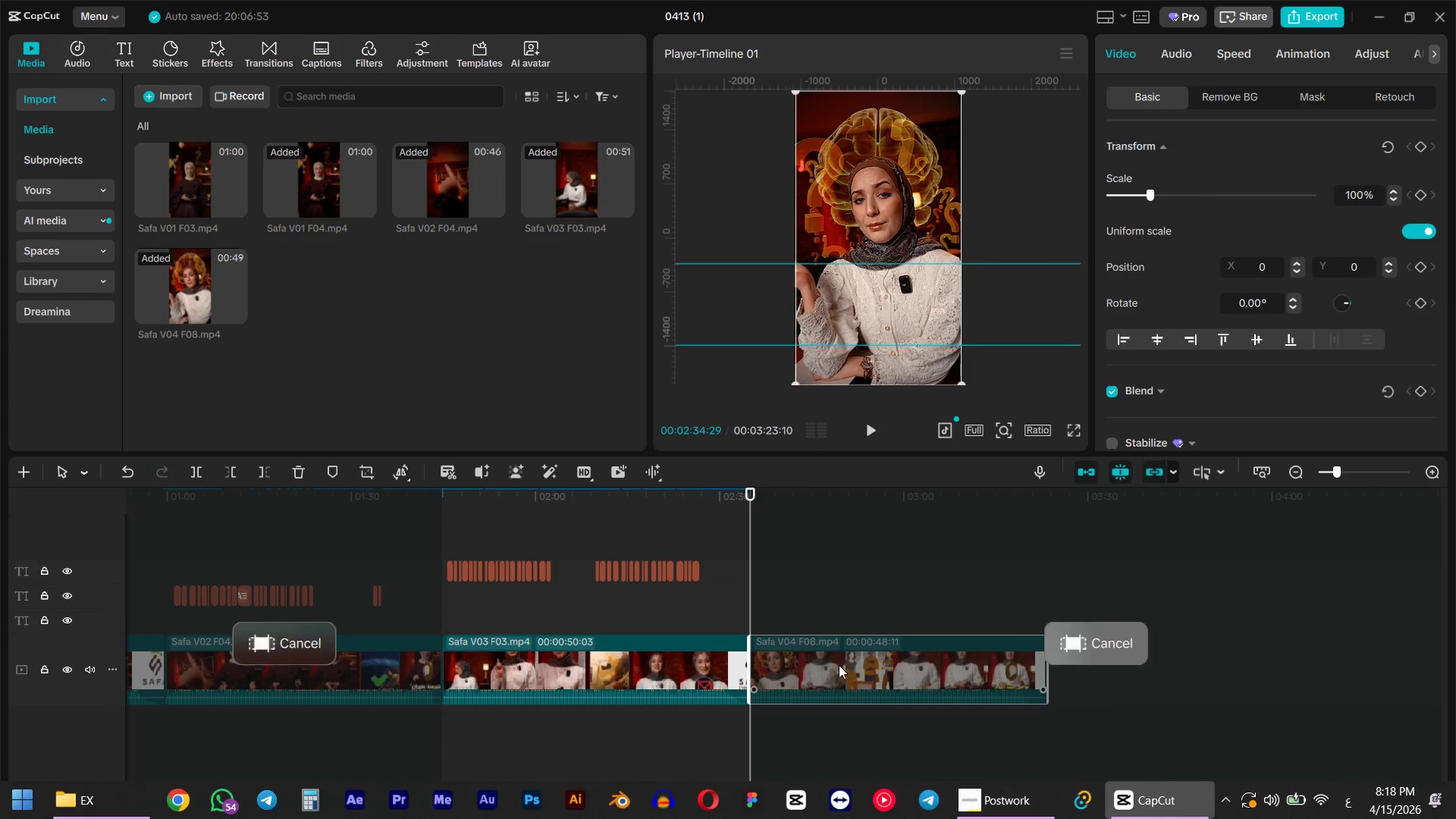 
hold_key(key=AltLeft, duration=1.17)
scroll: coordinate [838, 657], scroll_direction: up, amount: 5.0
 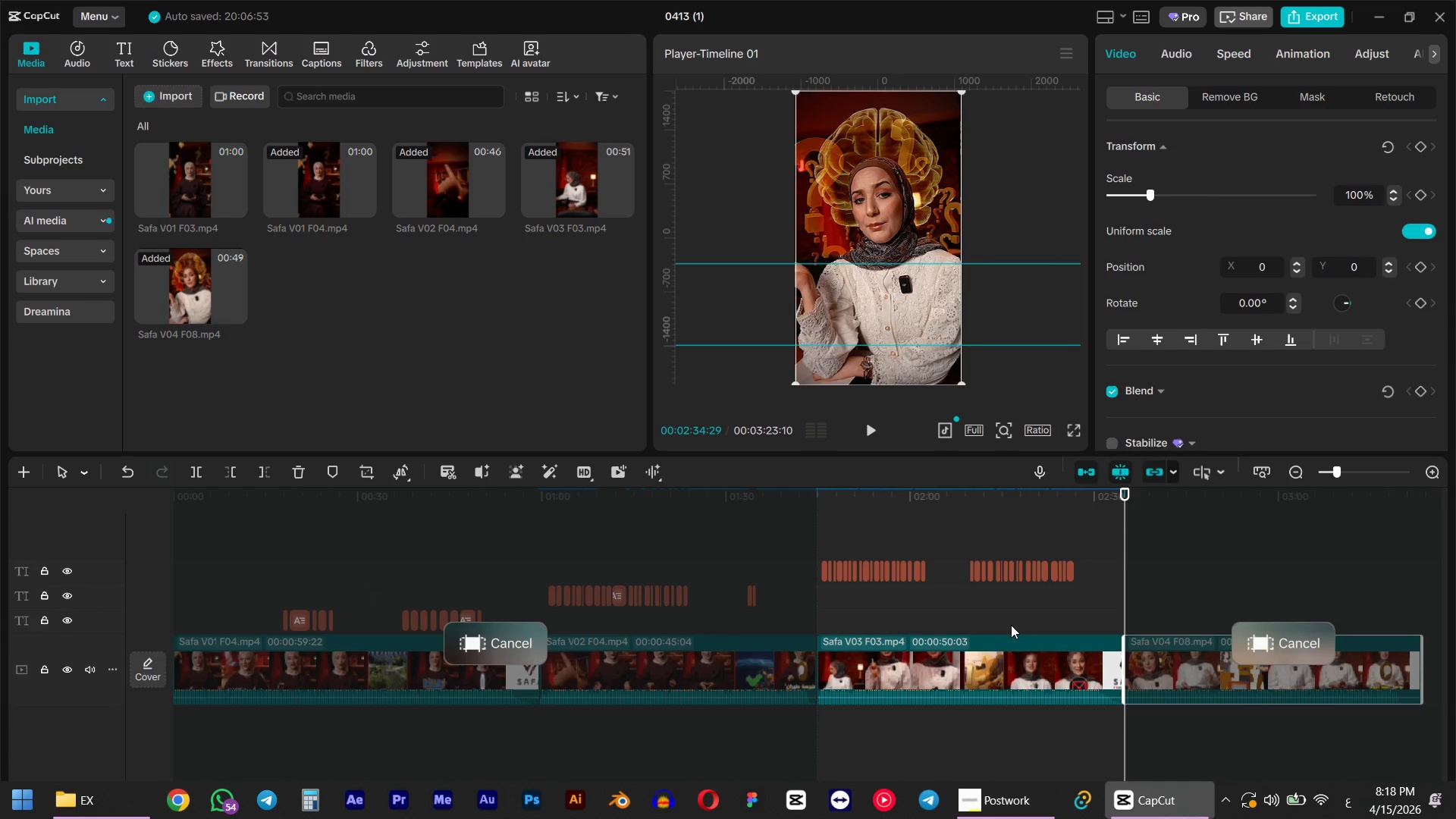 
hold_key(key=ControlLeft, duration=0.86)
scroll: coordinate [883, 608], scroll_direction: up, amount: 6.0
 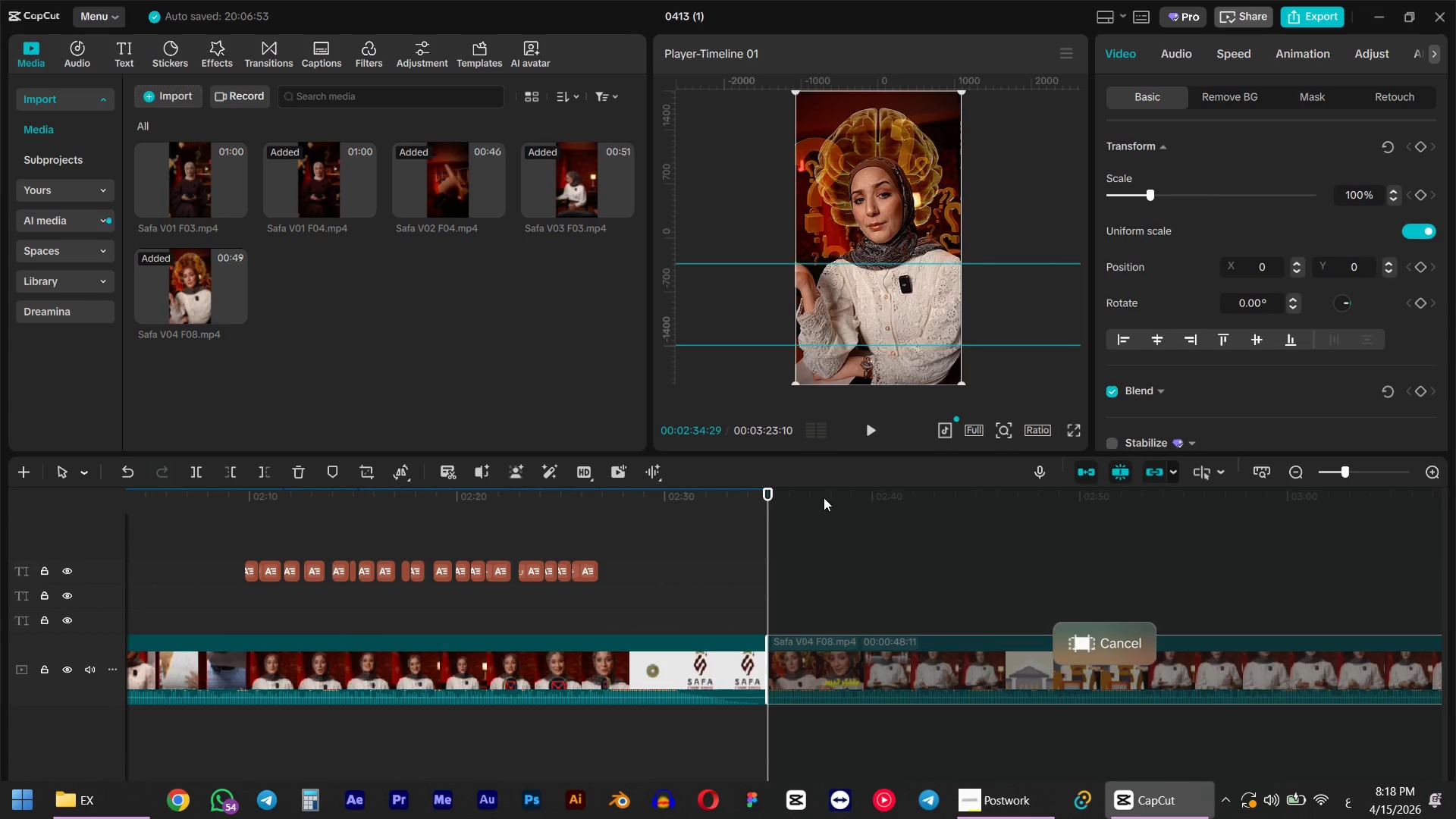 
left_click([854, 670])
 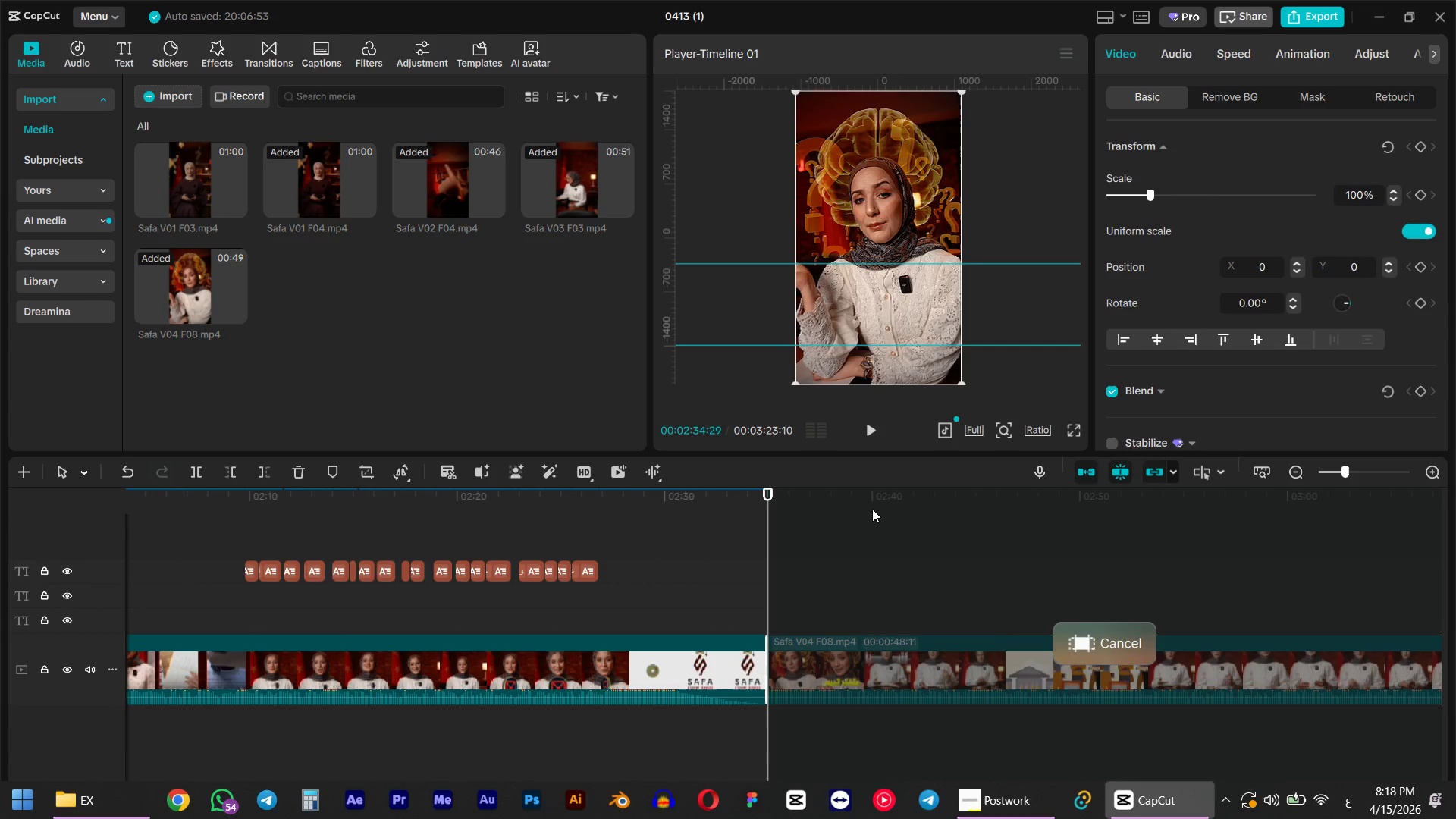 
left_click([872, 509])
 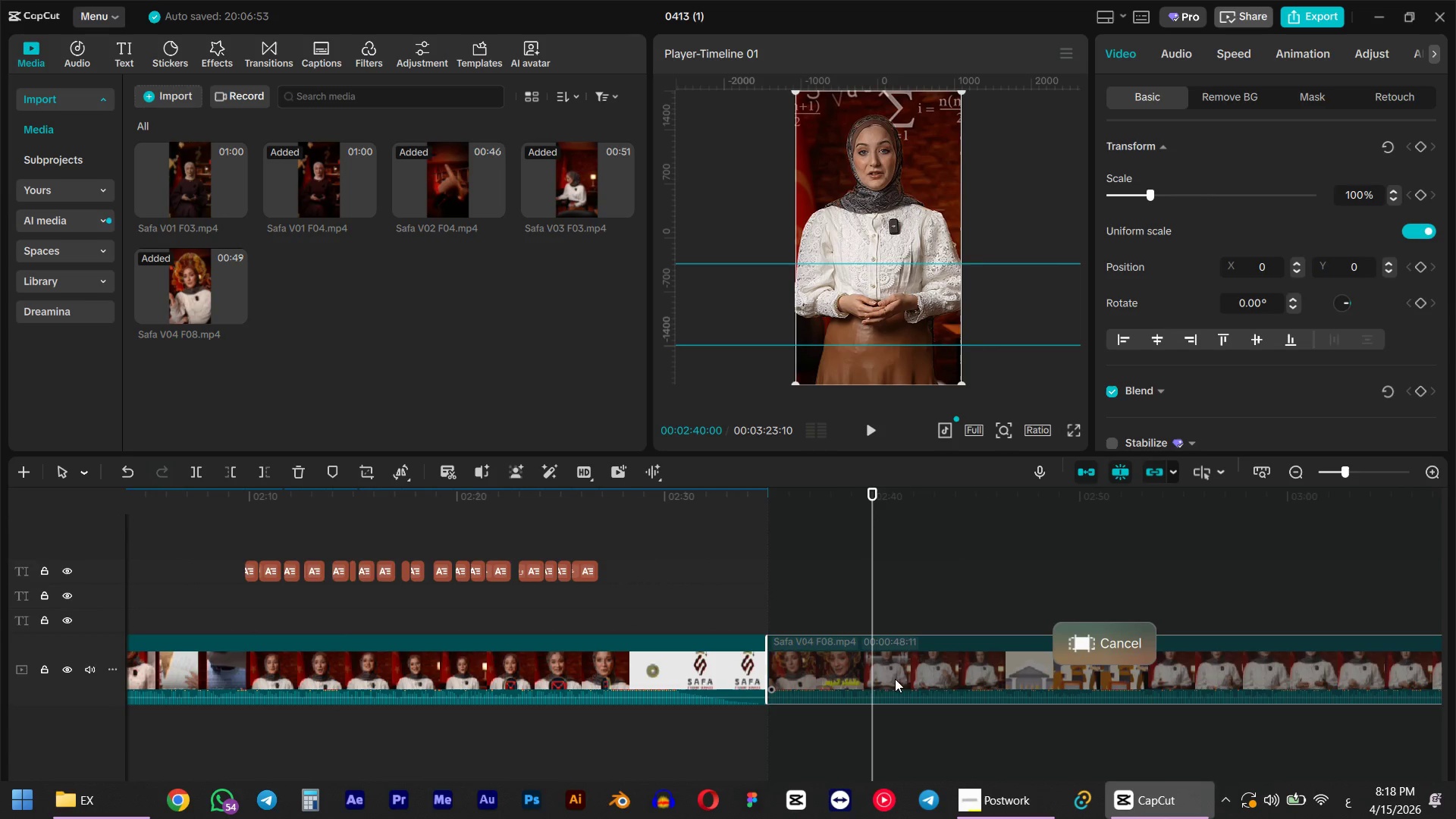 
left_click([896, 665])
 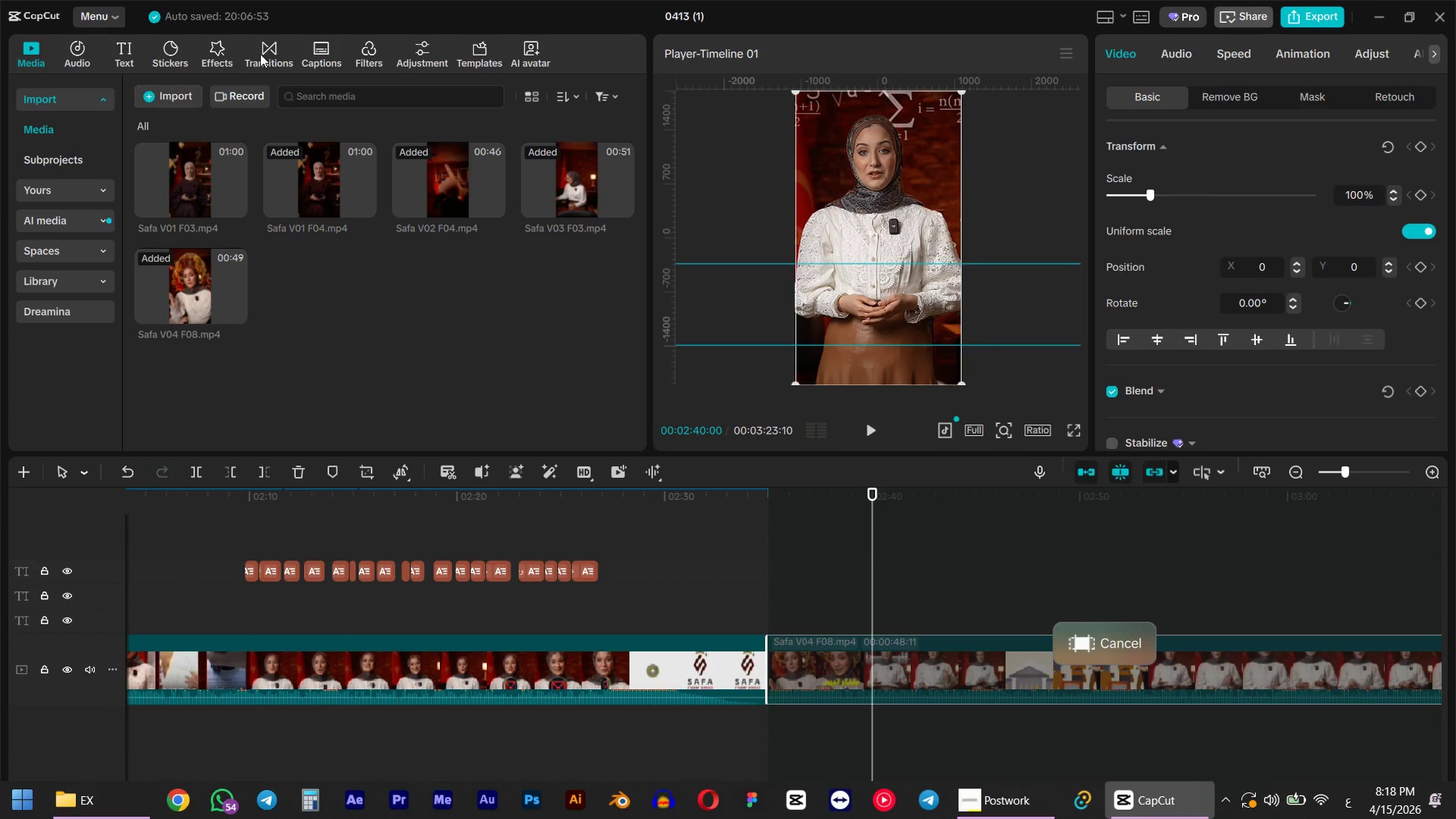 
left_click([317, 54])
 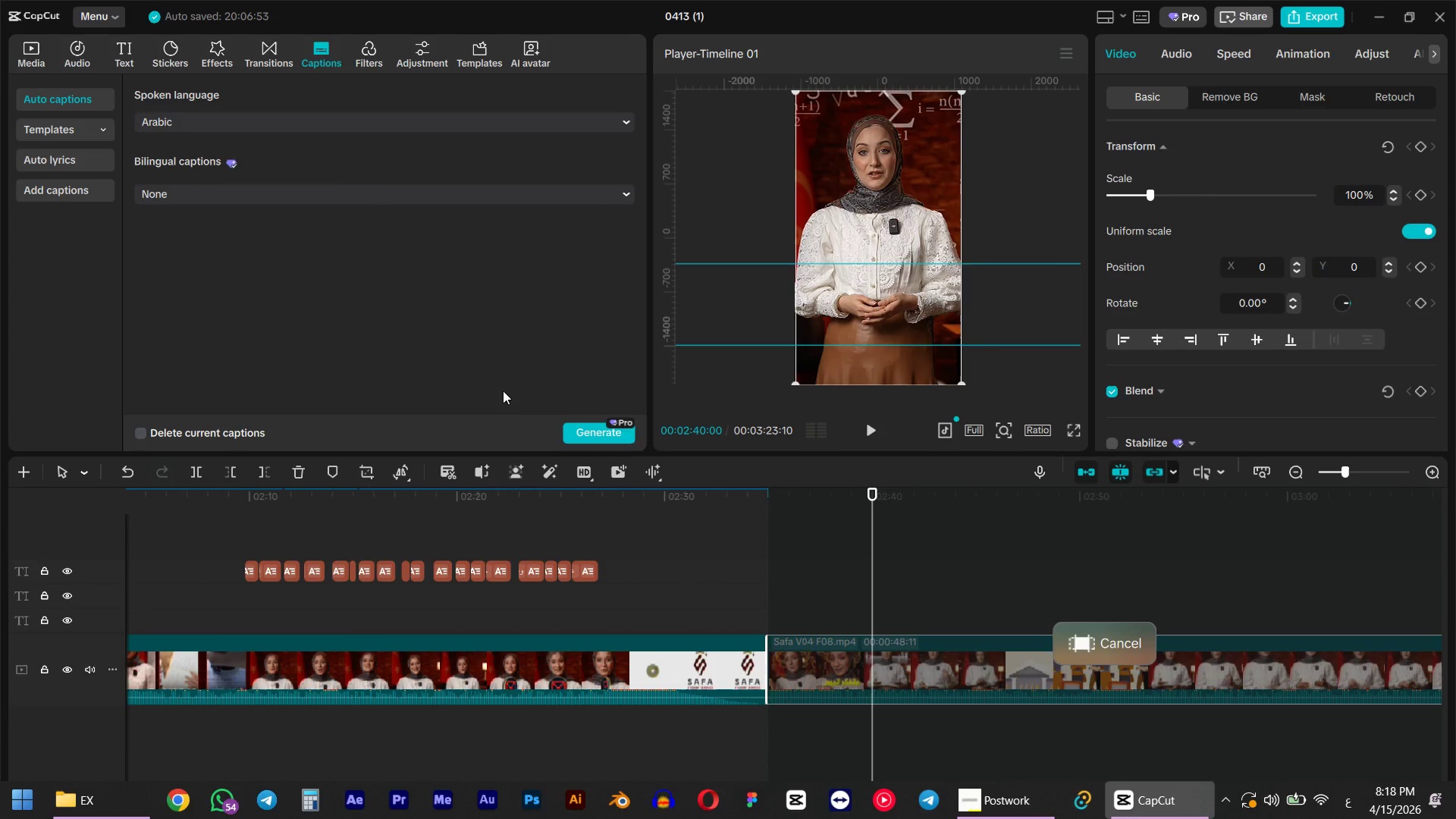 
left_click([595, 434])
 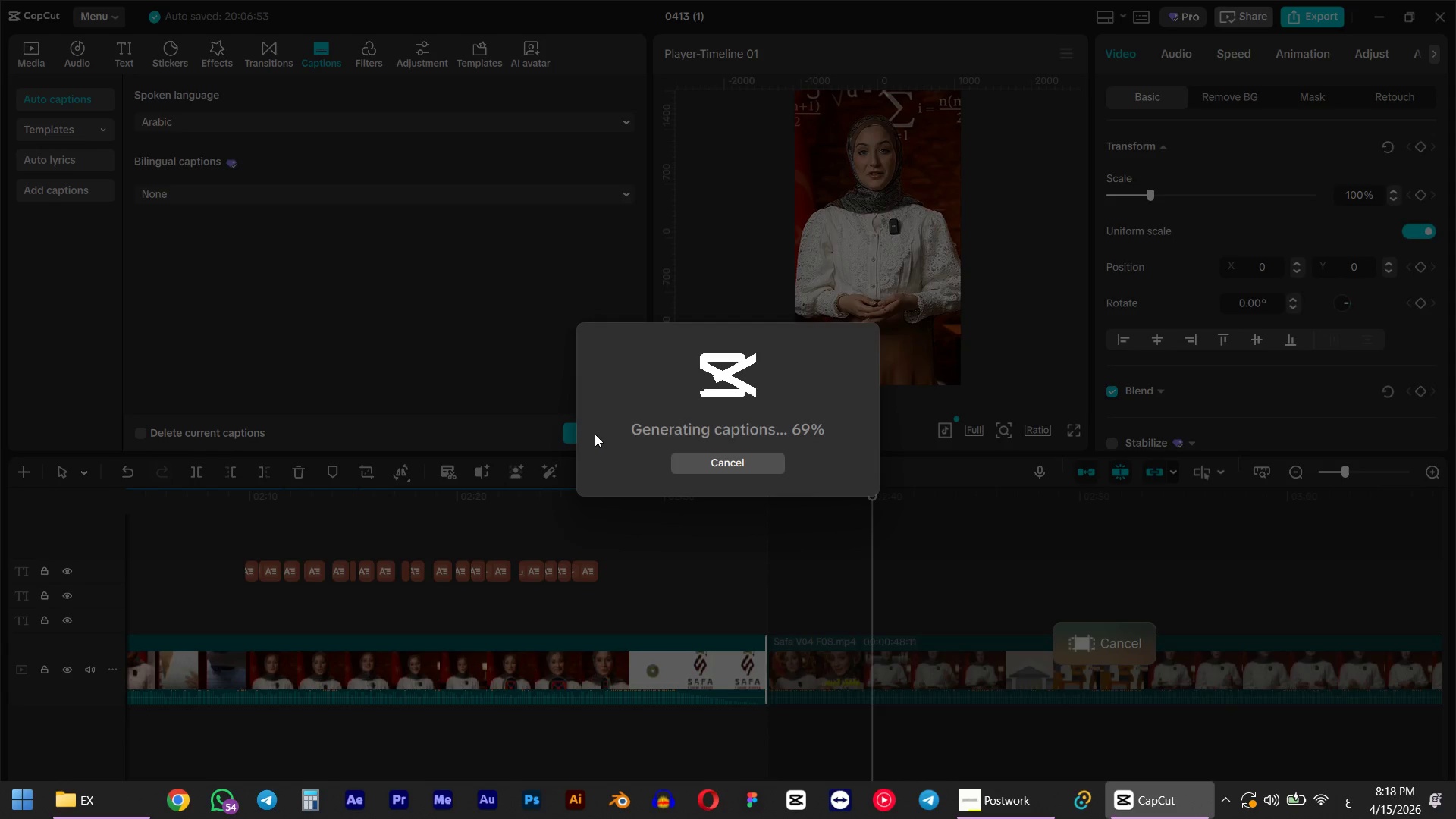 
wait(23.73)
 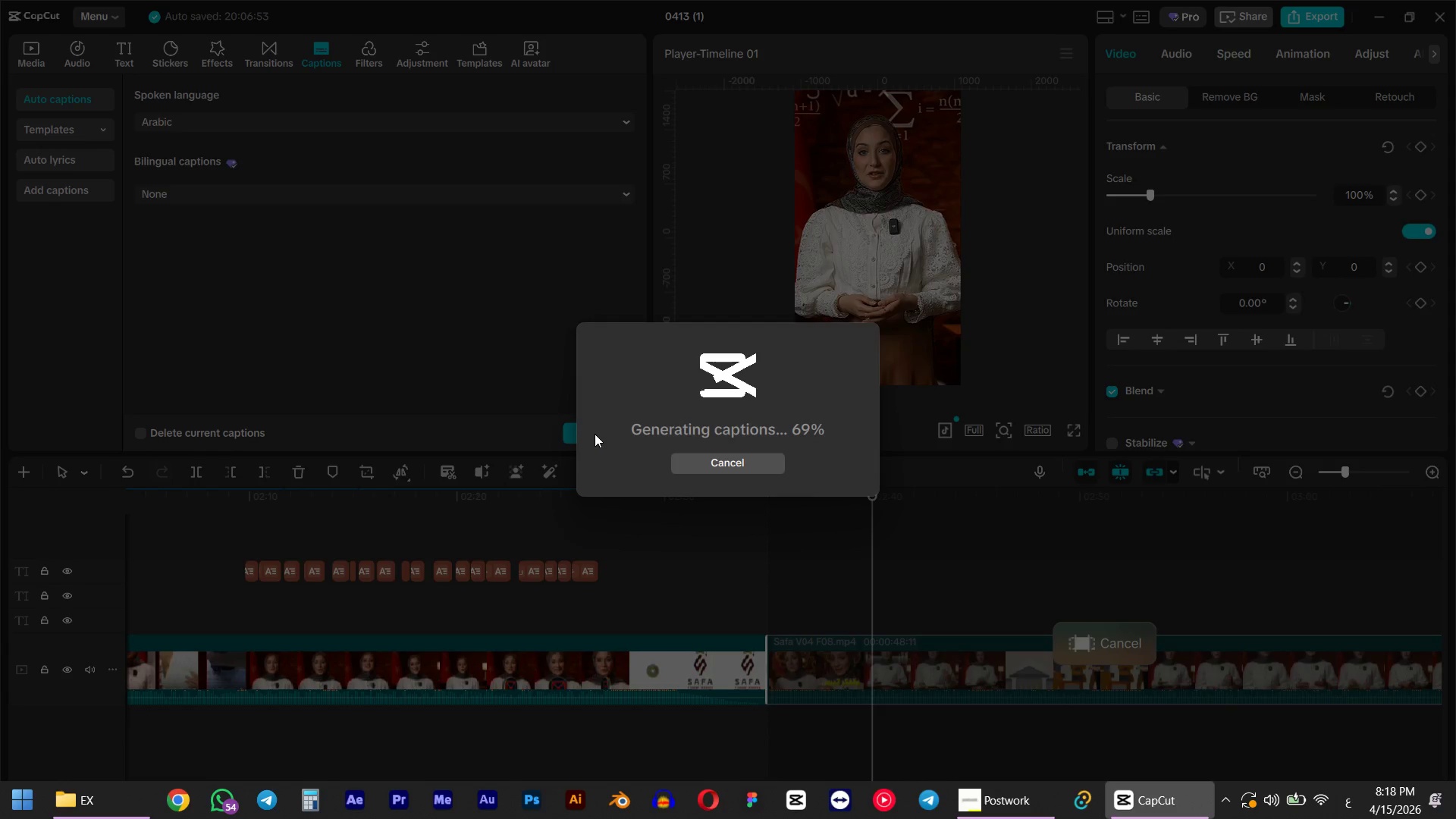 
hold_key(key=ControlLeft, duration=1.38)
scroll: coordinate [880, 603], scroll_direction: down, amount: 17.0
 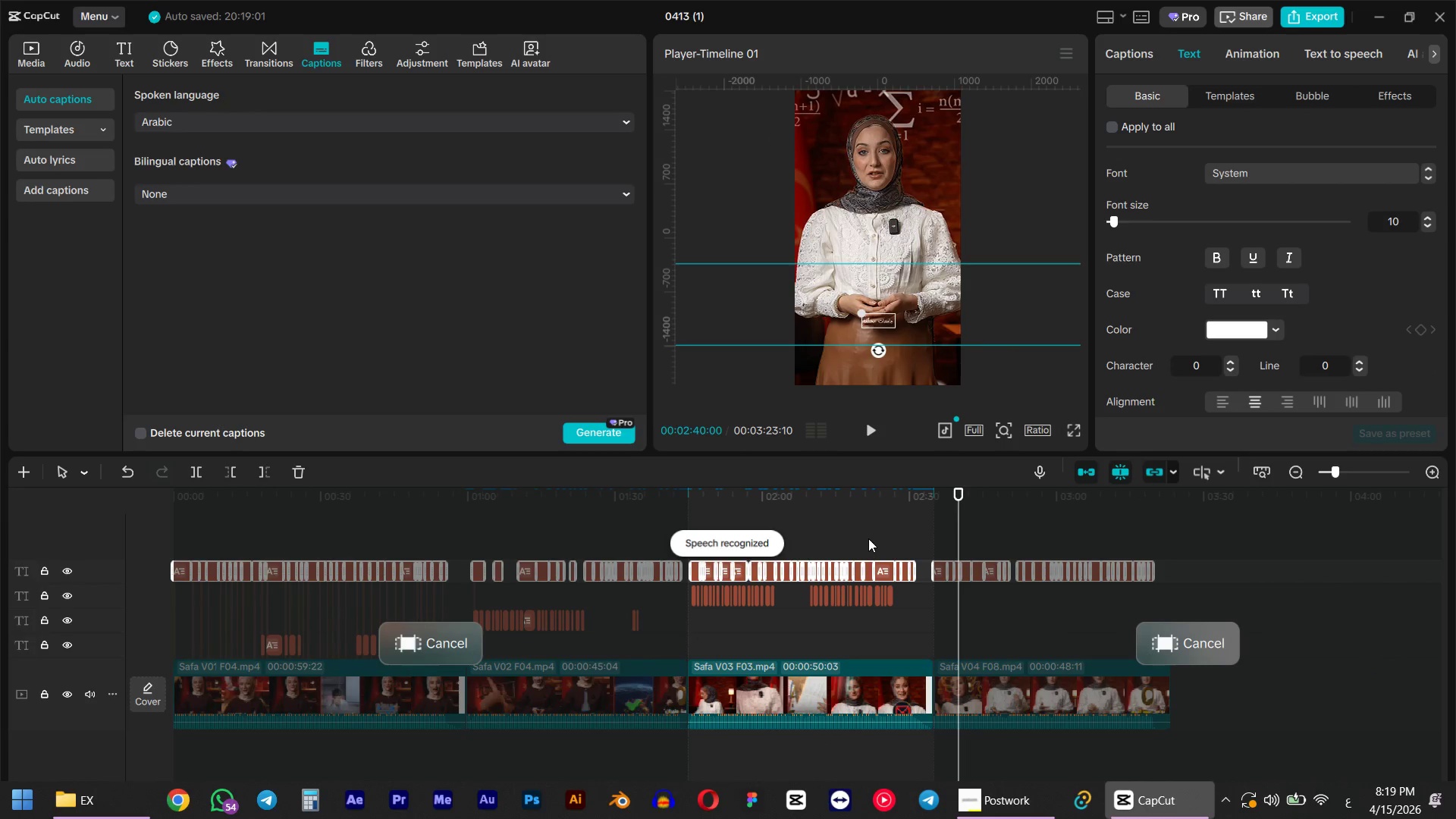 
left_click([889, 528])
 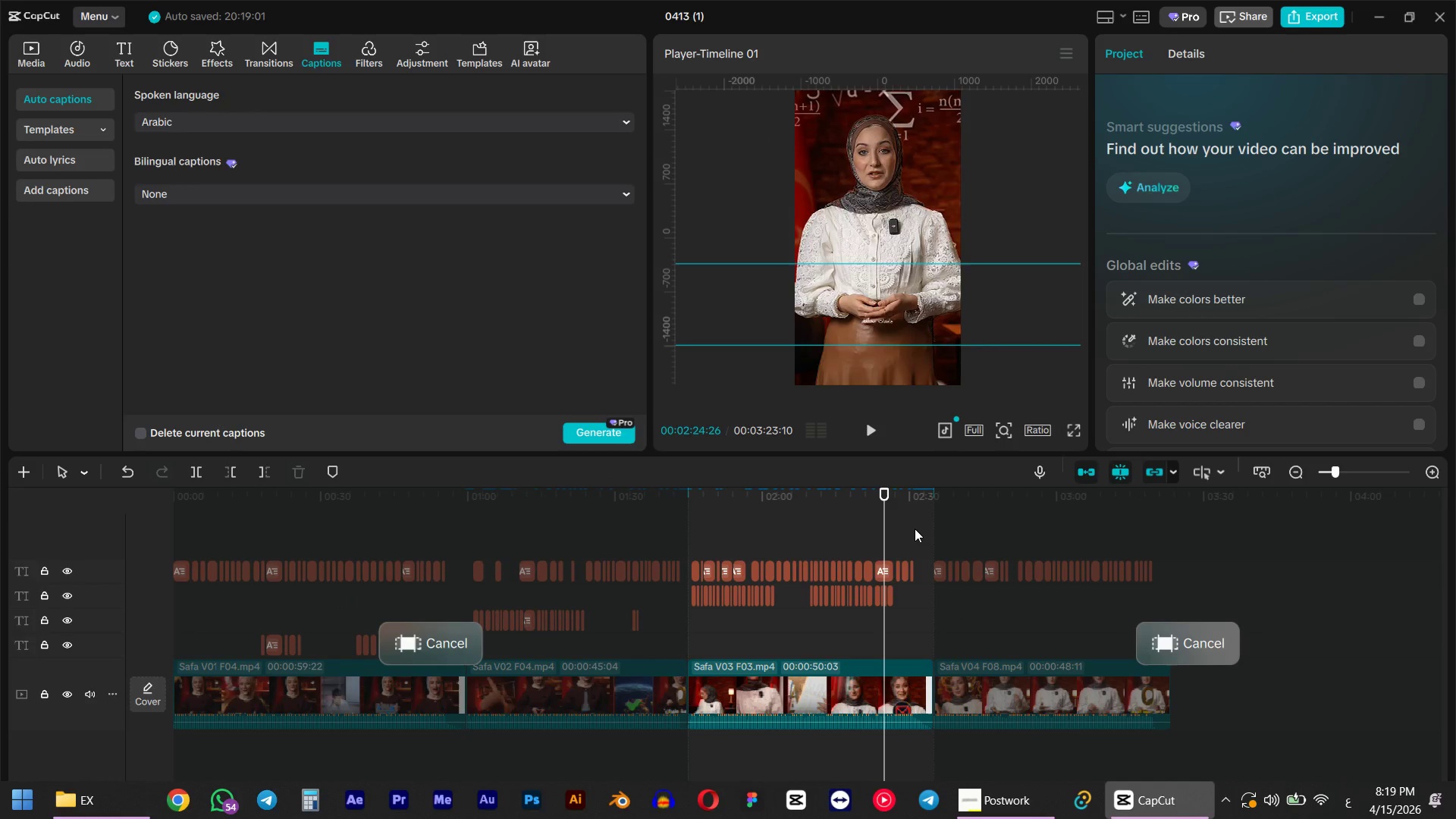 
left_click_drag(start_coordinate=[915, 529], to_coordinate=[0, 570])
 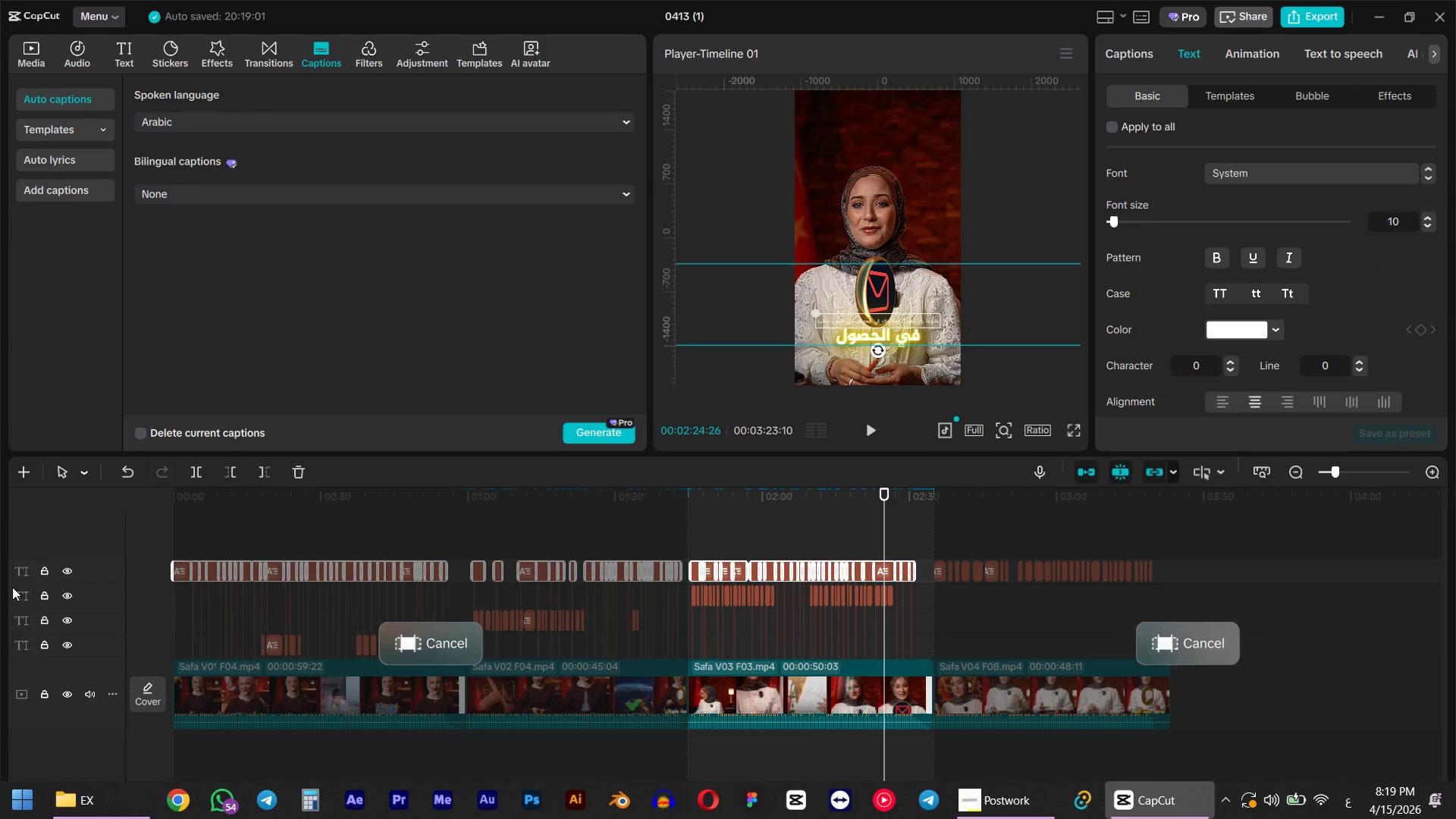 
key(Delete)
 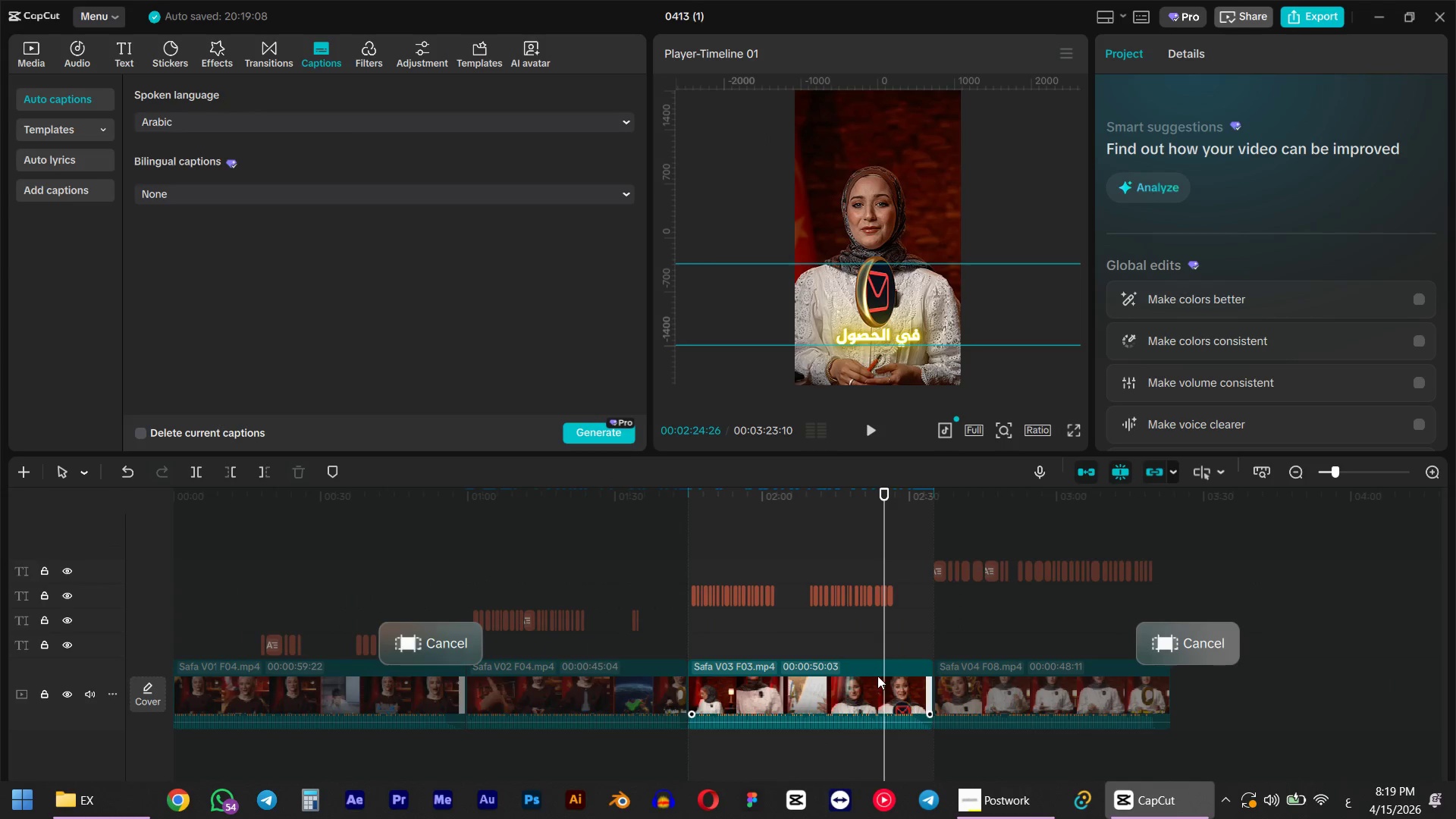 
hold_key(key=ControlLeft, duration=1.14)
scroll: coordinate [940, 592], scroll_direction: up, amount: 17.0
 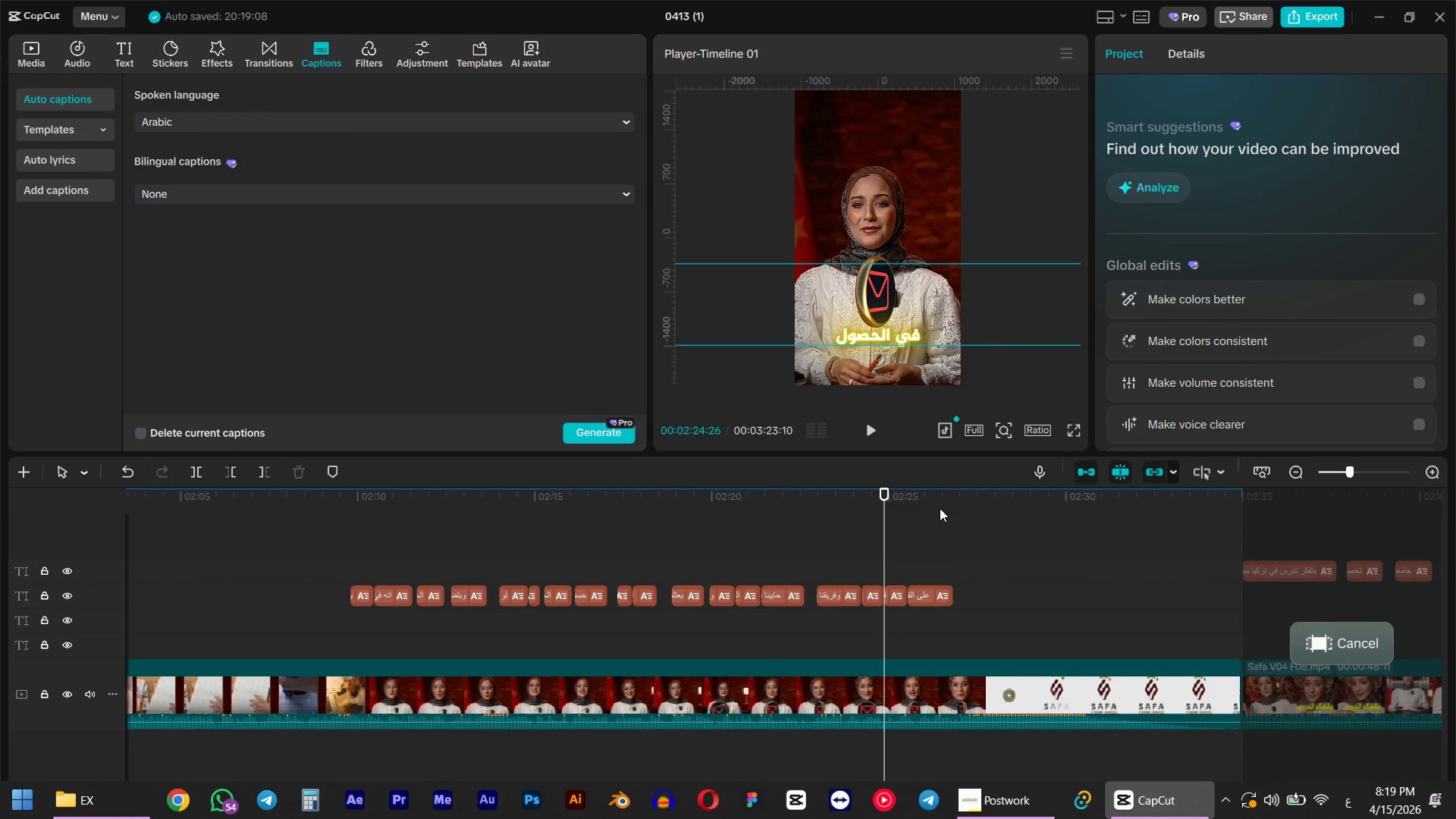 
left_click([934, 507])
 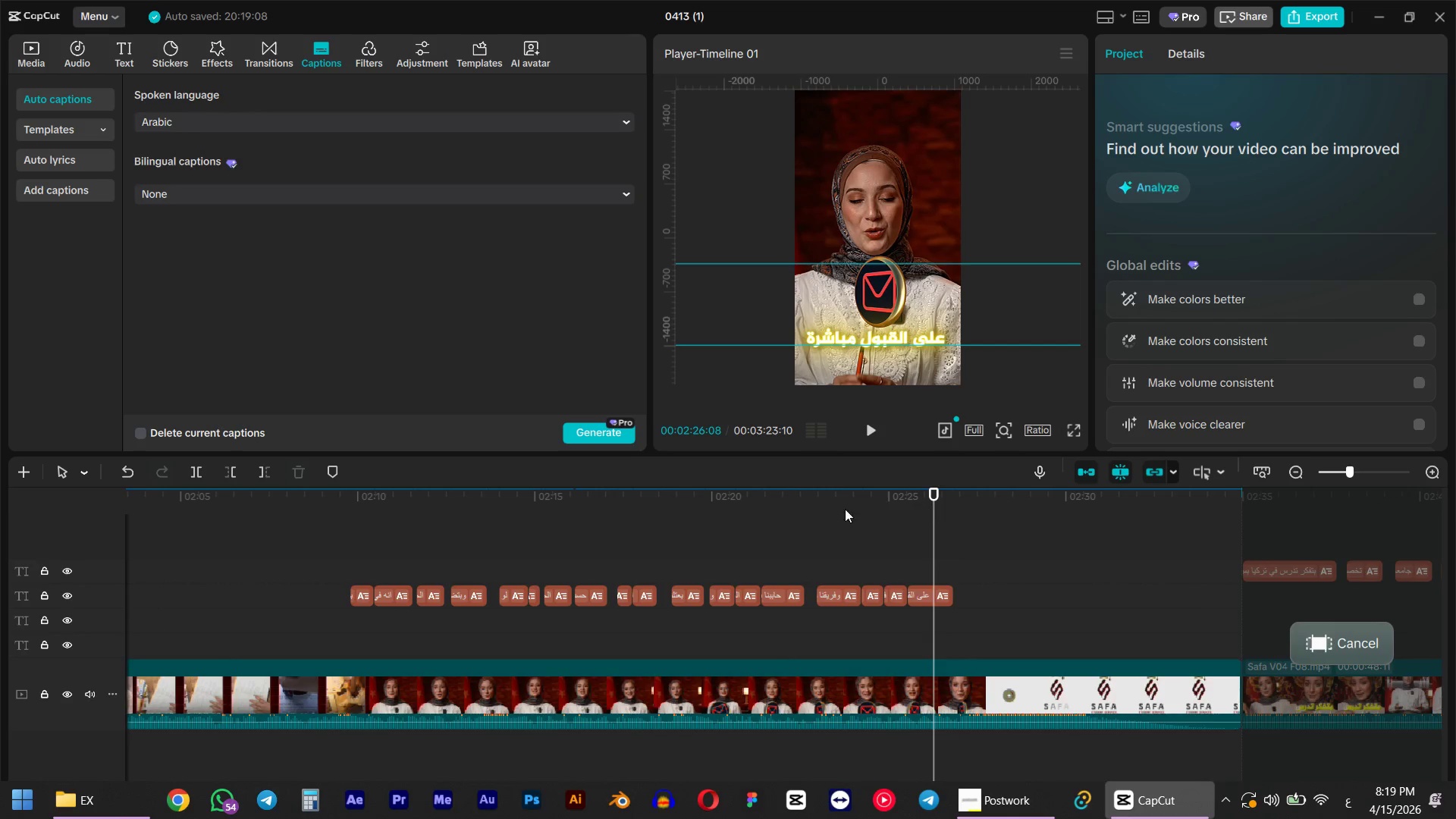 
left_click_drag(start_coordinate=[774, 509], to_coordinate=[588, 502])
 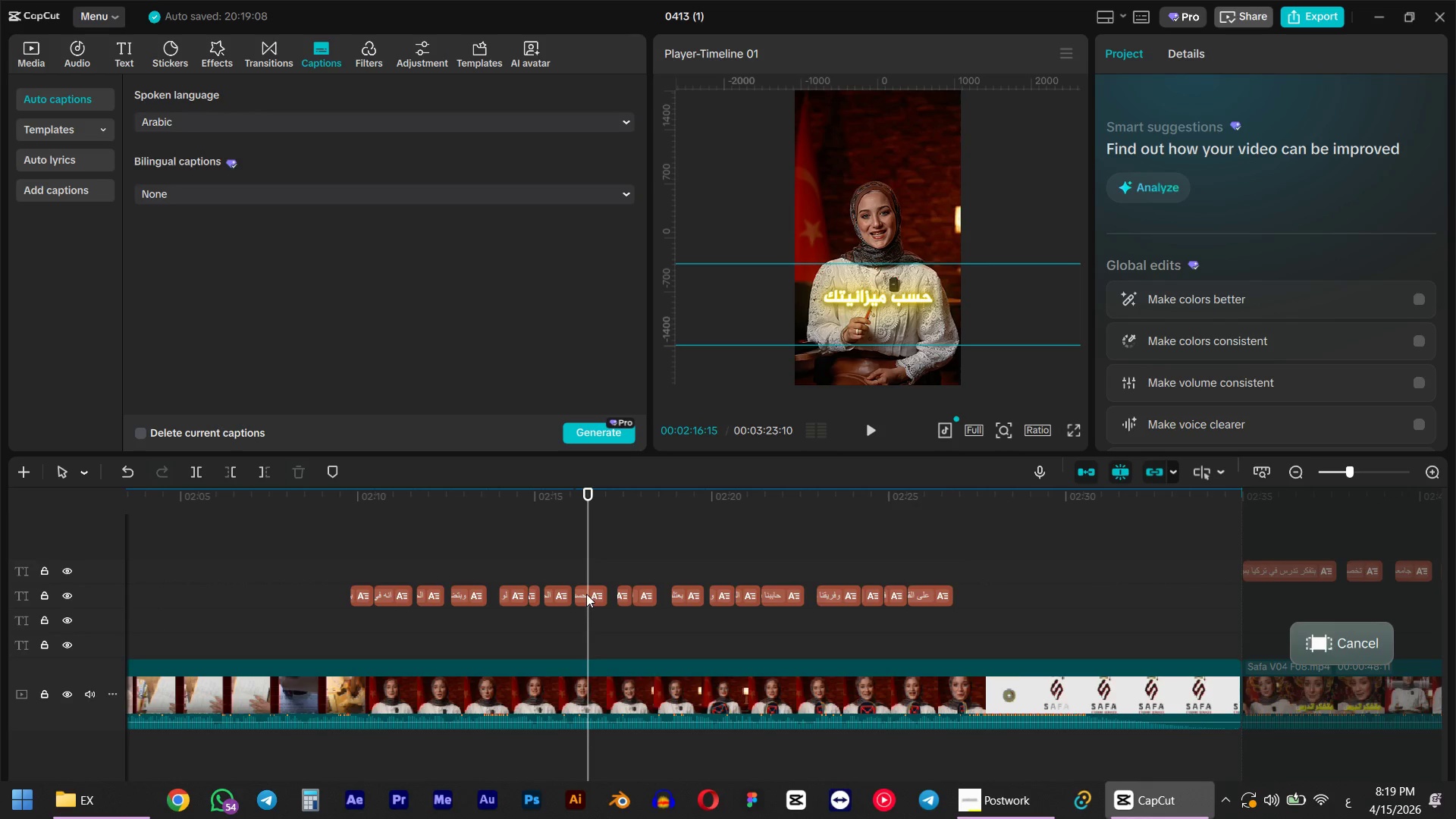 
left_click([586, 594])
 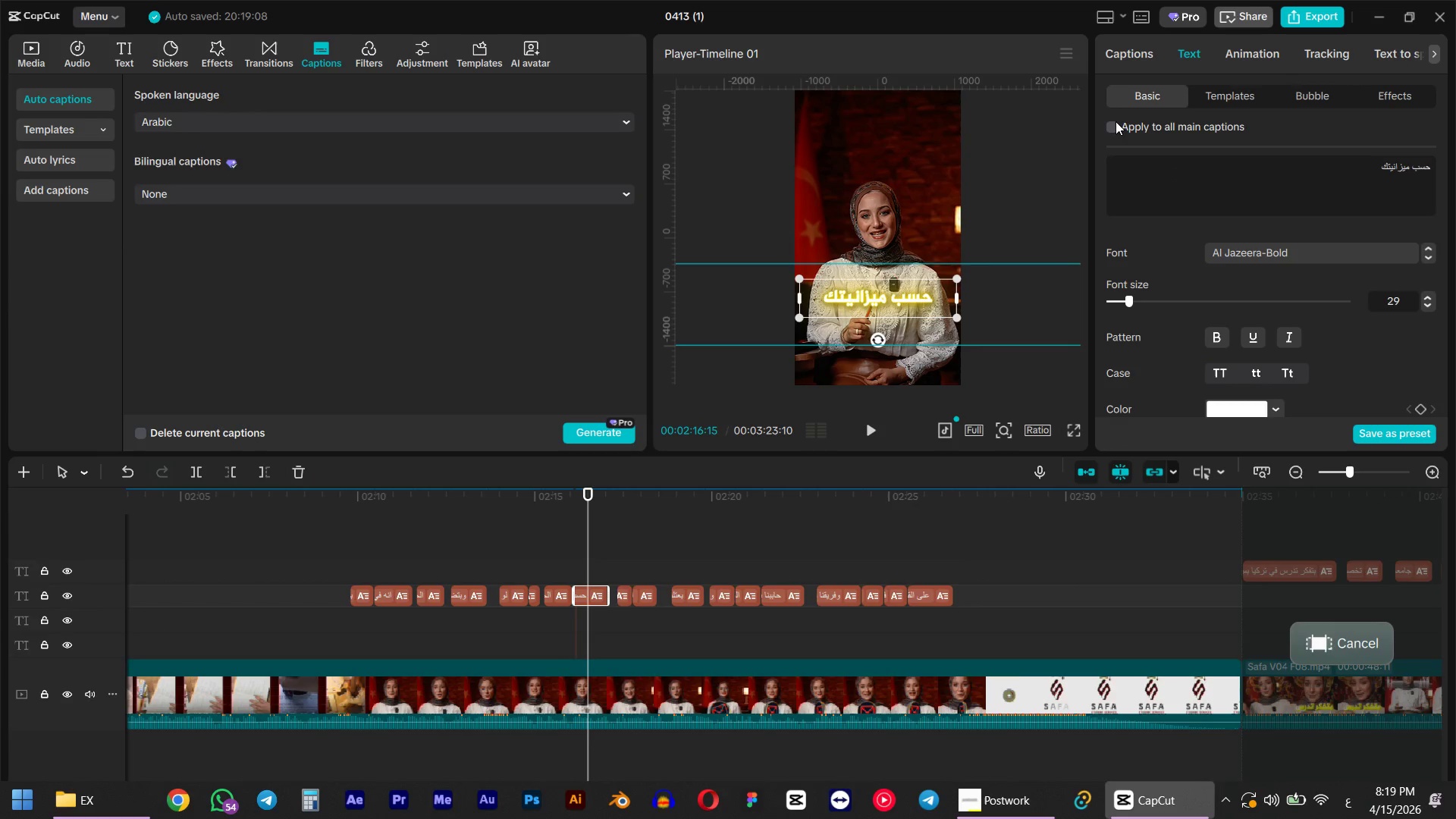 
left_click([1112, 124])
 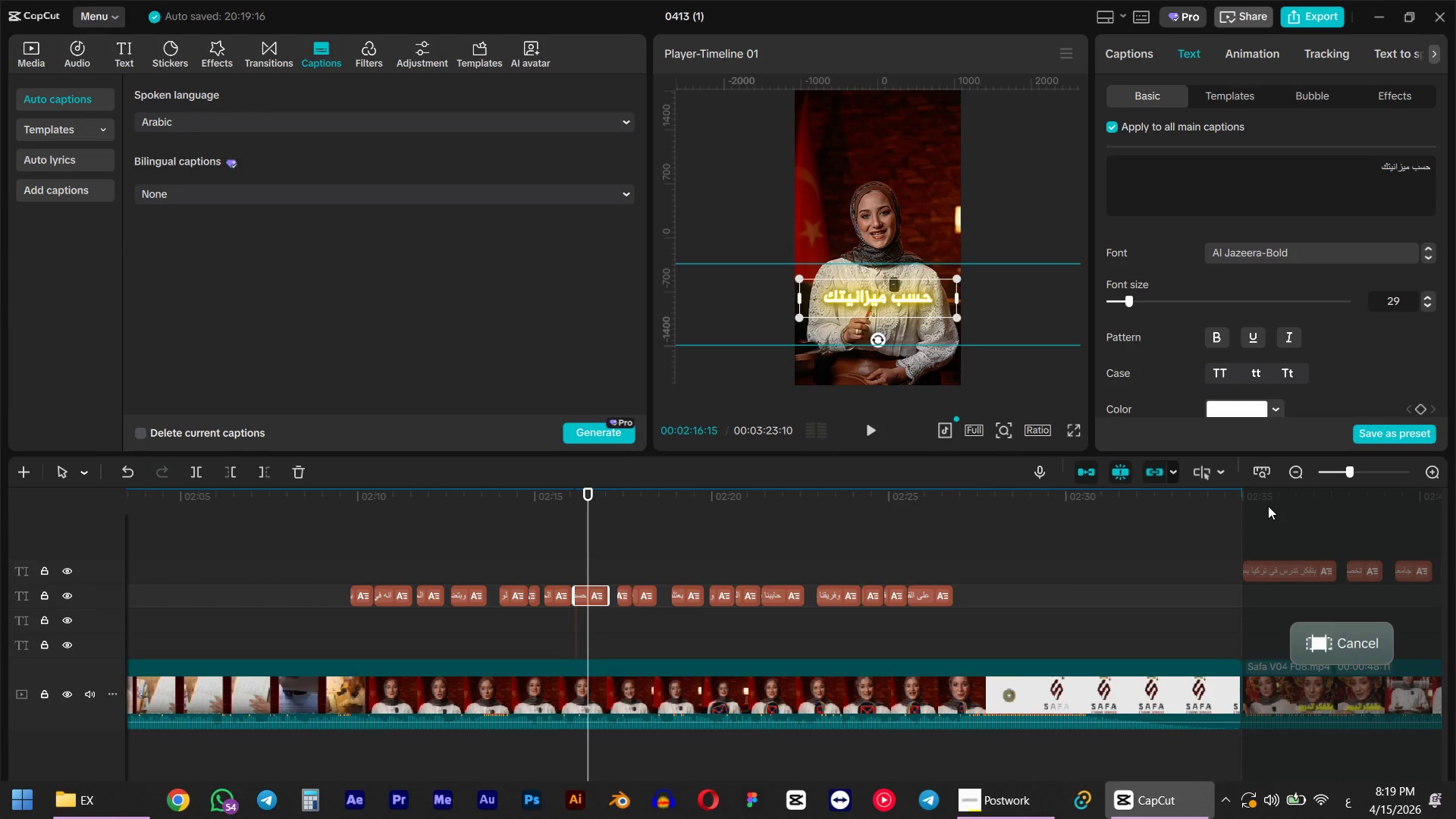 
left_click([1268, 506])
 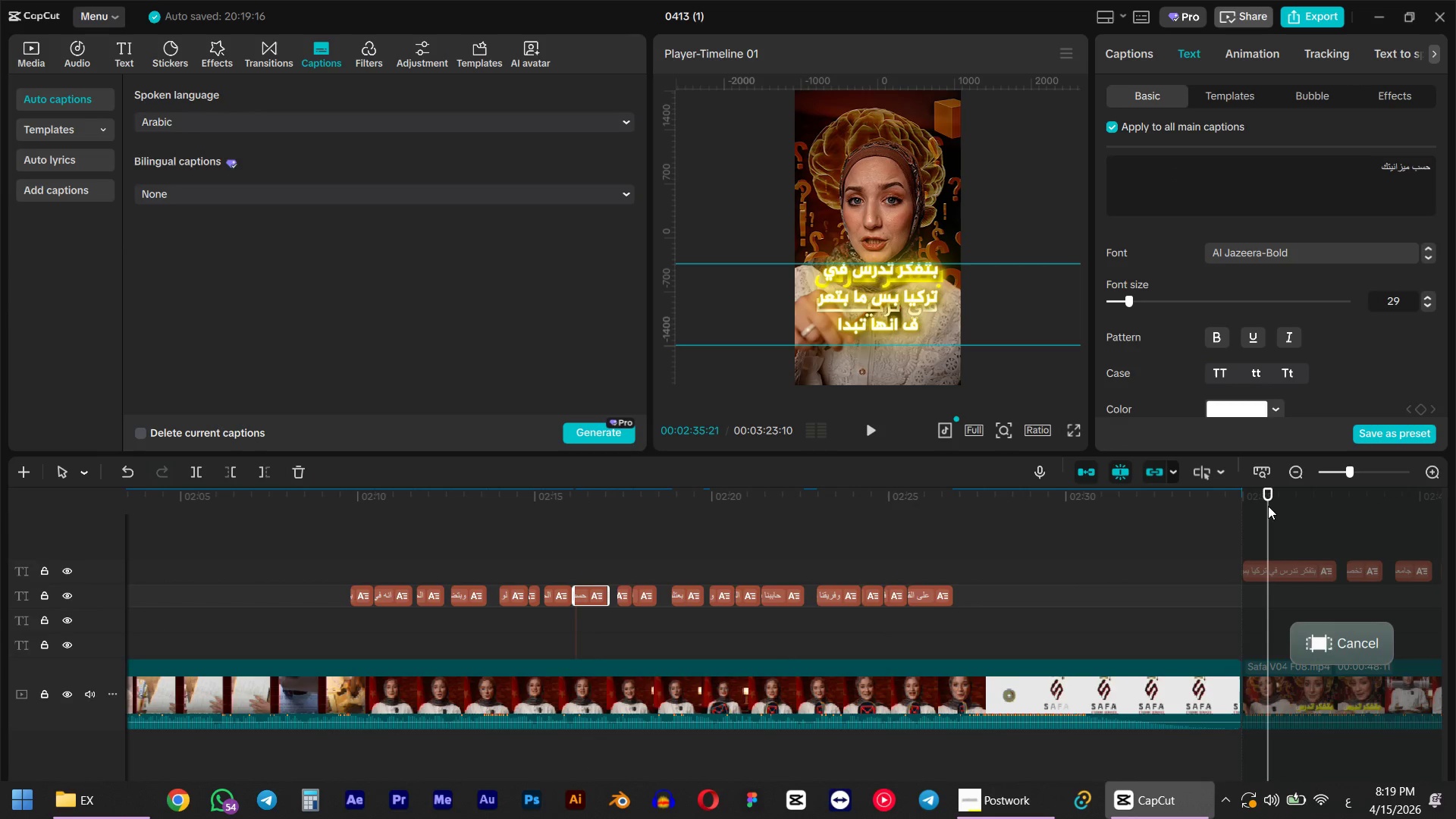 
scroll: coordinate [1268, 506], scroll_direction: down, amount: 3.0
 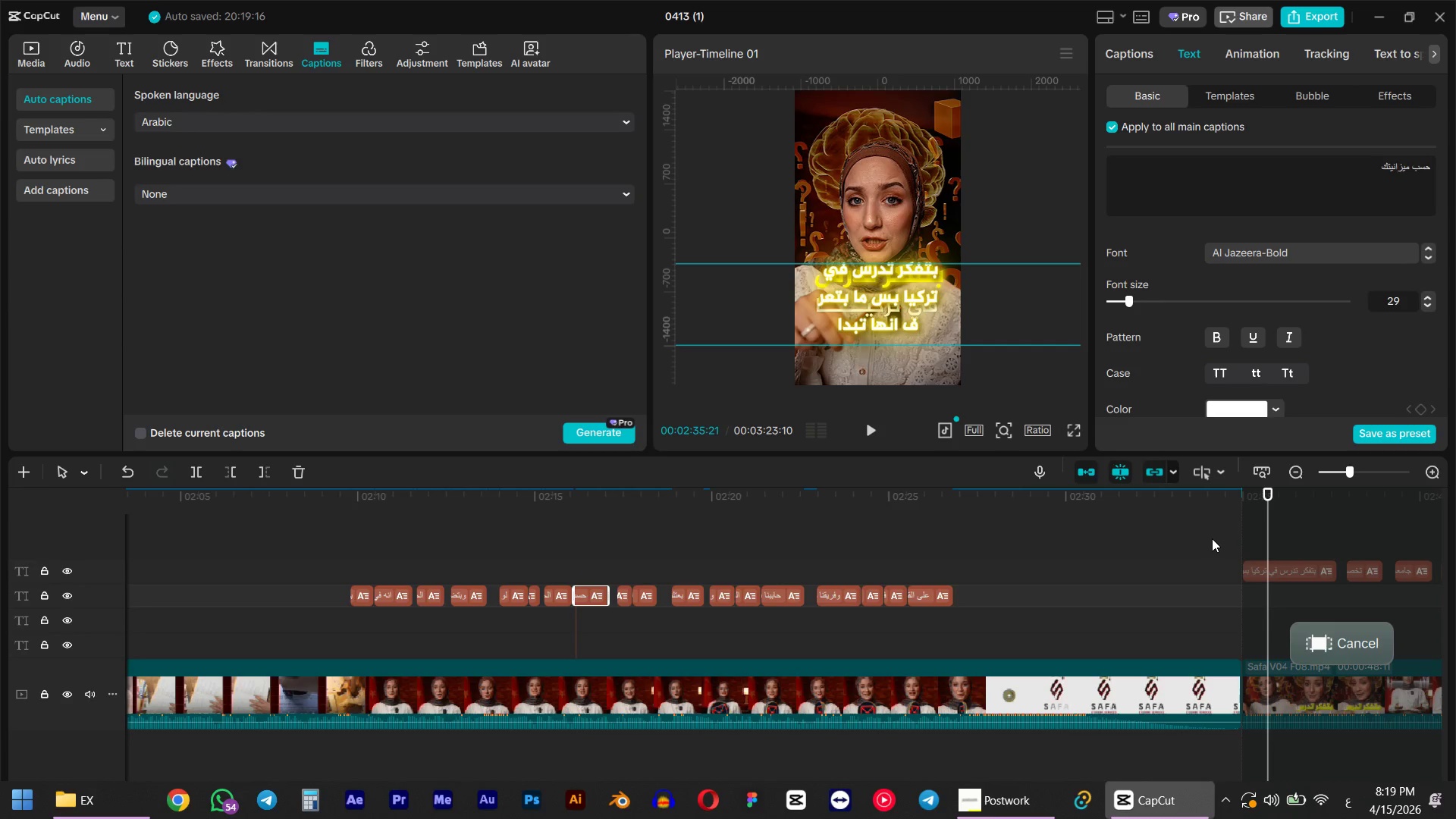 
hold_key(key=ControlLeft, duration=0.31)
hold_key(key=AltLeft, duration=0.81)
scroll: coordinate [1100, 546], scroll_direction: down, amount: 14.0
 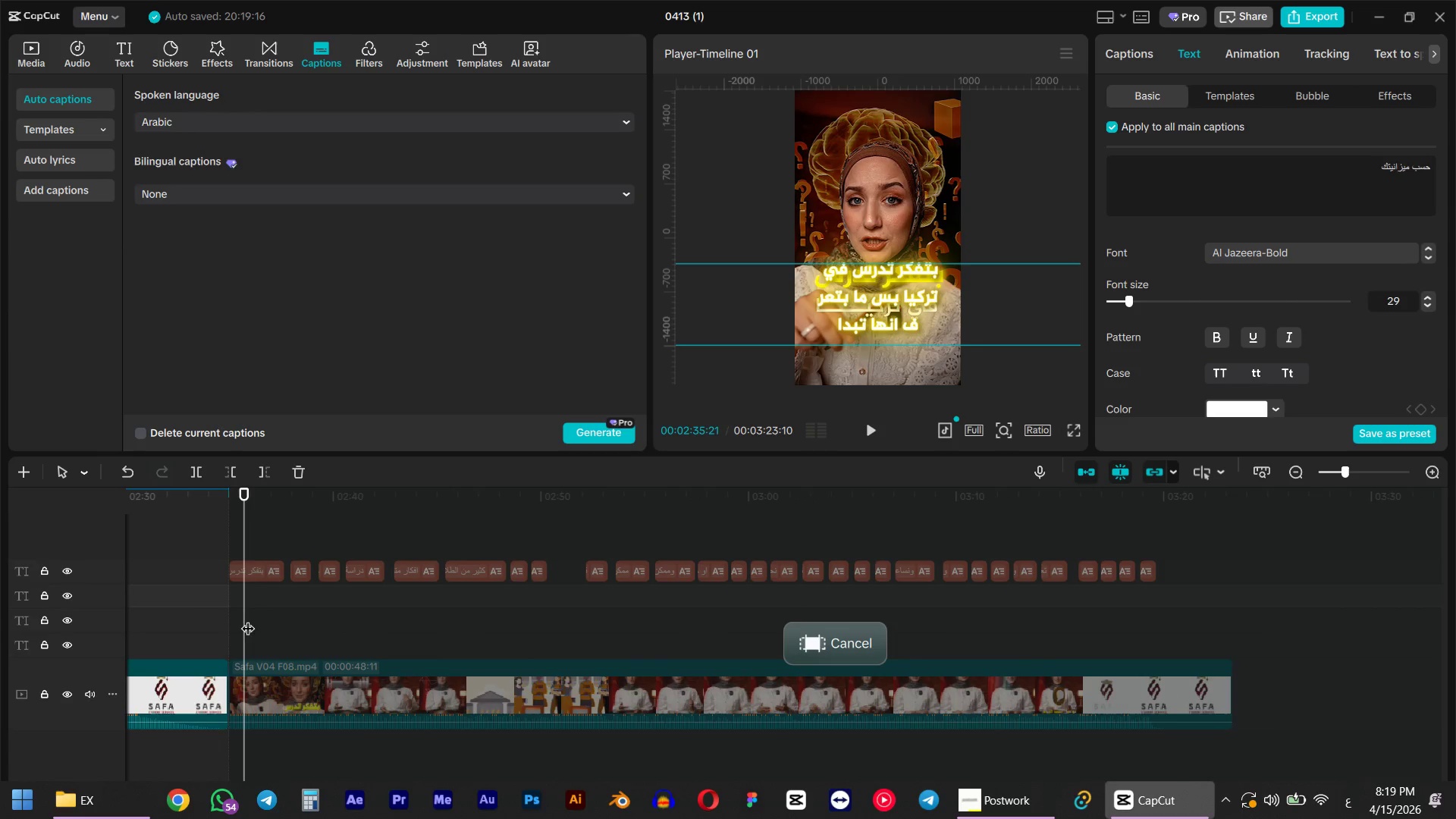 
hold_key(key=AltLeft, duration=0.44)
scroll: coordinate [205, 601], scroll_direction: up, amount: 5.0
 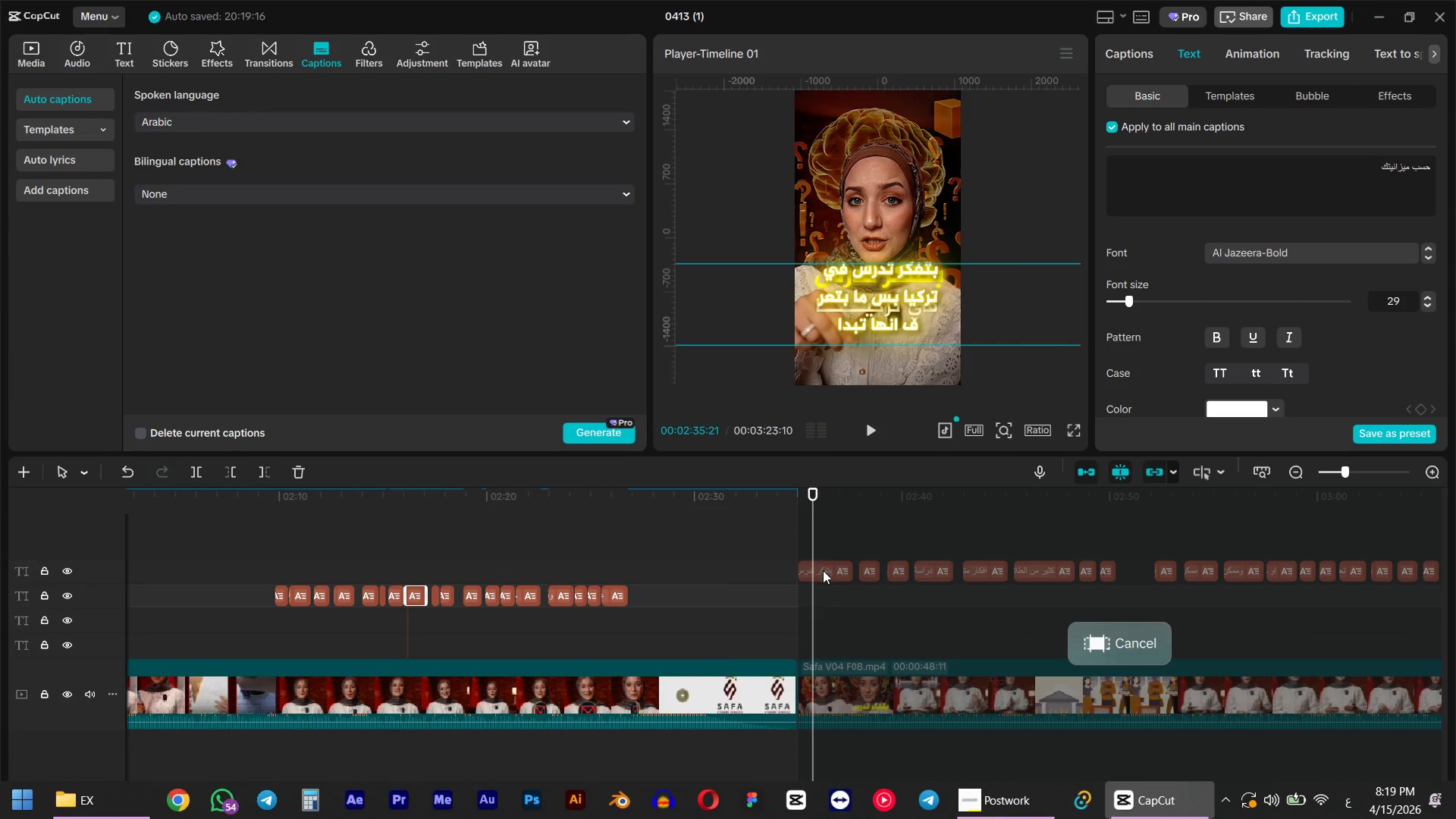 
left_click([819, 571])
 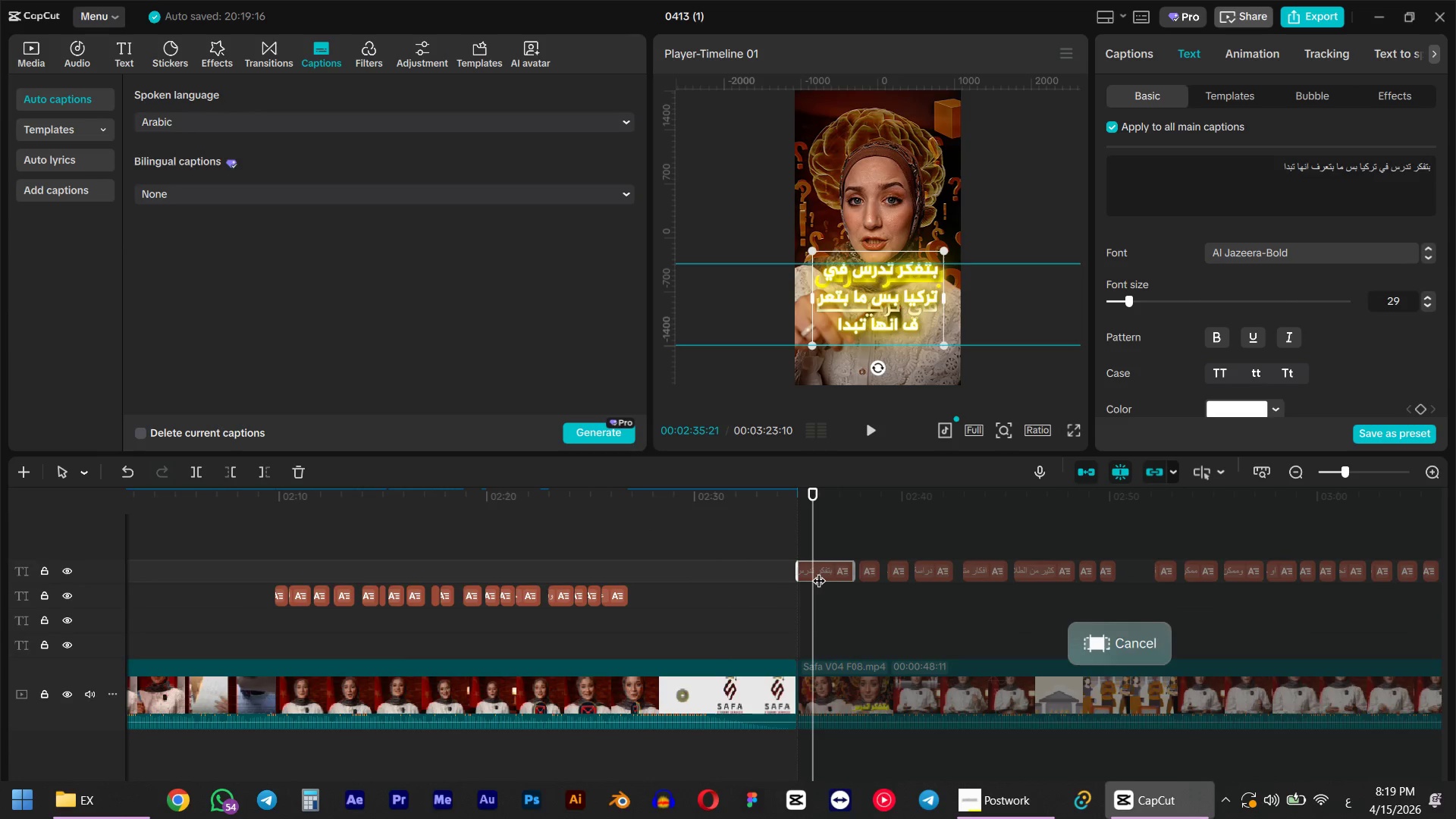 
key(Space)
 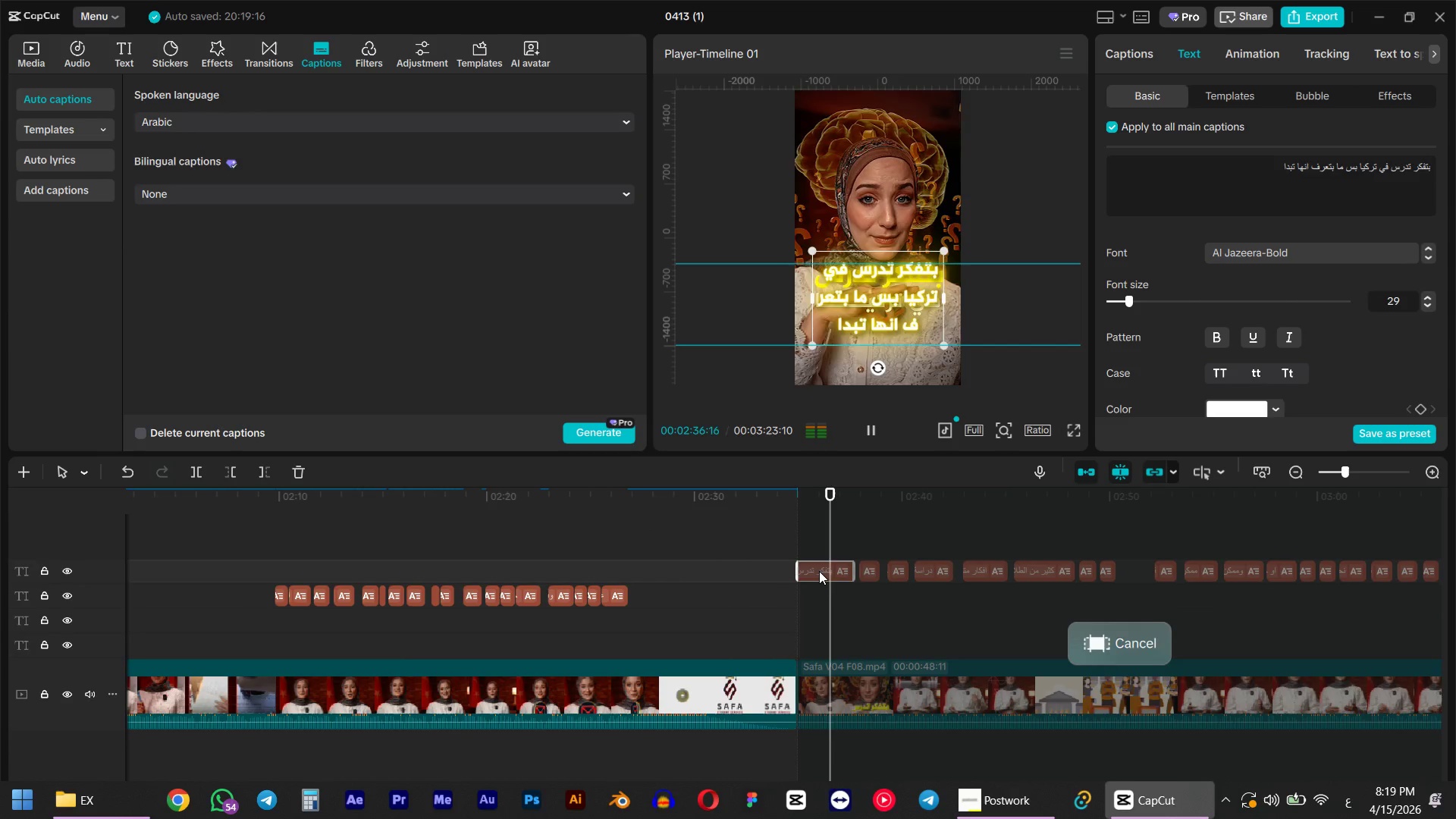 
key(Space)
 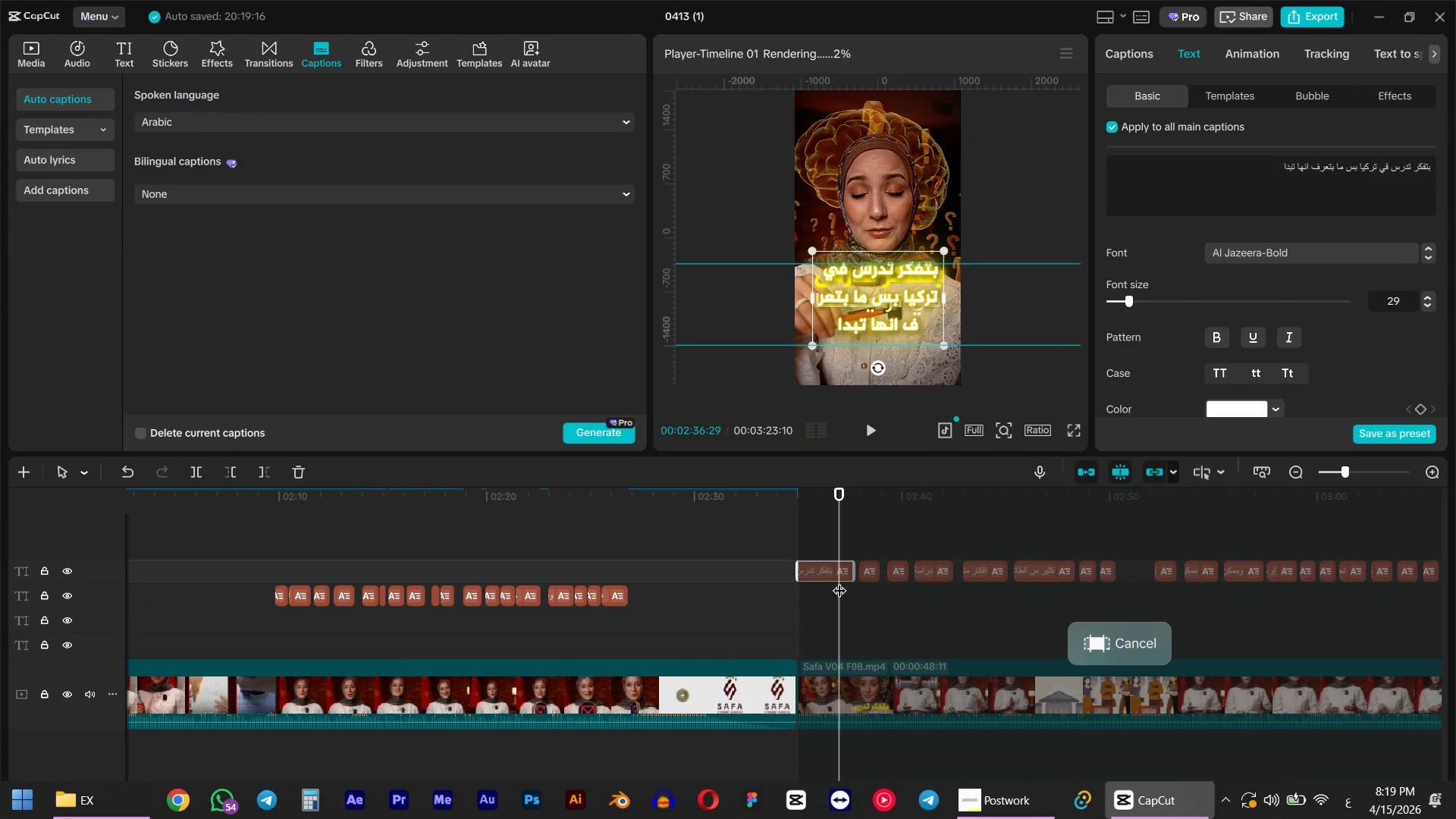 
left_click([1132, 47])
 